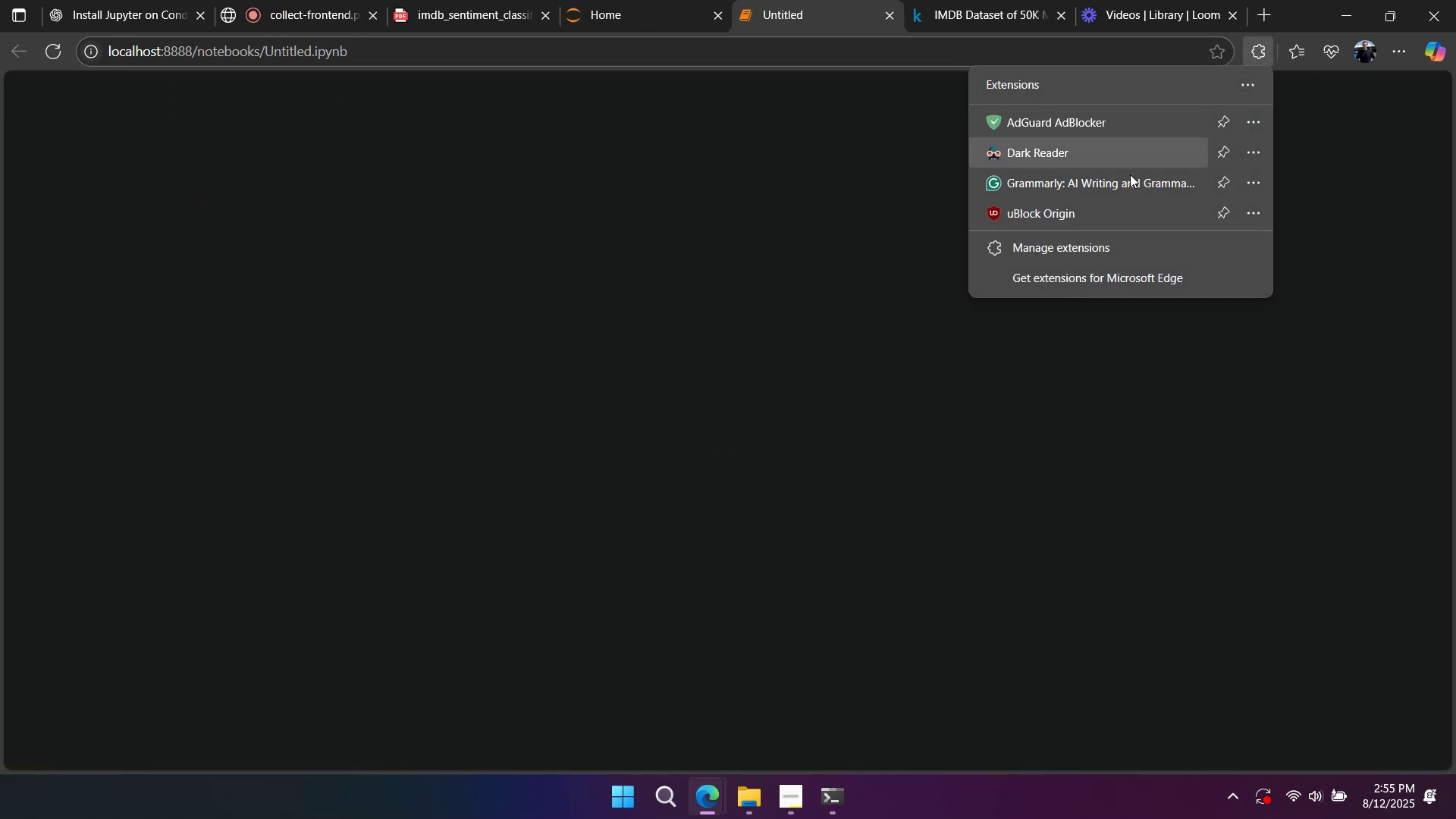 
left_click([1130, 158])
 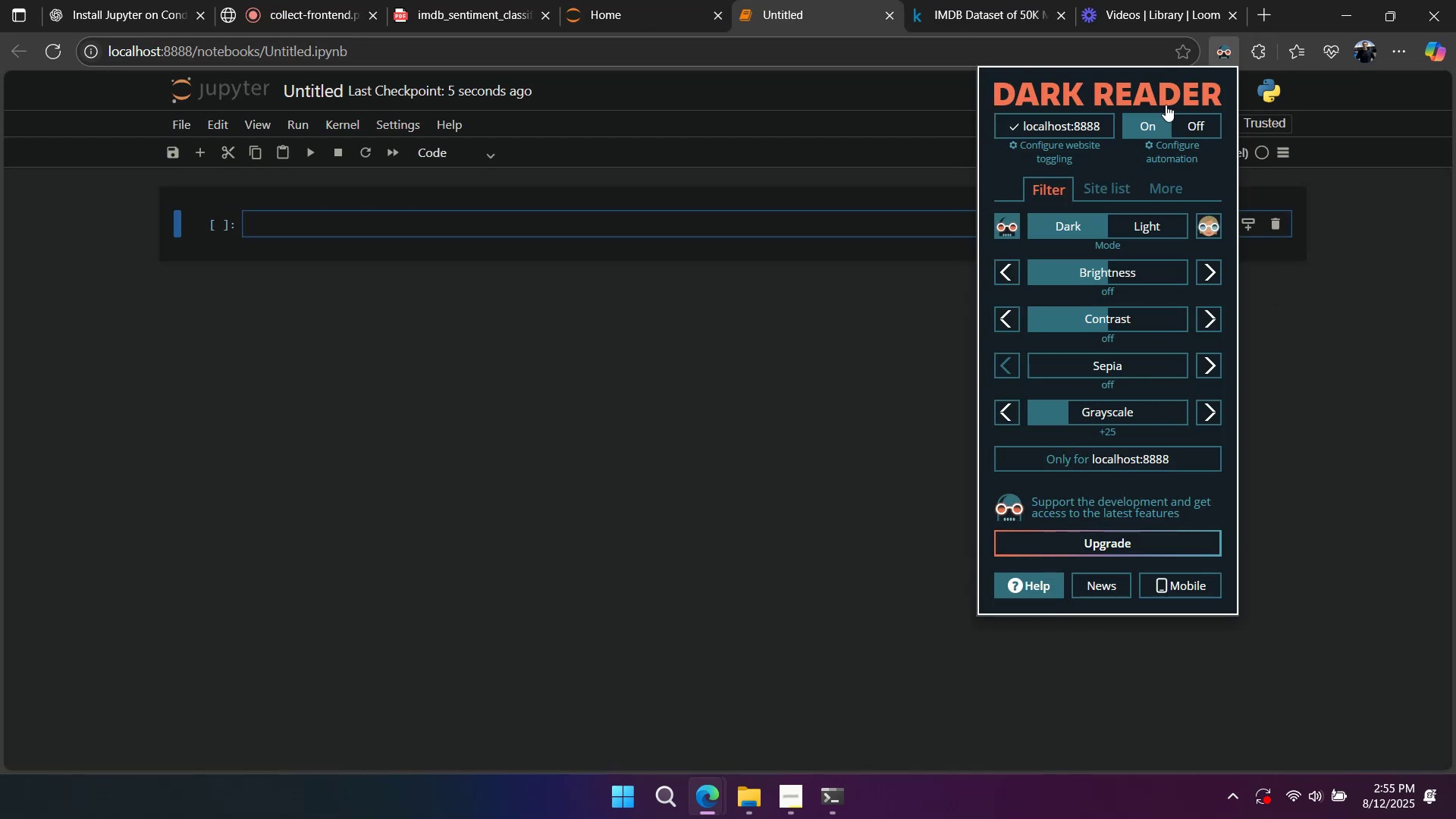 
left_click([831, 165])
 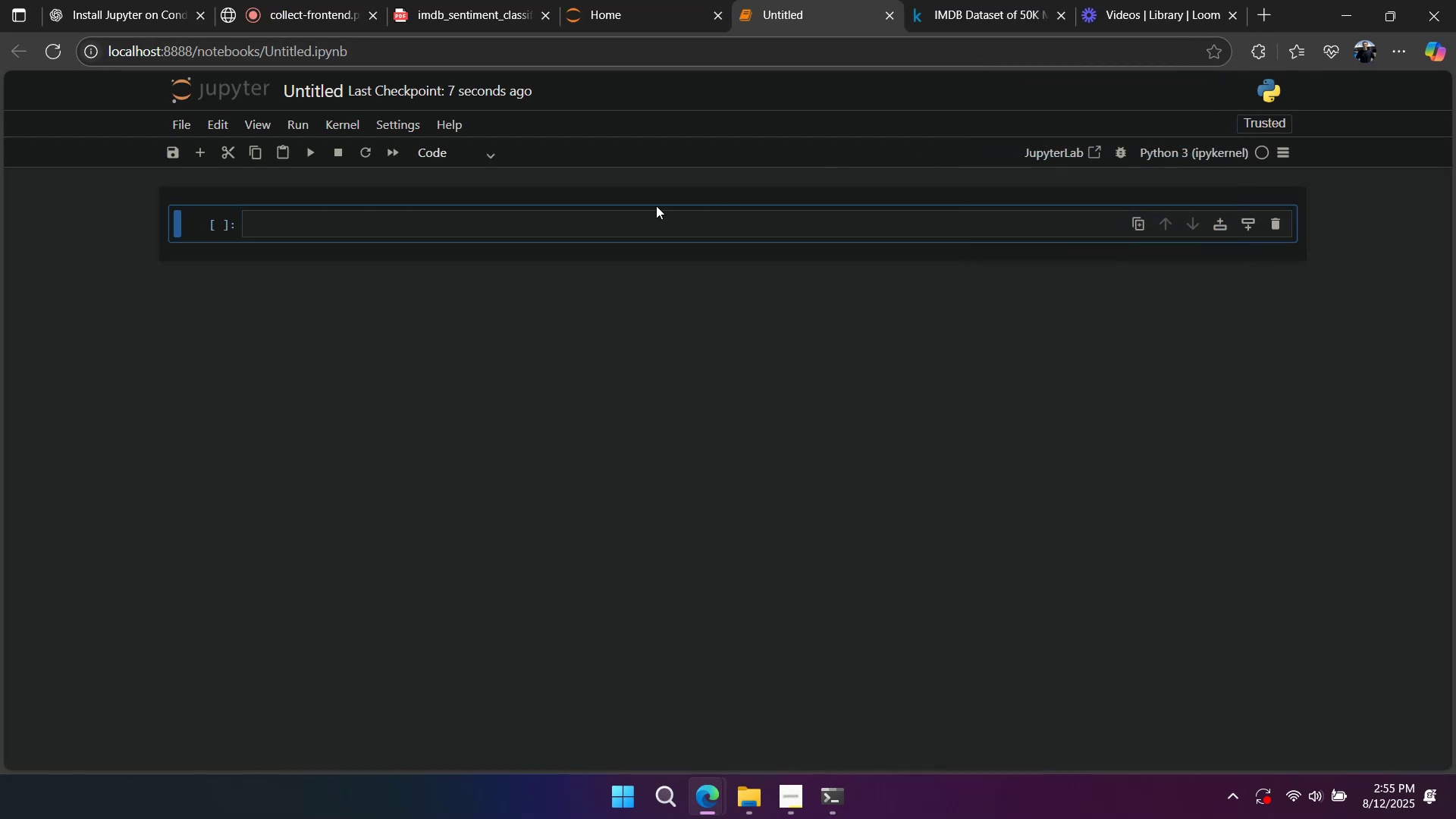 
left_click([596, 216])
 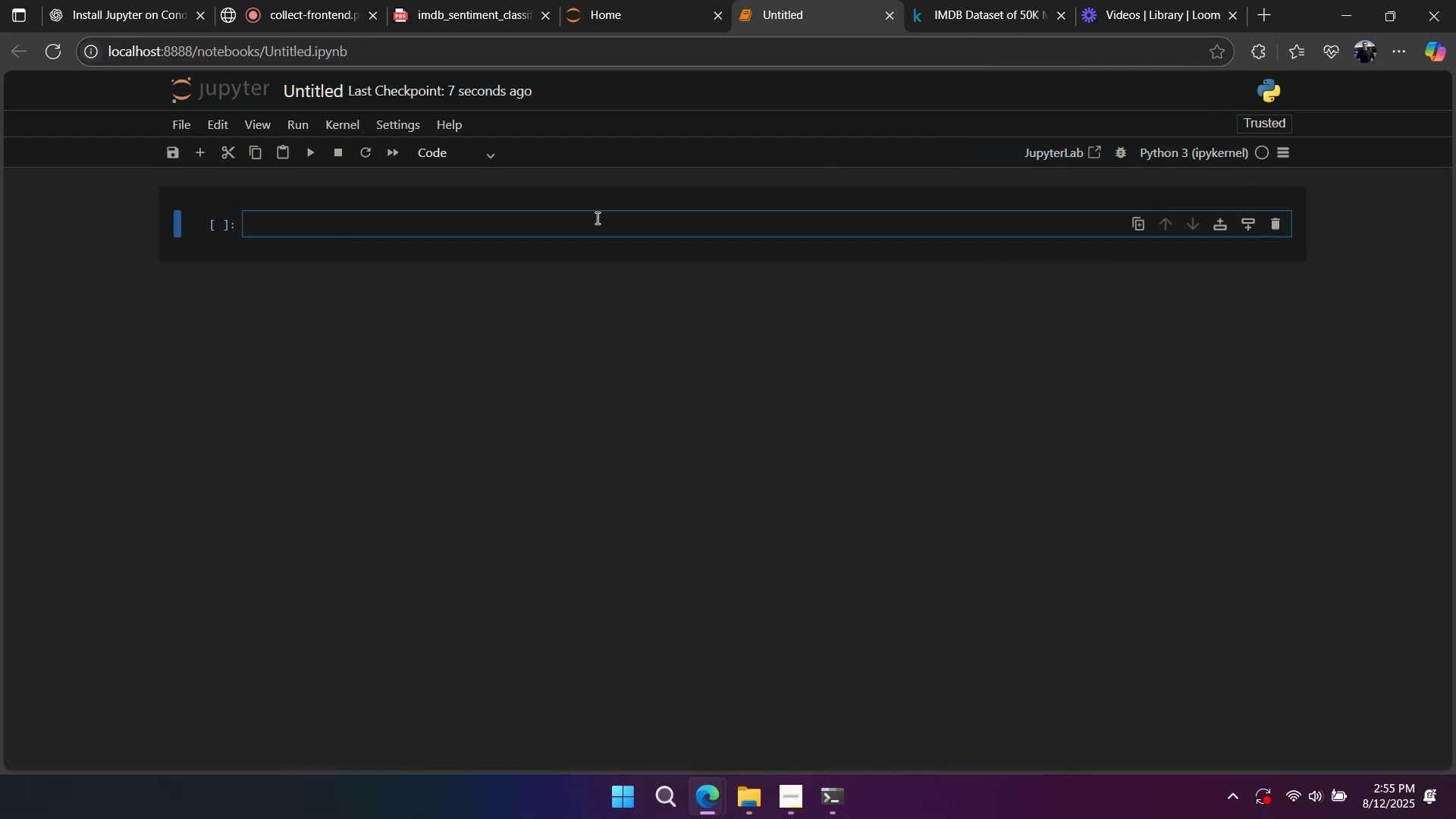 
type(impro)
key(Backspace)
key(Backspace)
type(ort pandas as pd)
 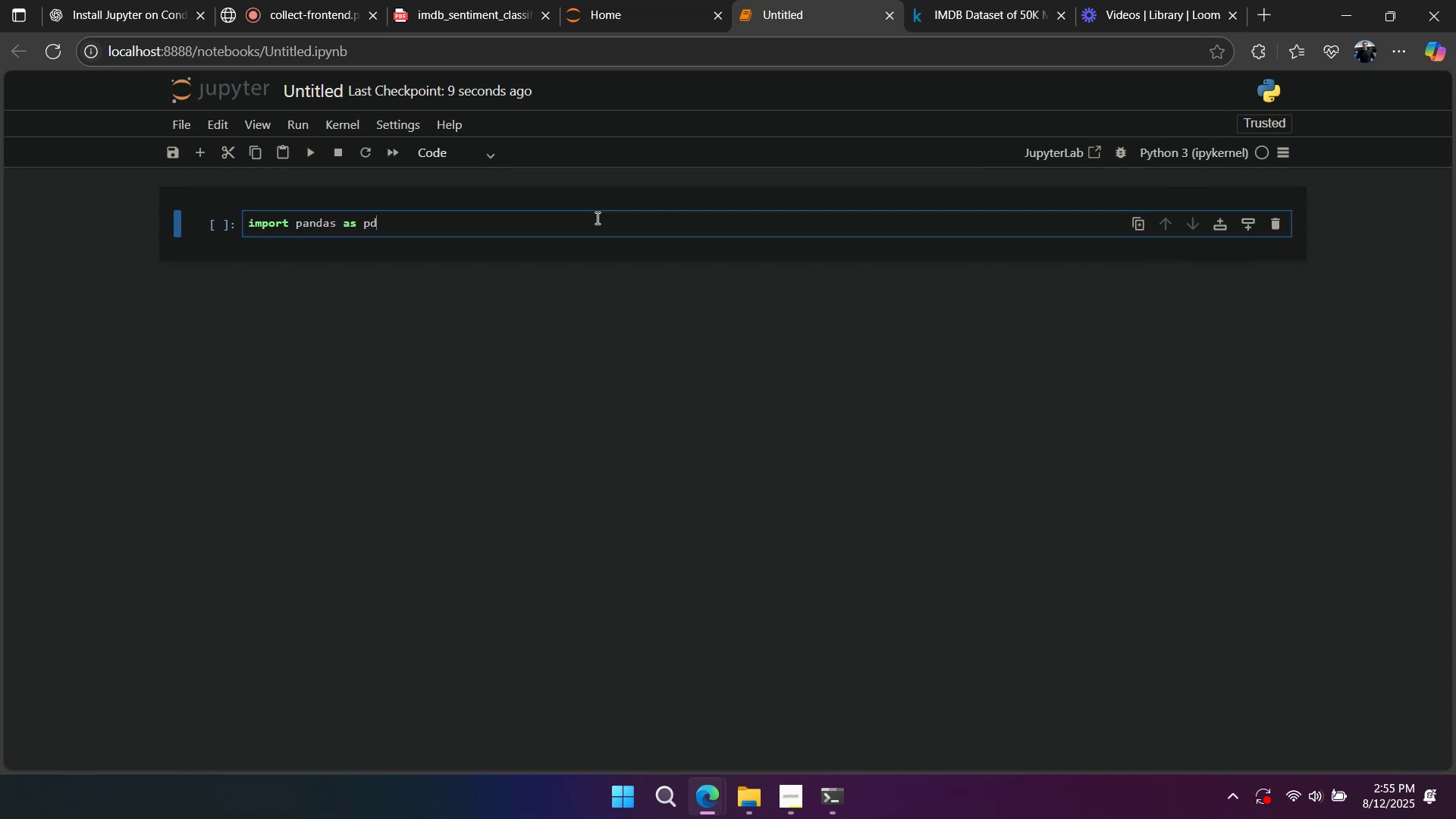 
key(Shift+Enter)
 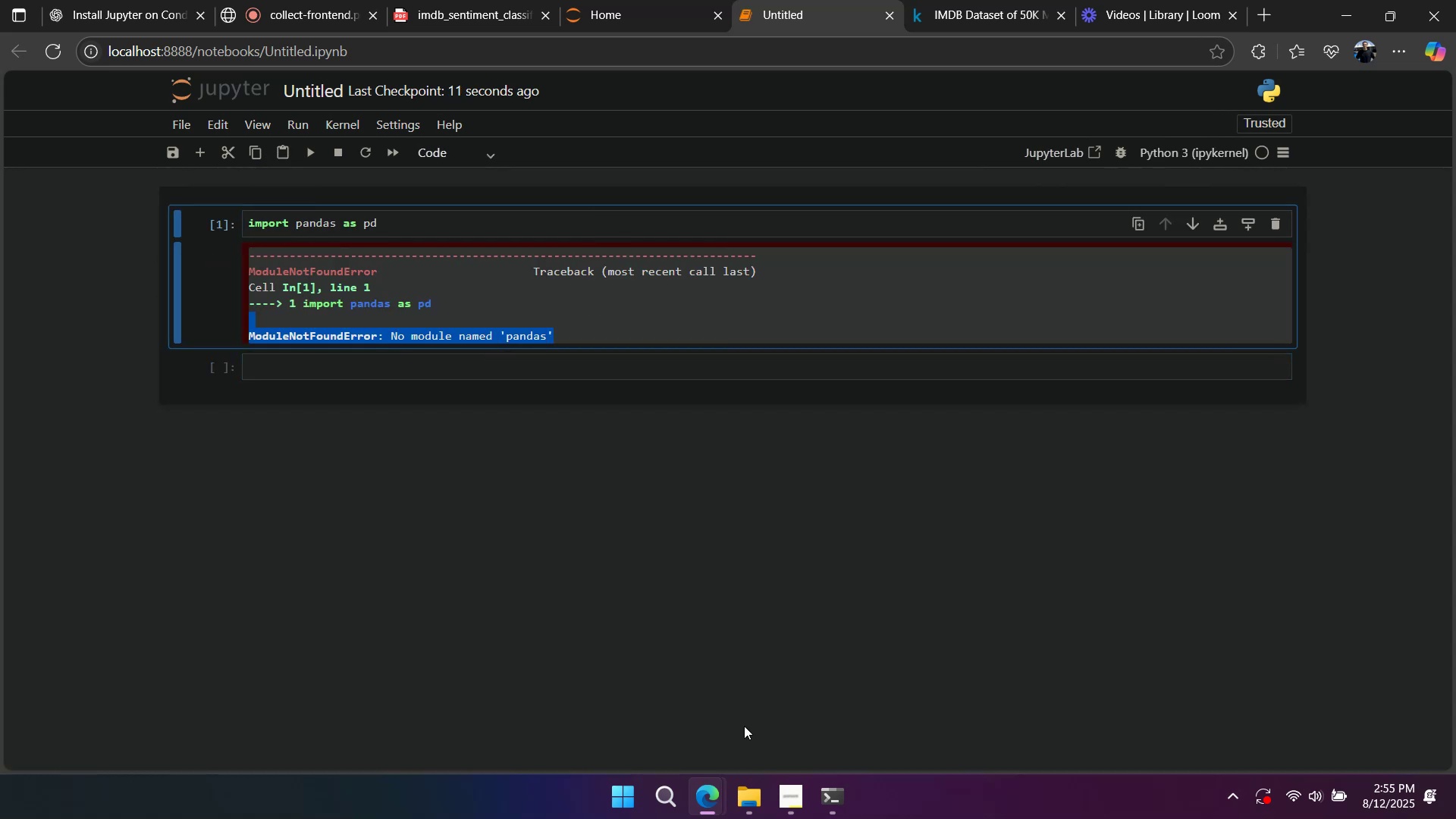 
double_click([760, 499])
 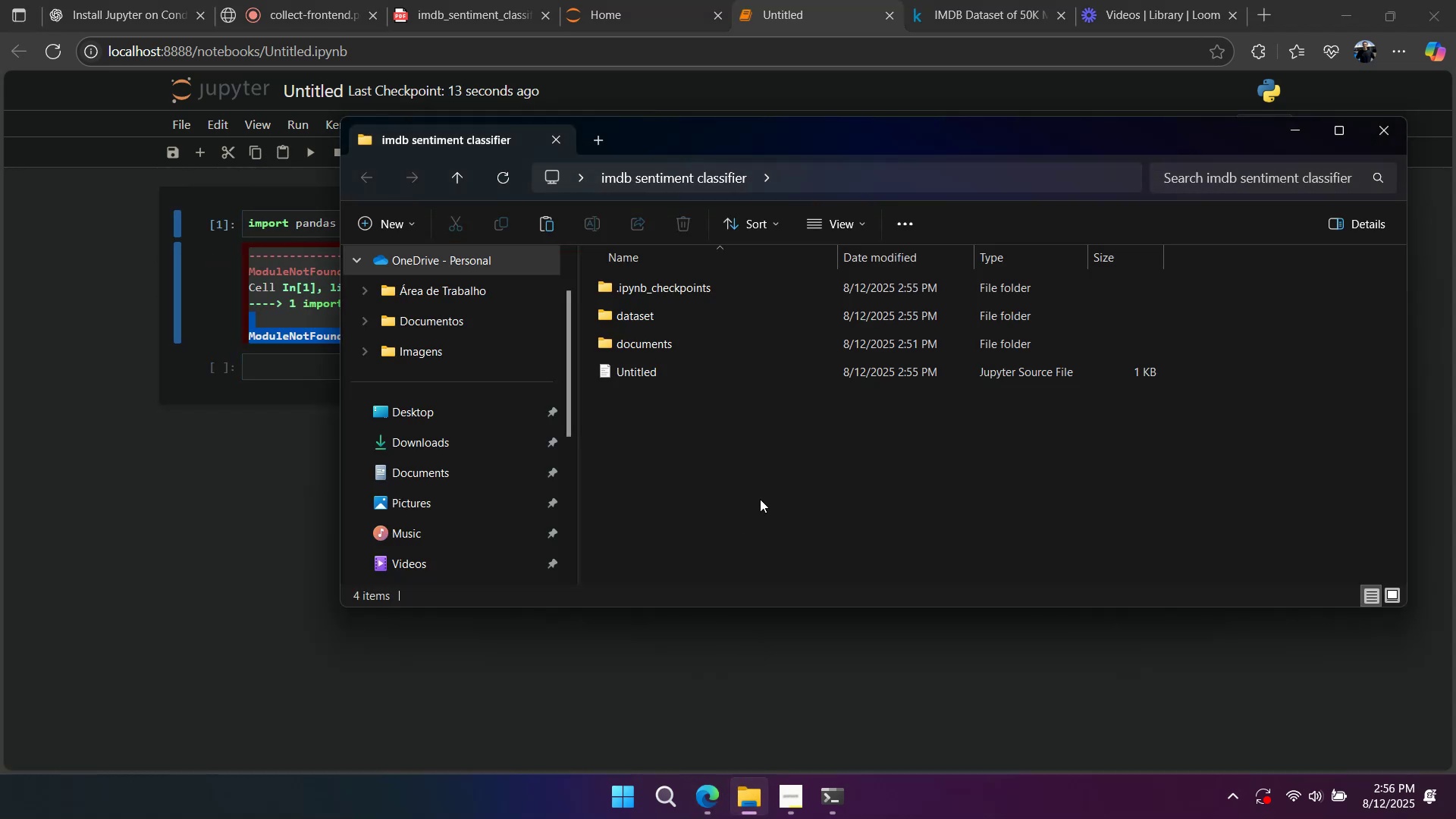 
right_click([760, 499])
 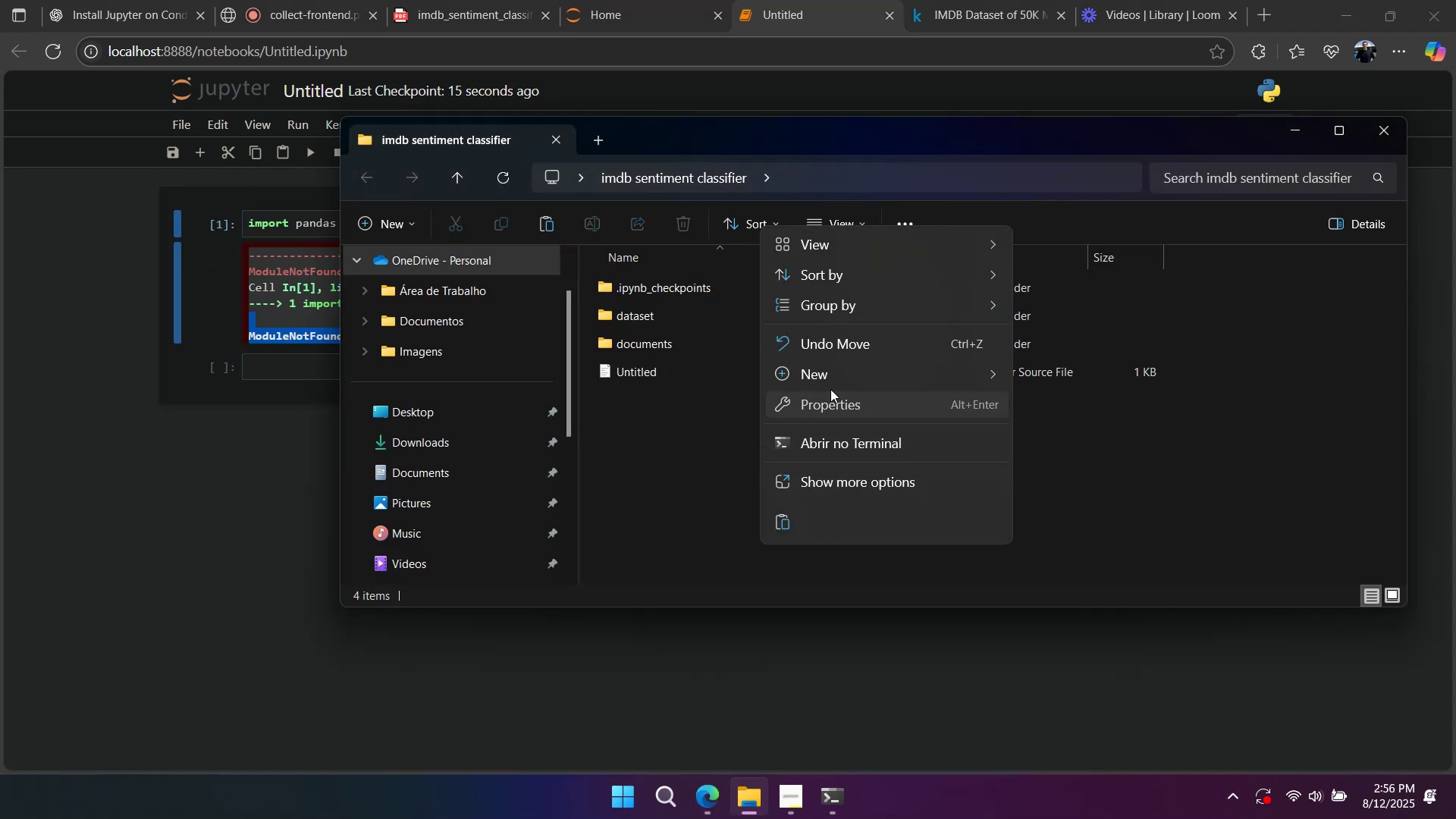 
double_click([833, 382])
 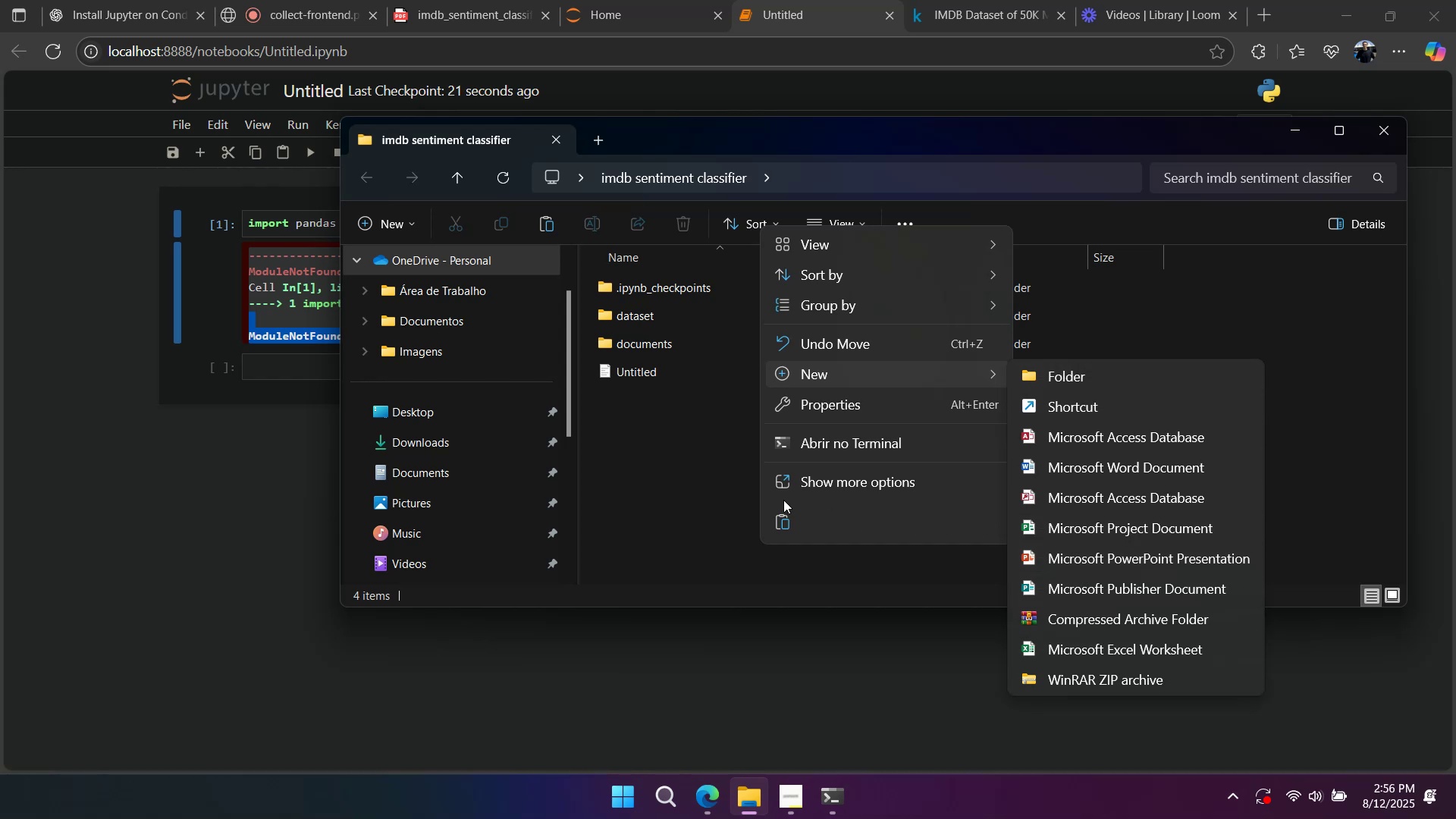 
wait(7.87)
 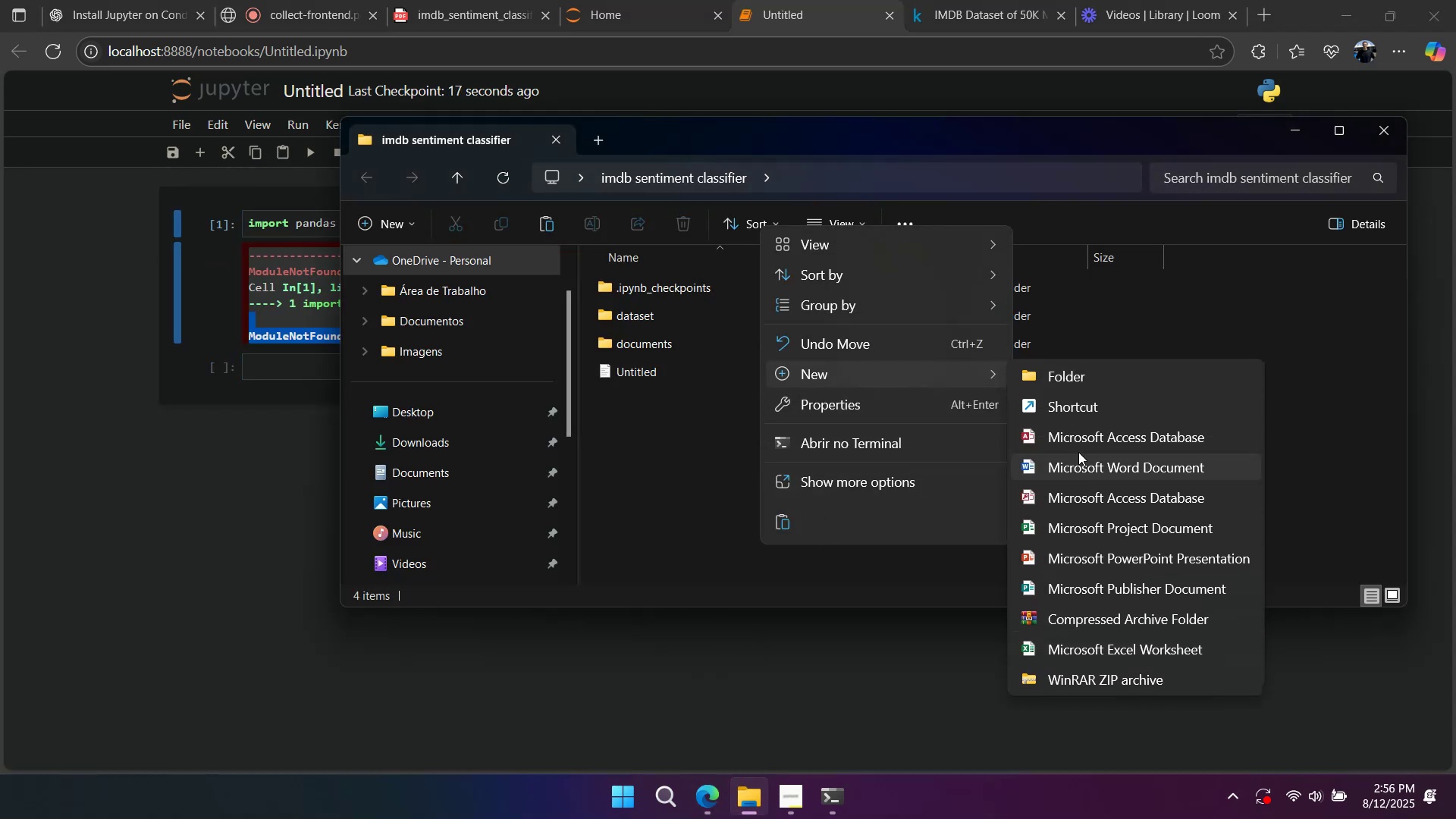 
left_click([701, 451])
 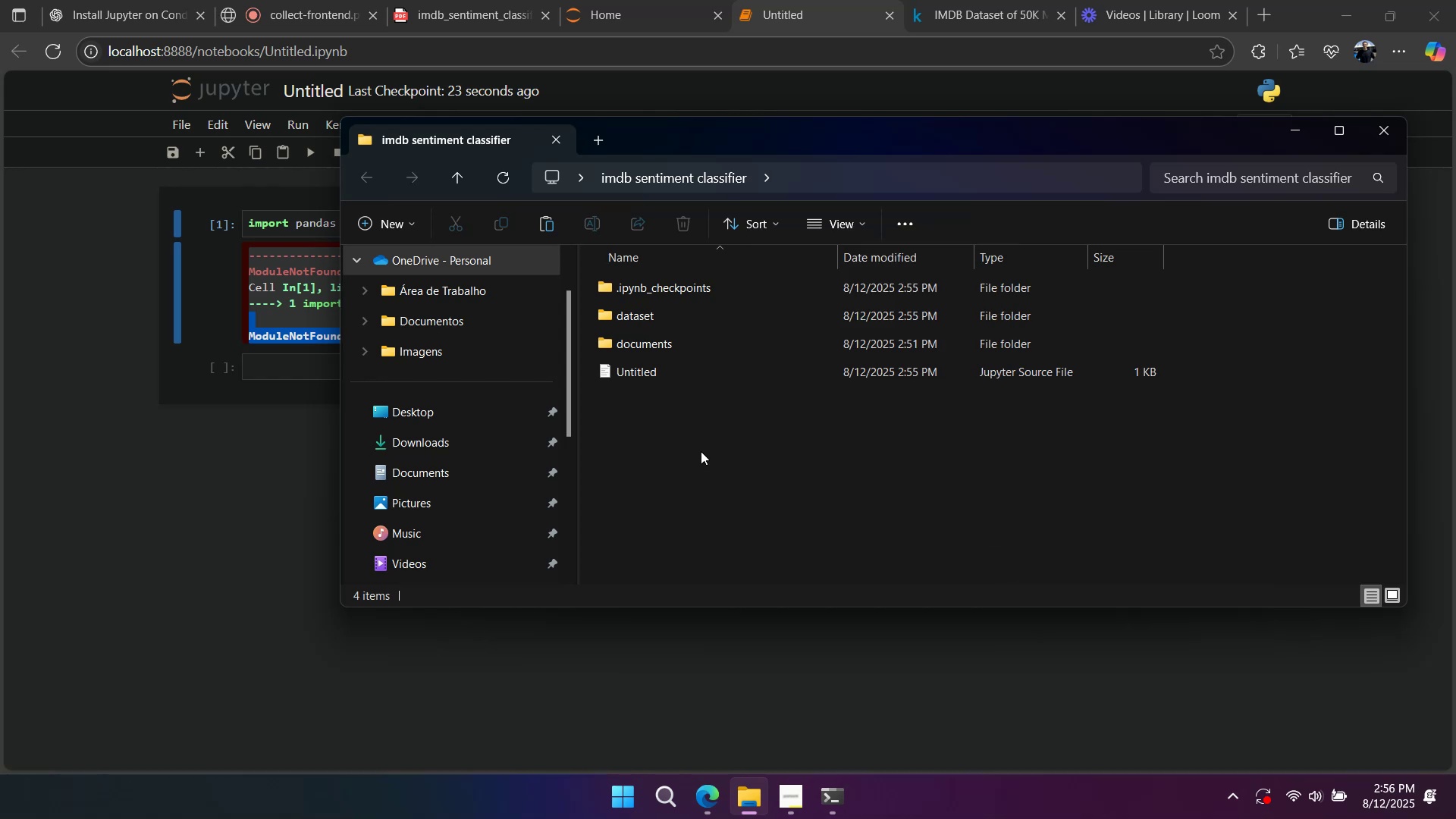 
right_click([701, 451])
 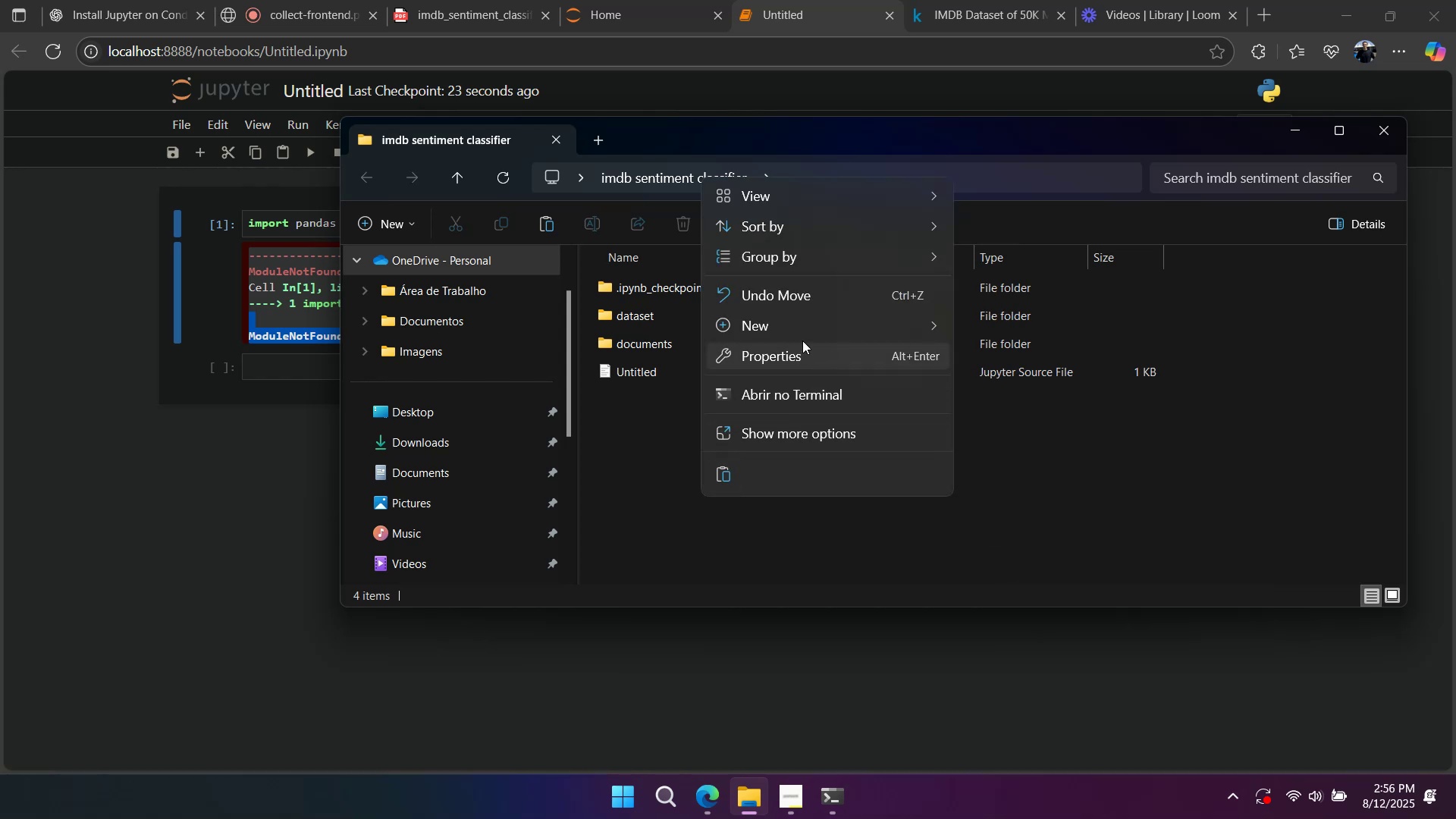 
left_click([804, 331])
 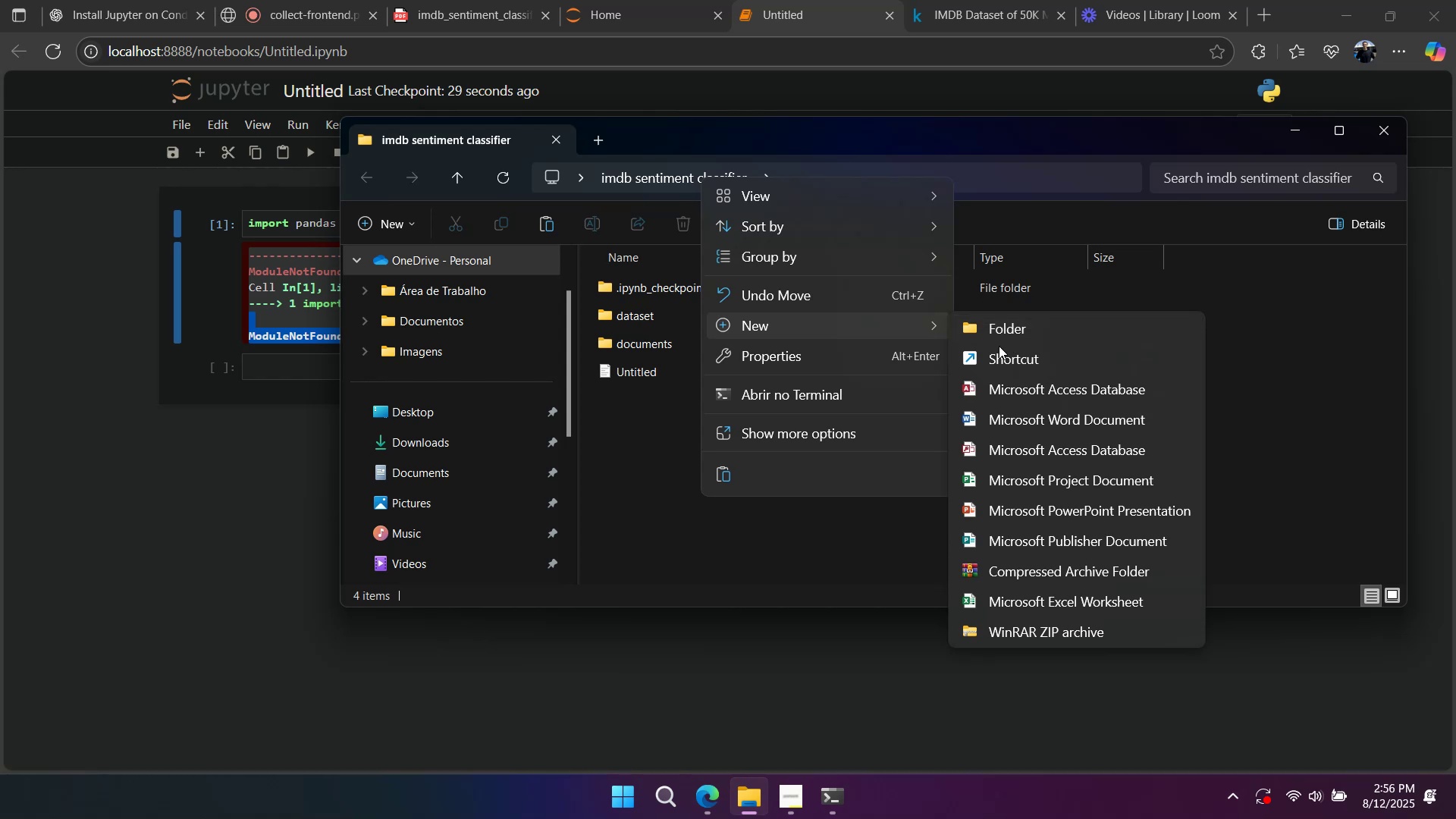 
wait(6.13)
 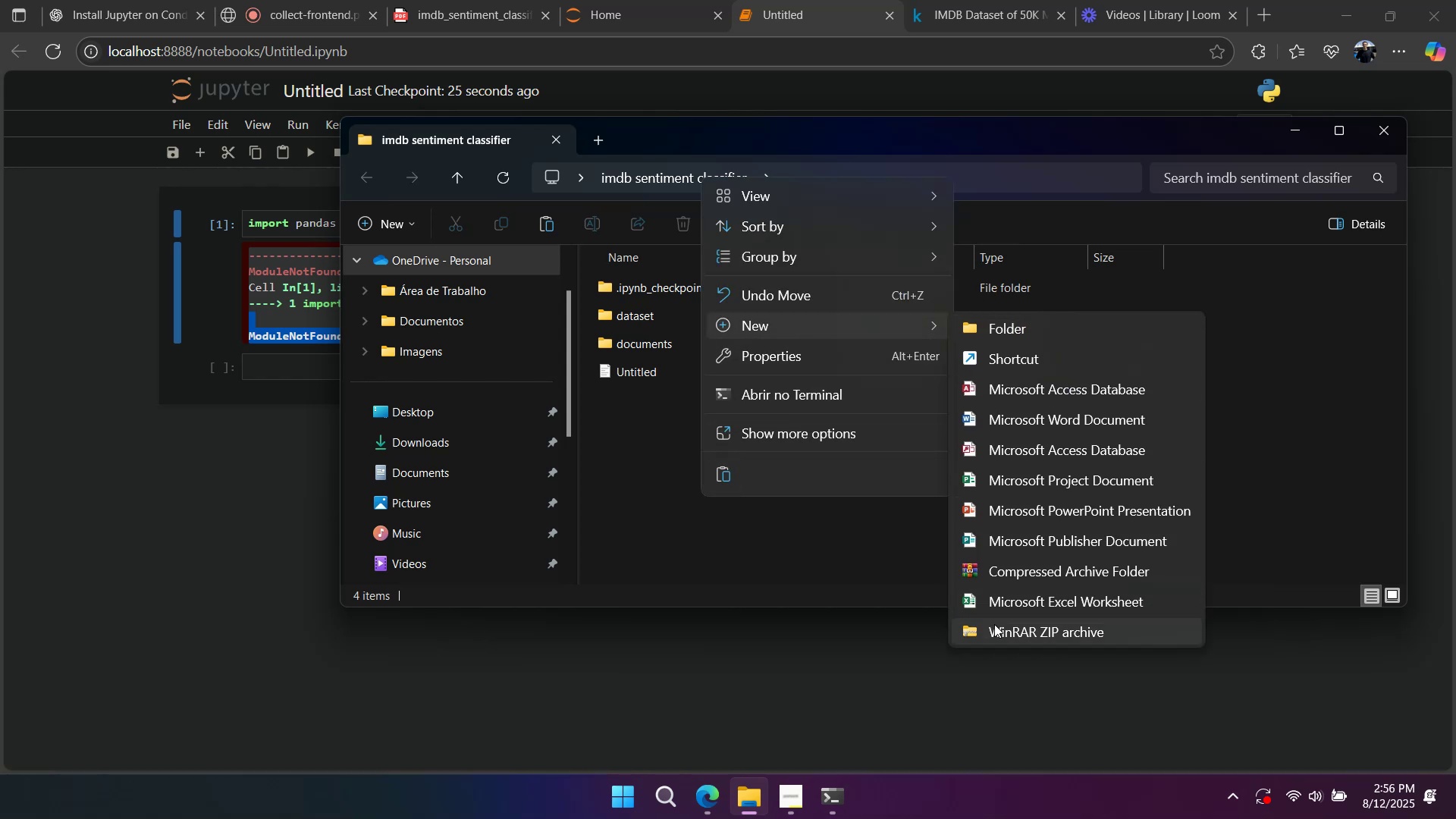 
left_click([1346, 23])
 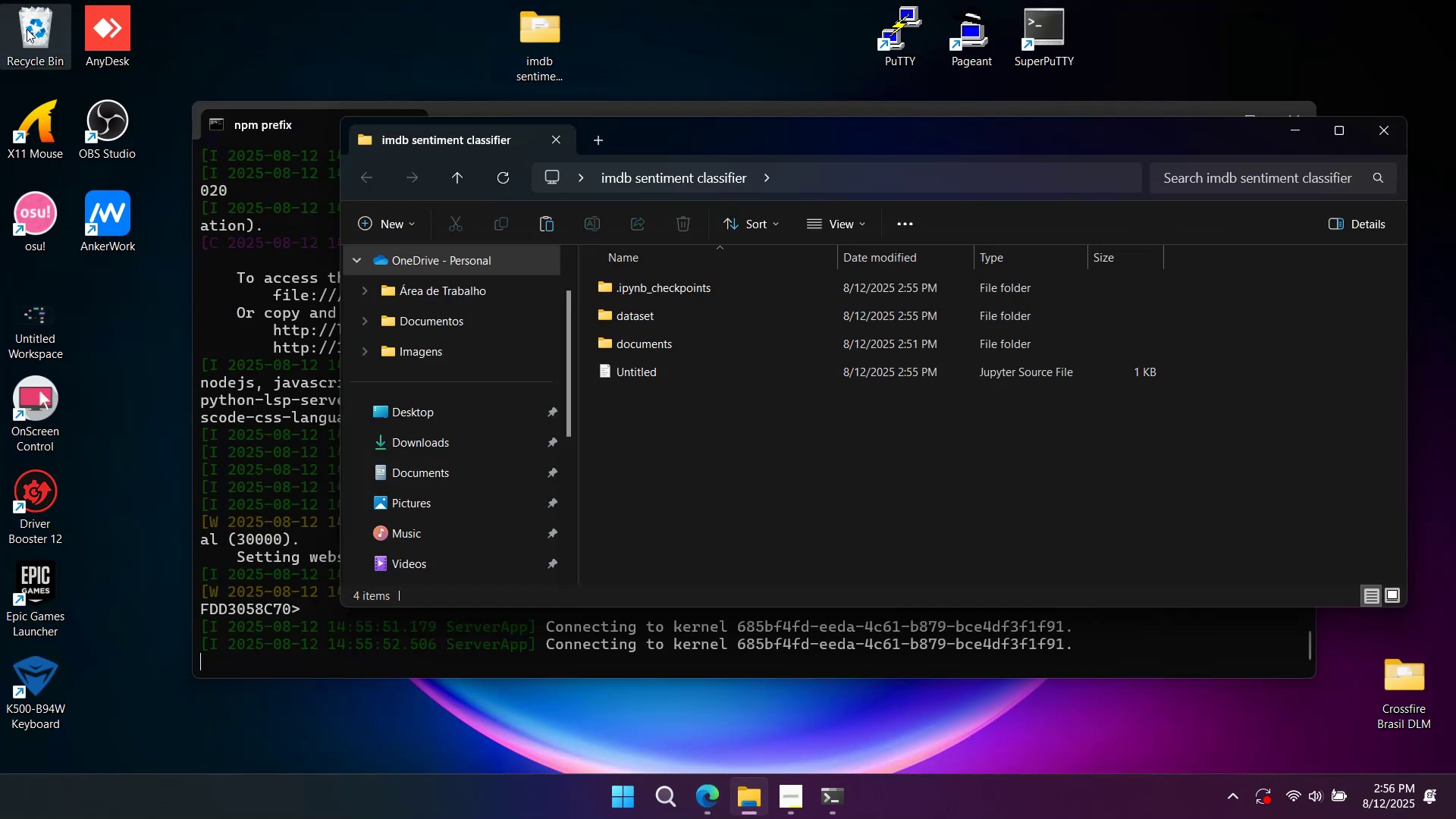 
double_click([27, 29])
 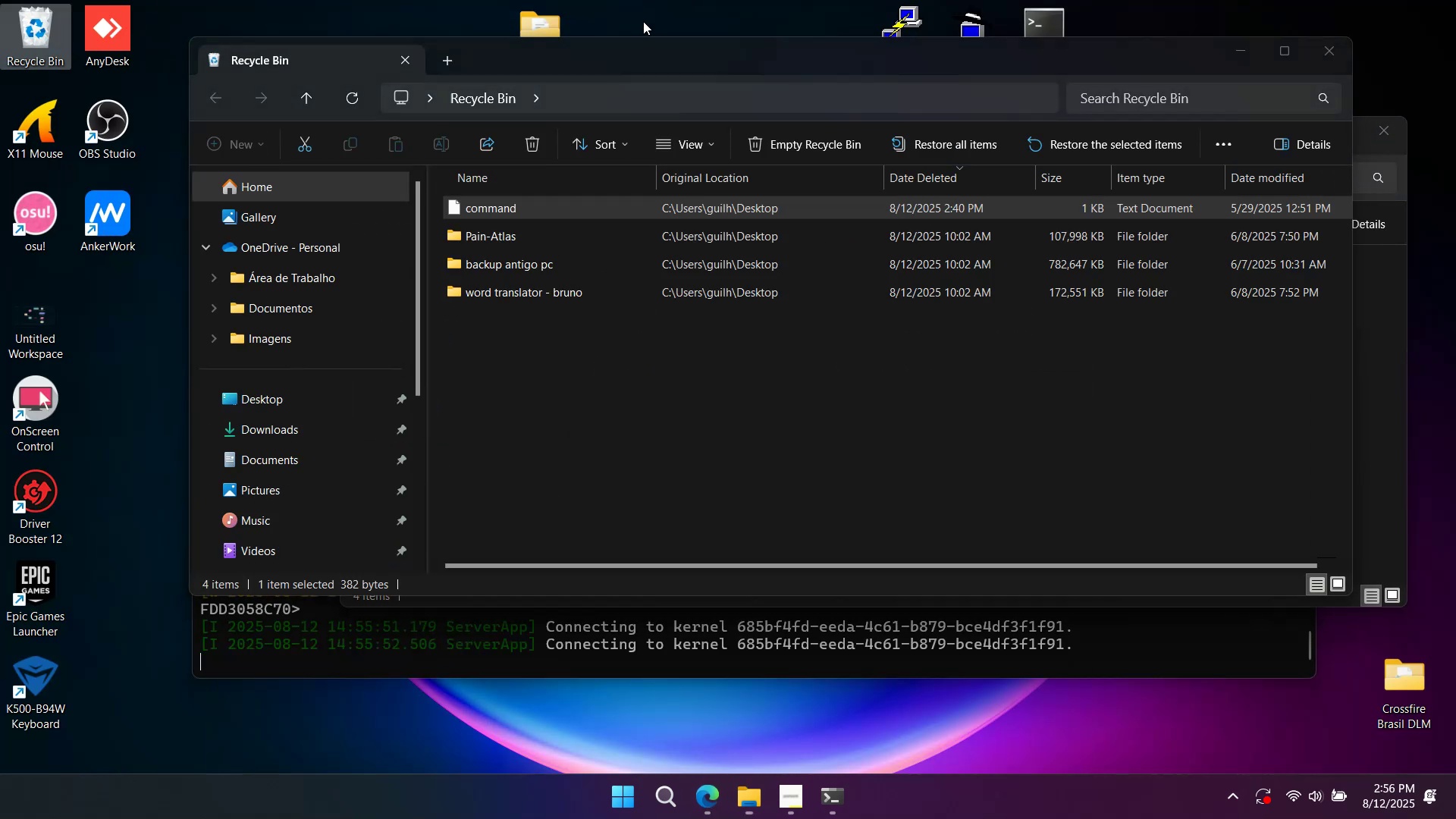 
left_click([1317, 59])
 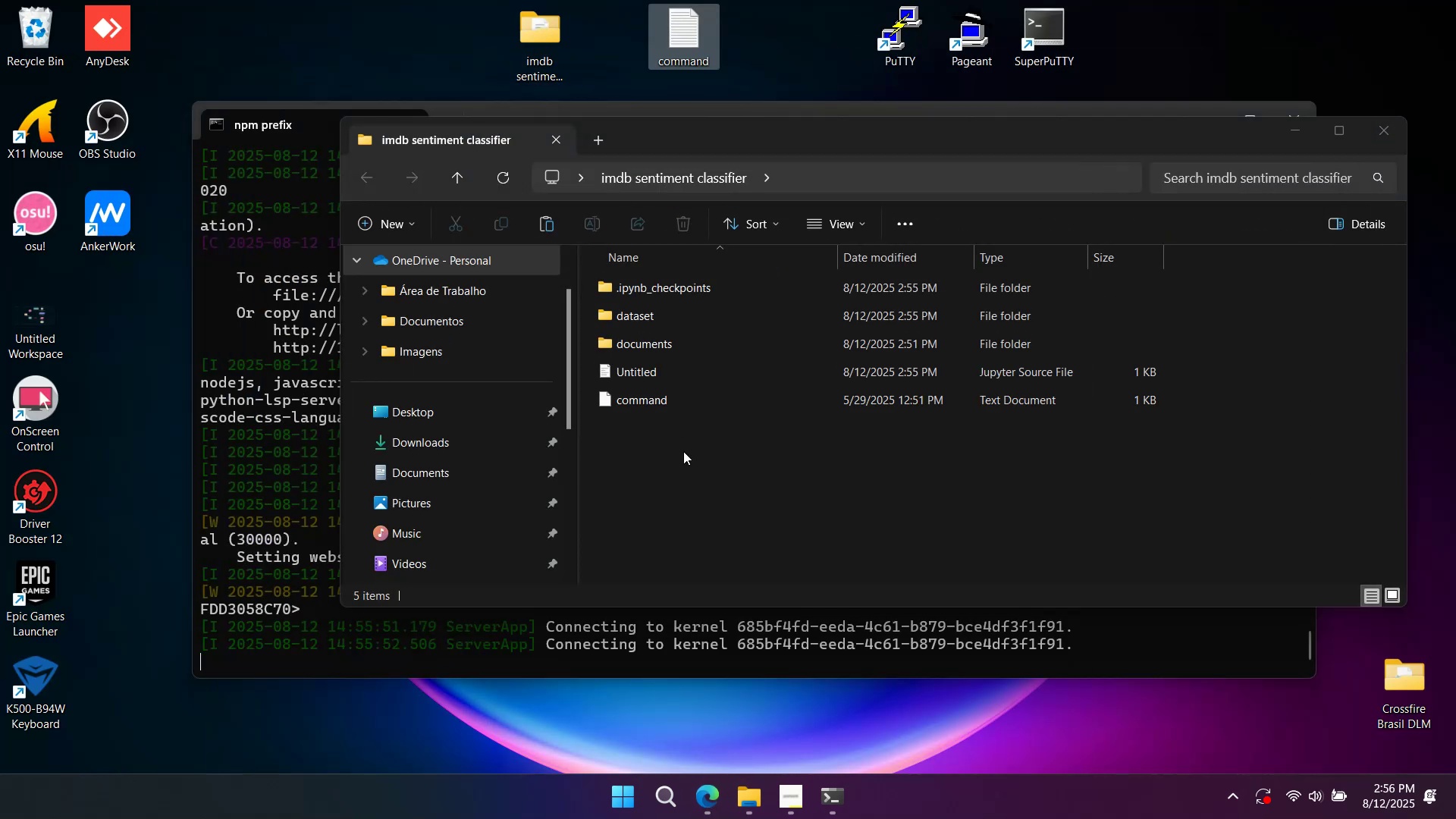 
double_click([676, 408])
 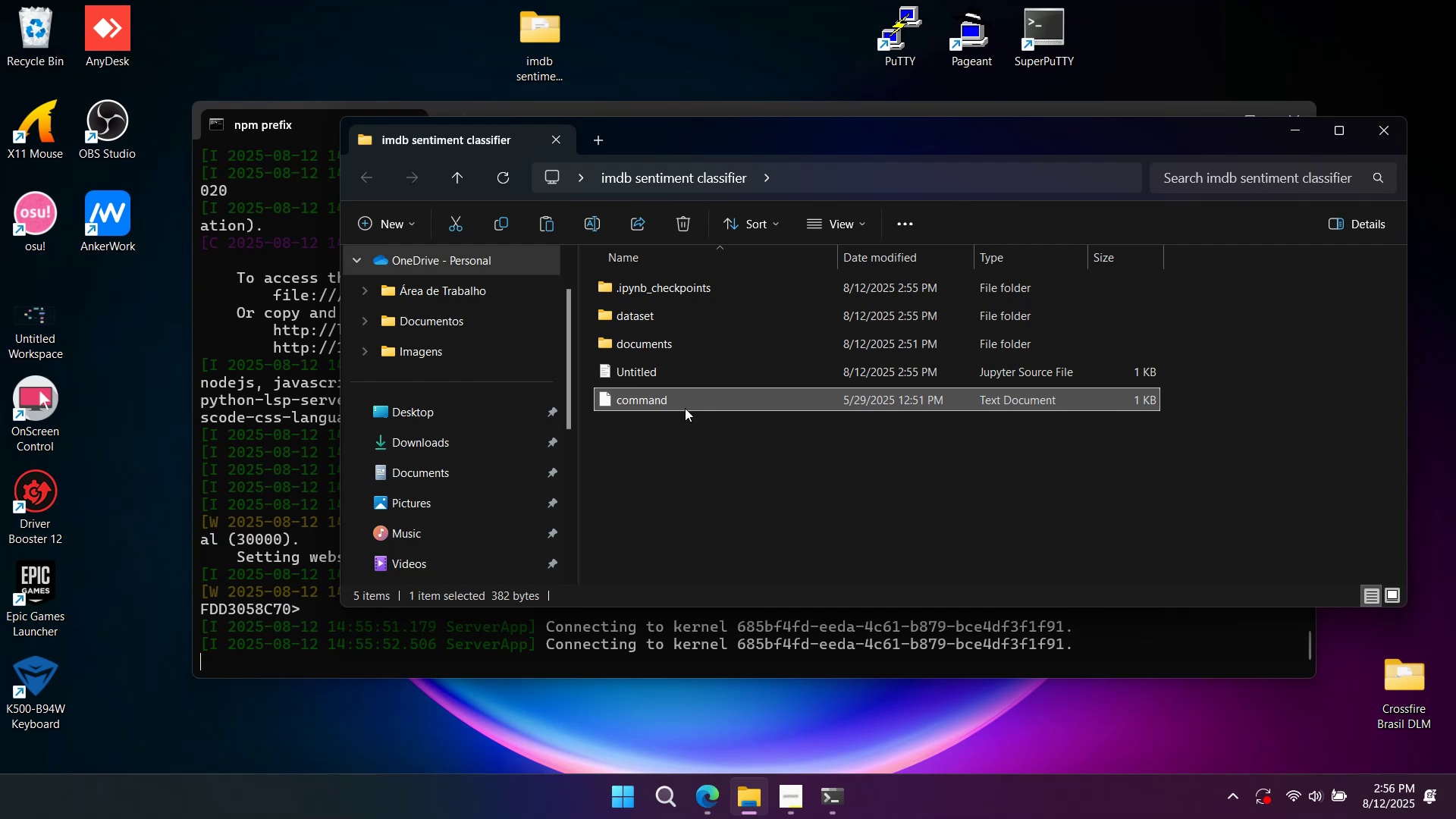 
type([F2]requirements)
 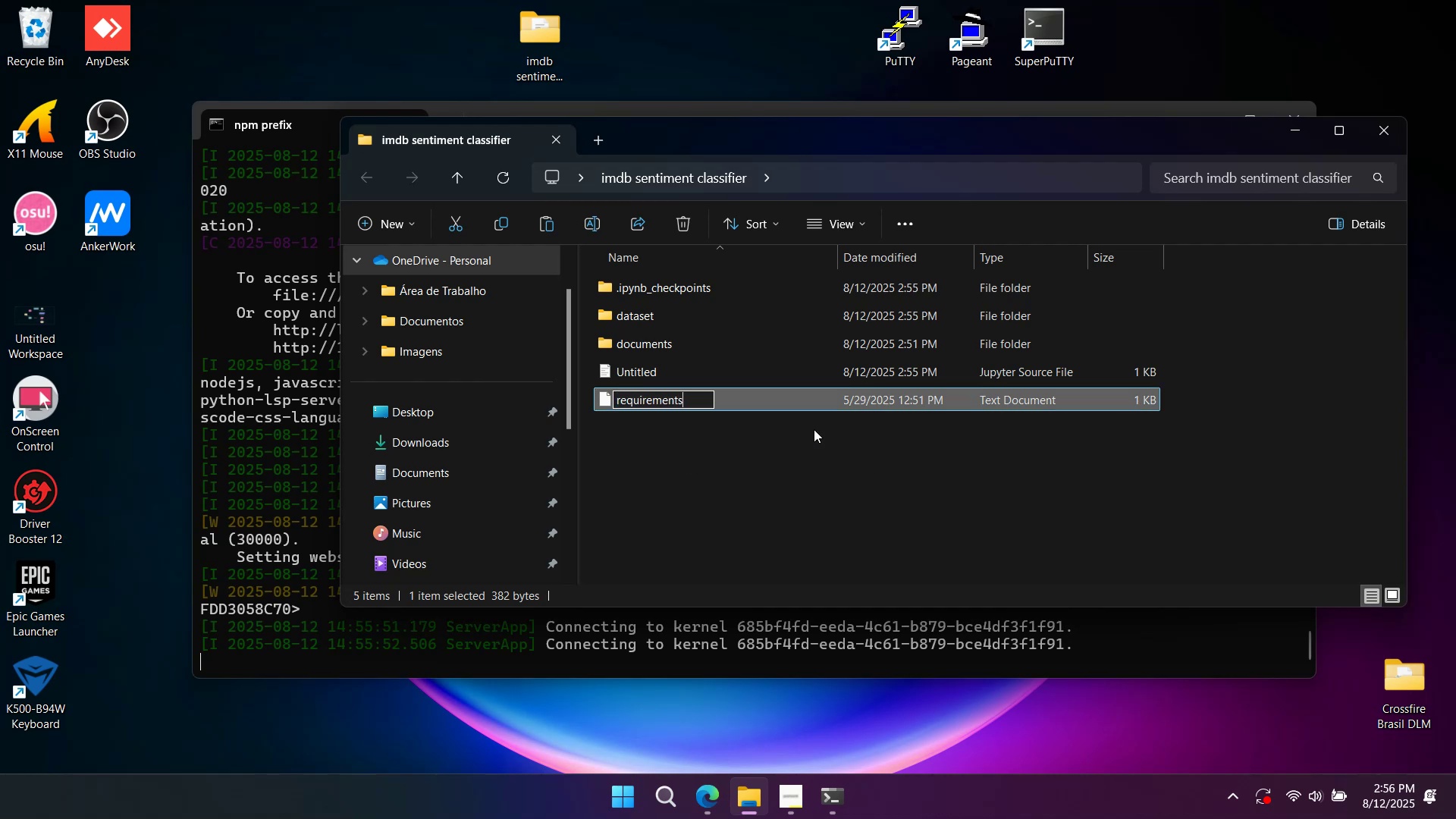 
key(Enter)
 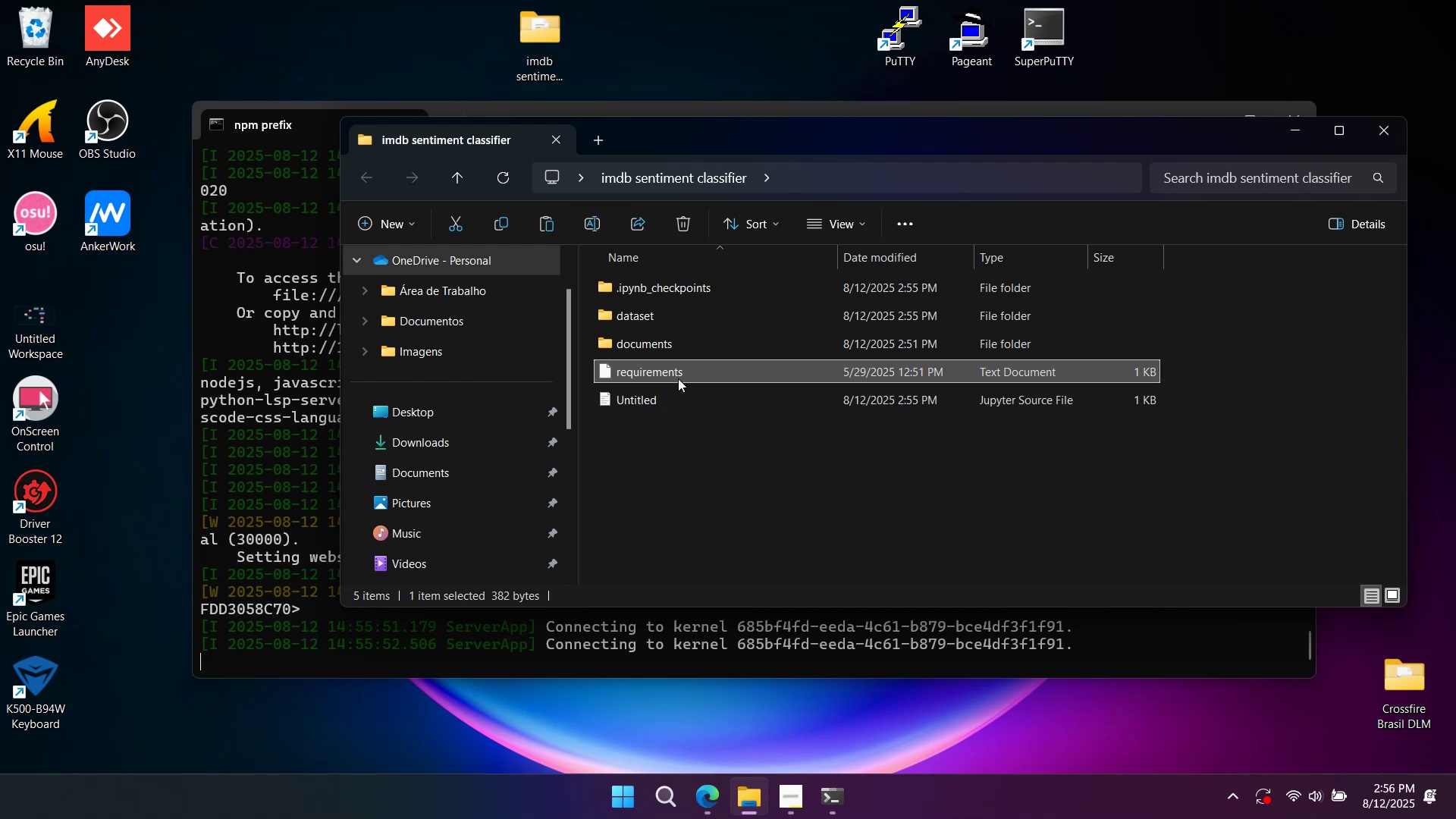 
double_click([678, 378])
 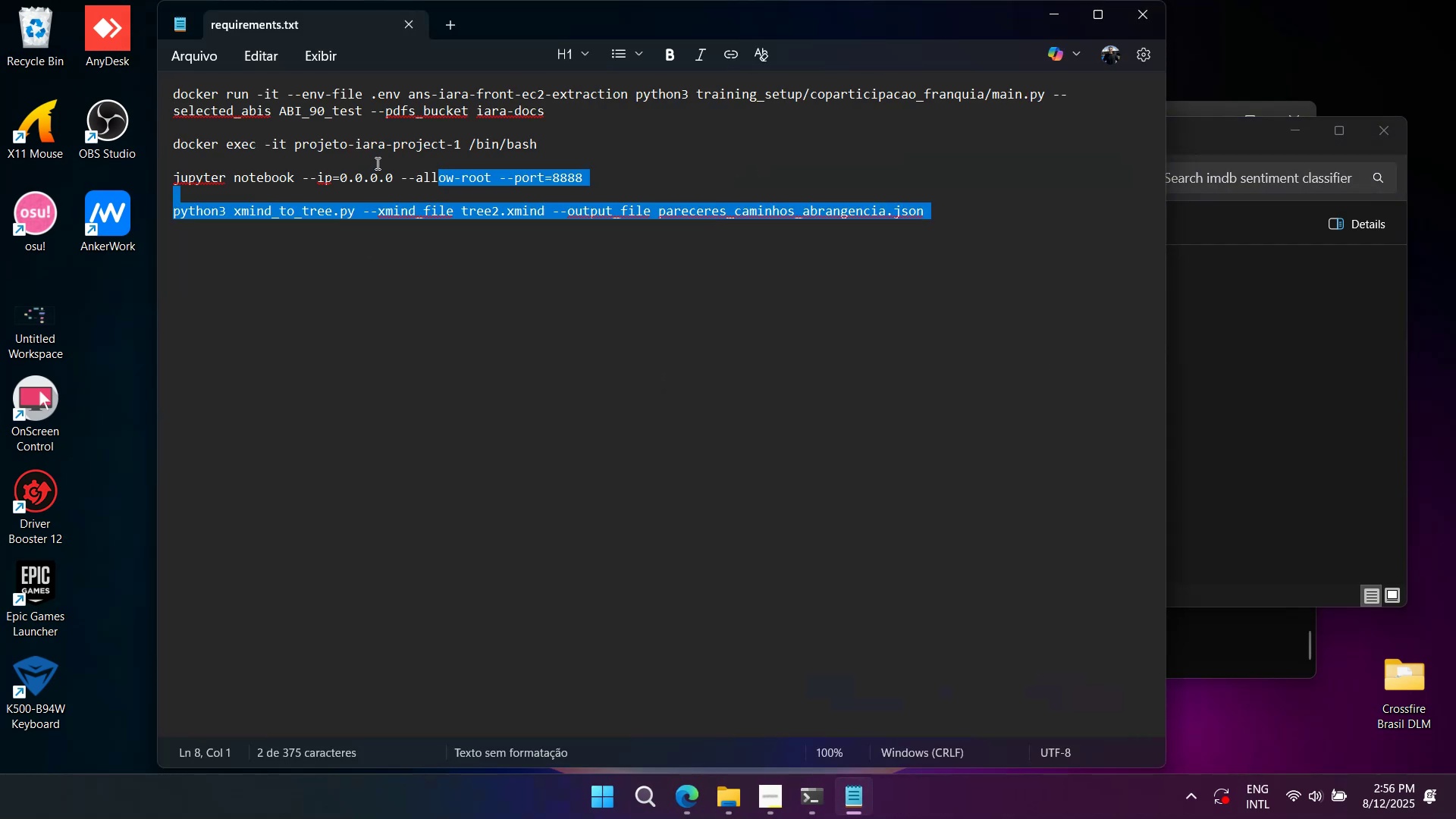 
key(Backspace)
key(Backspace)
type(pandas)
 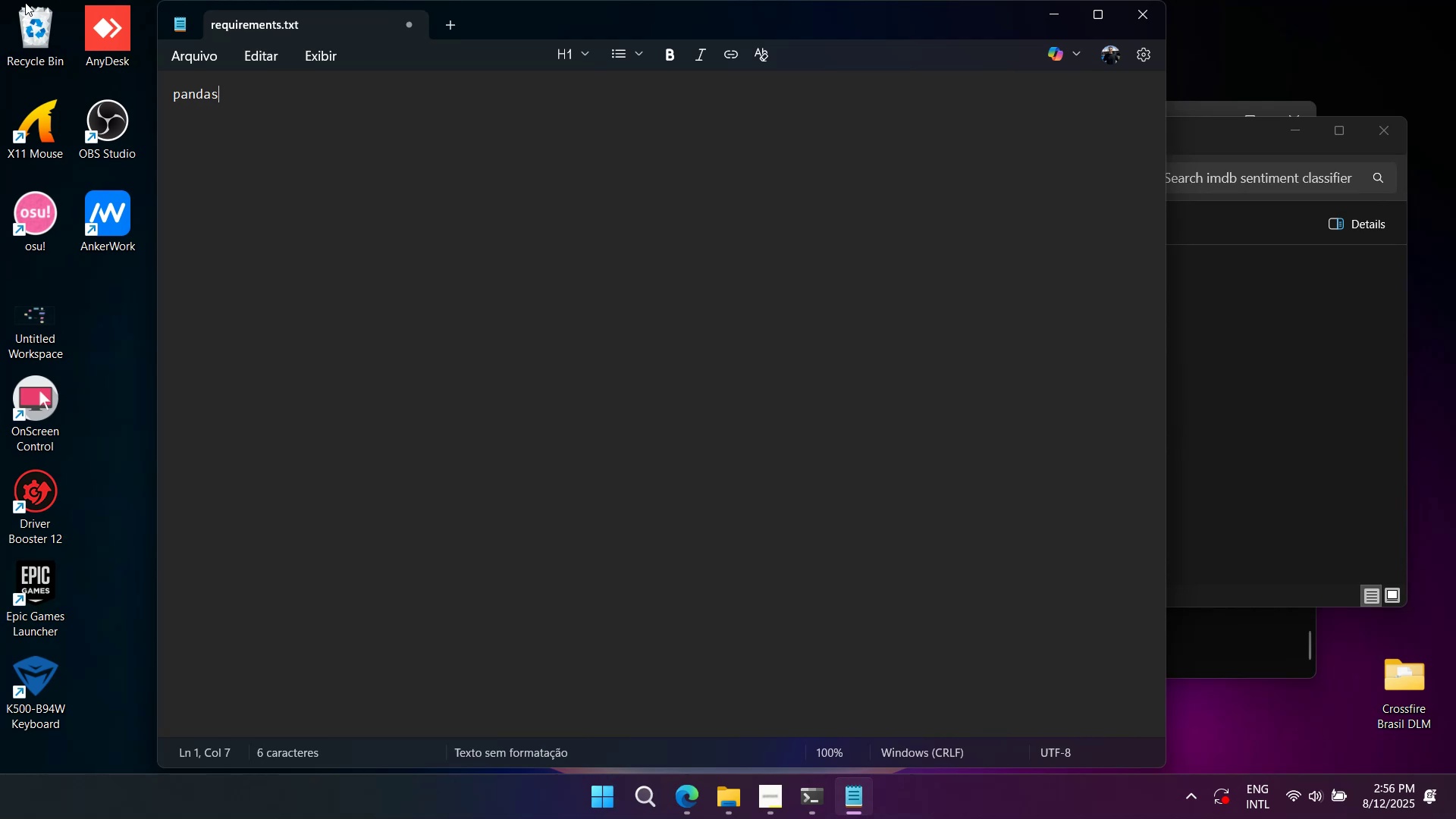 
key(Enter)
 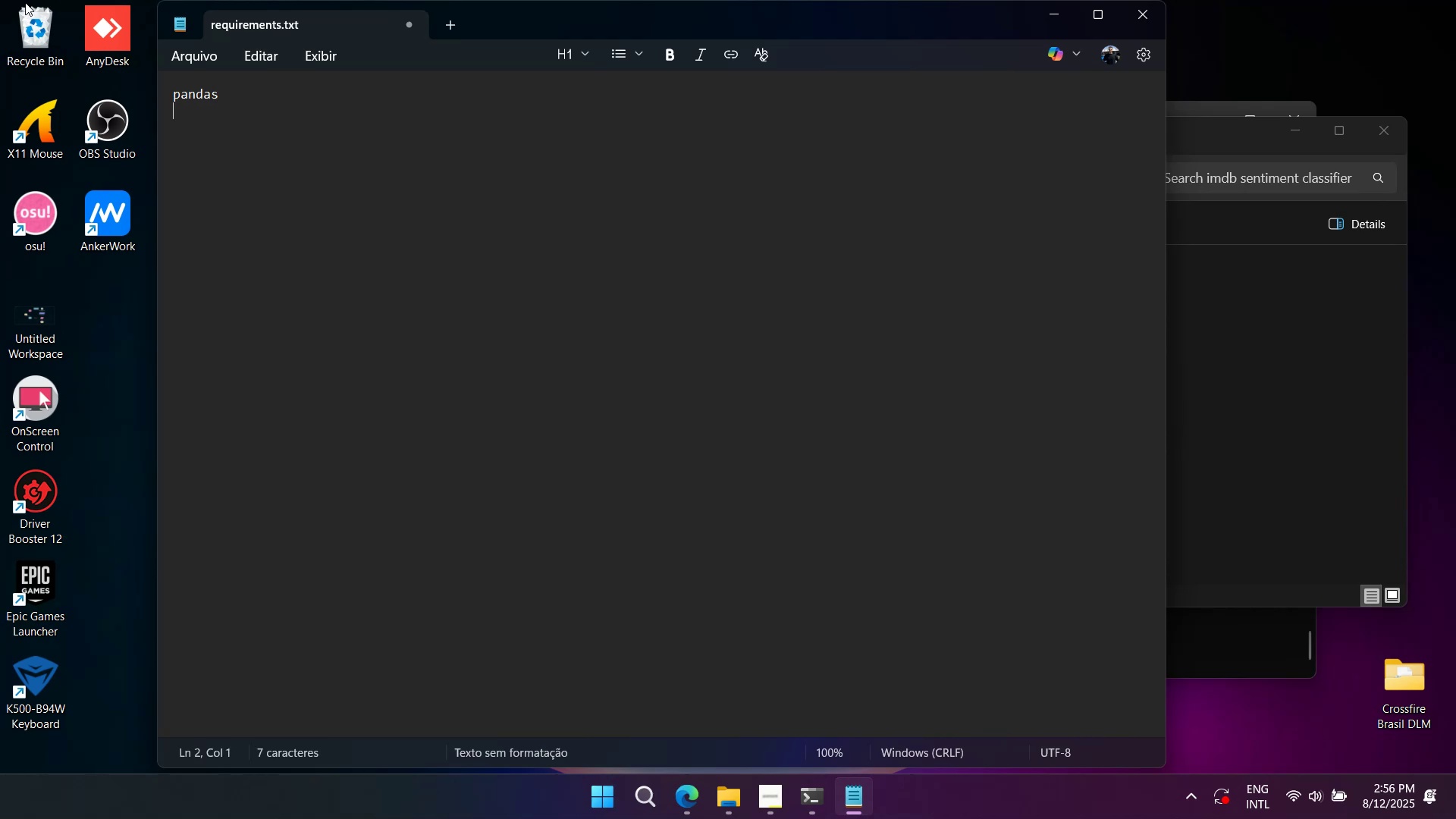 
type(nm)
key(Backspace)
type(umpy)
 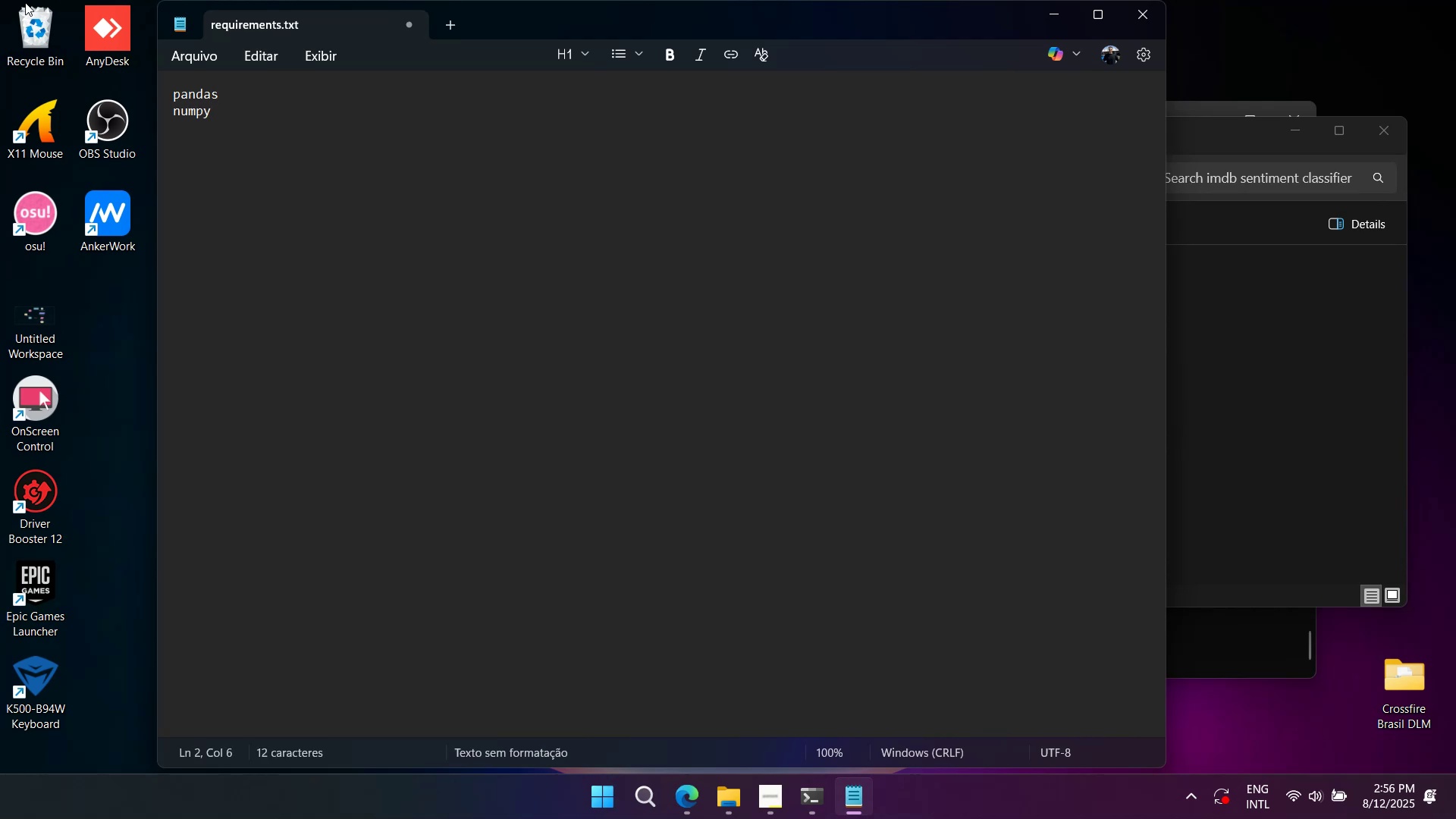 
key(Enter)
 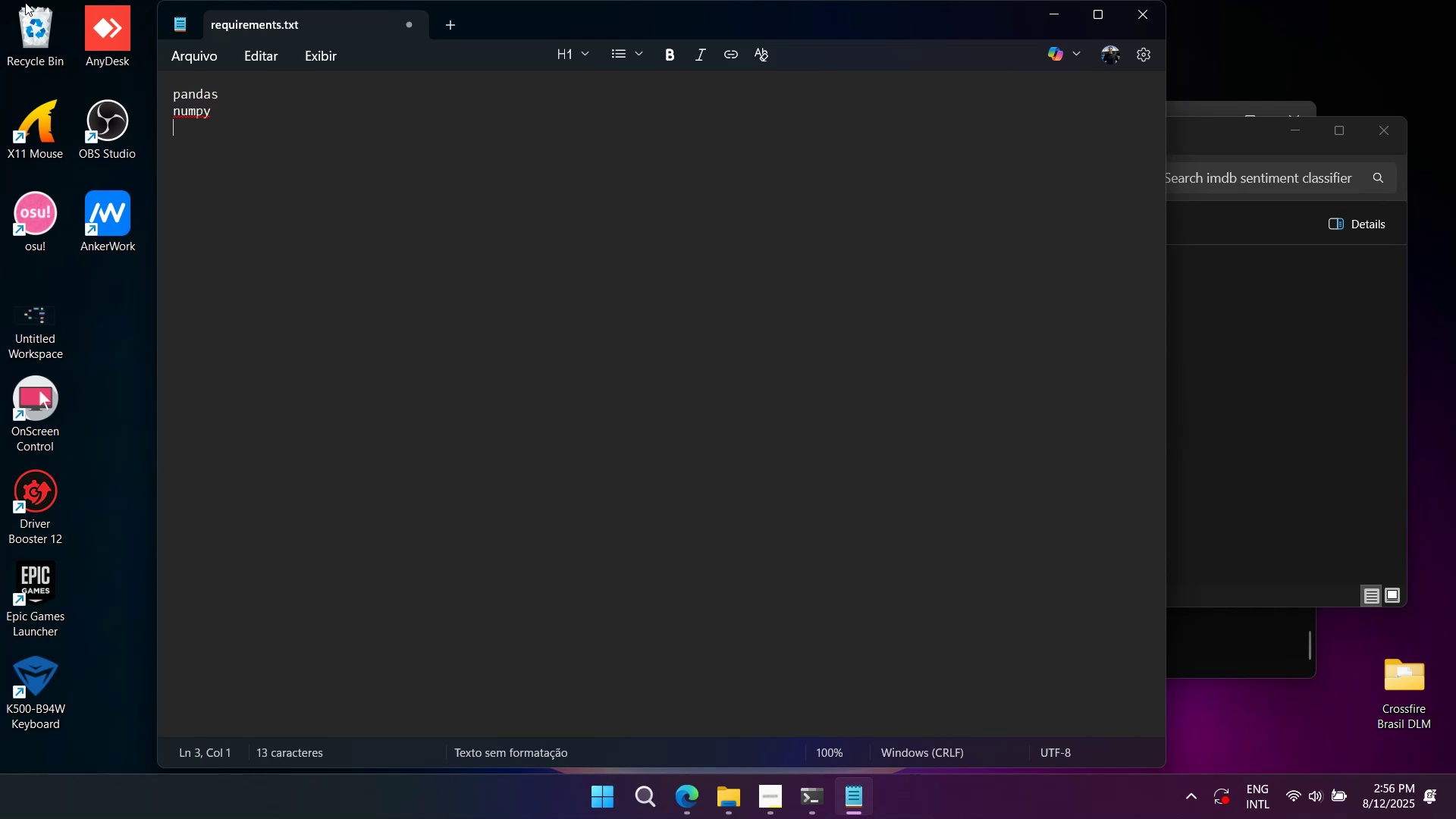 
type(matplotlib)
 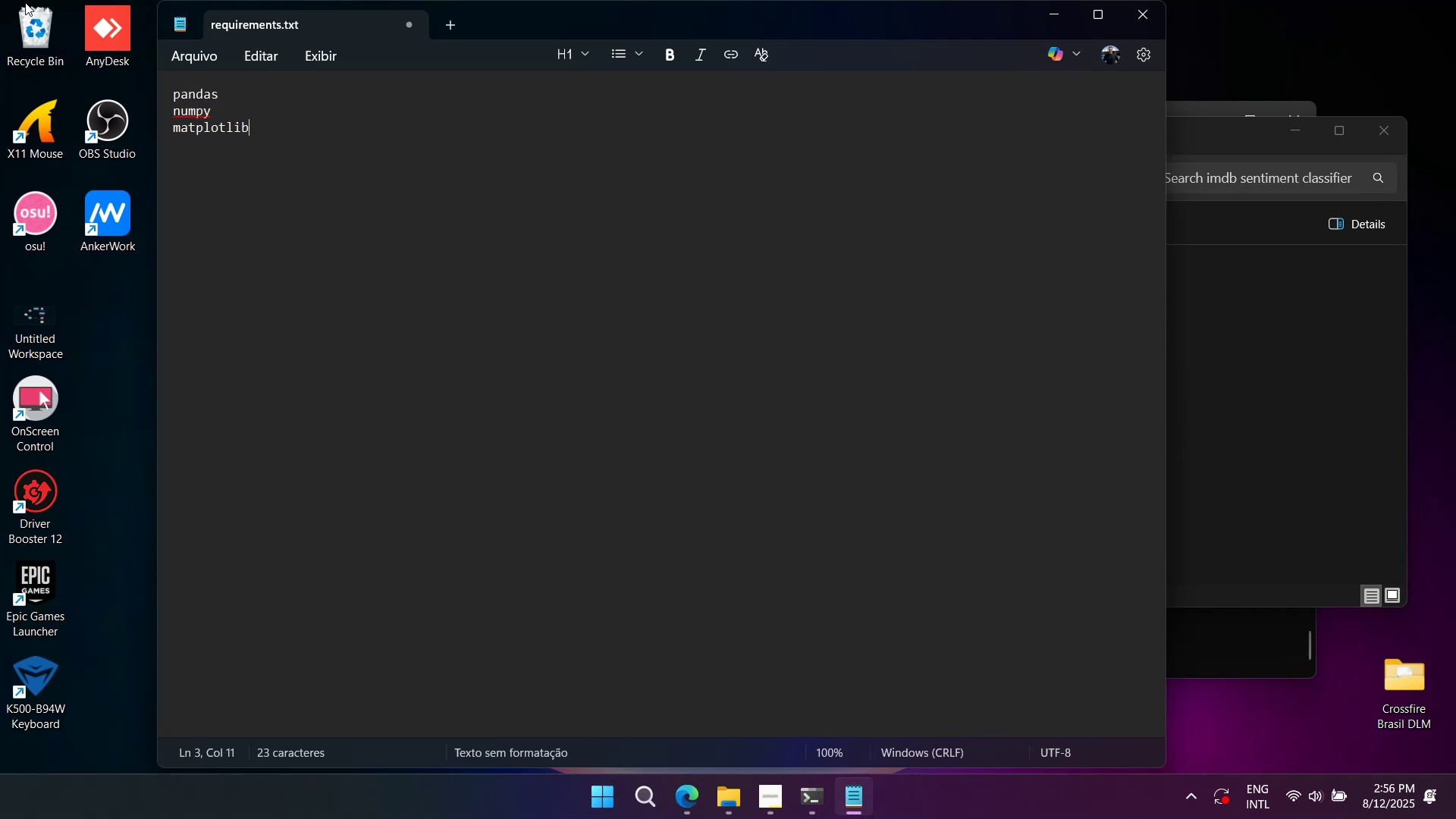 
key(Enter)
 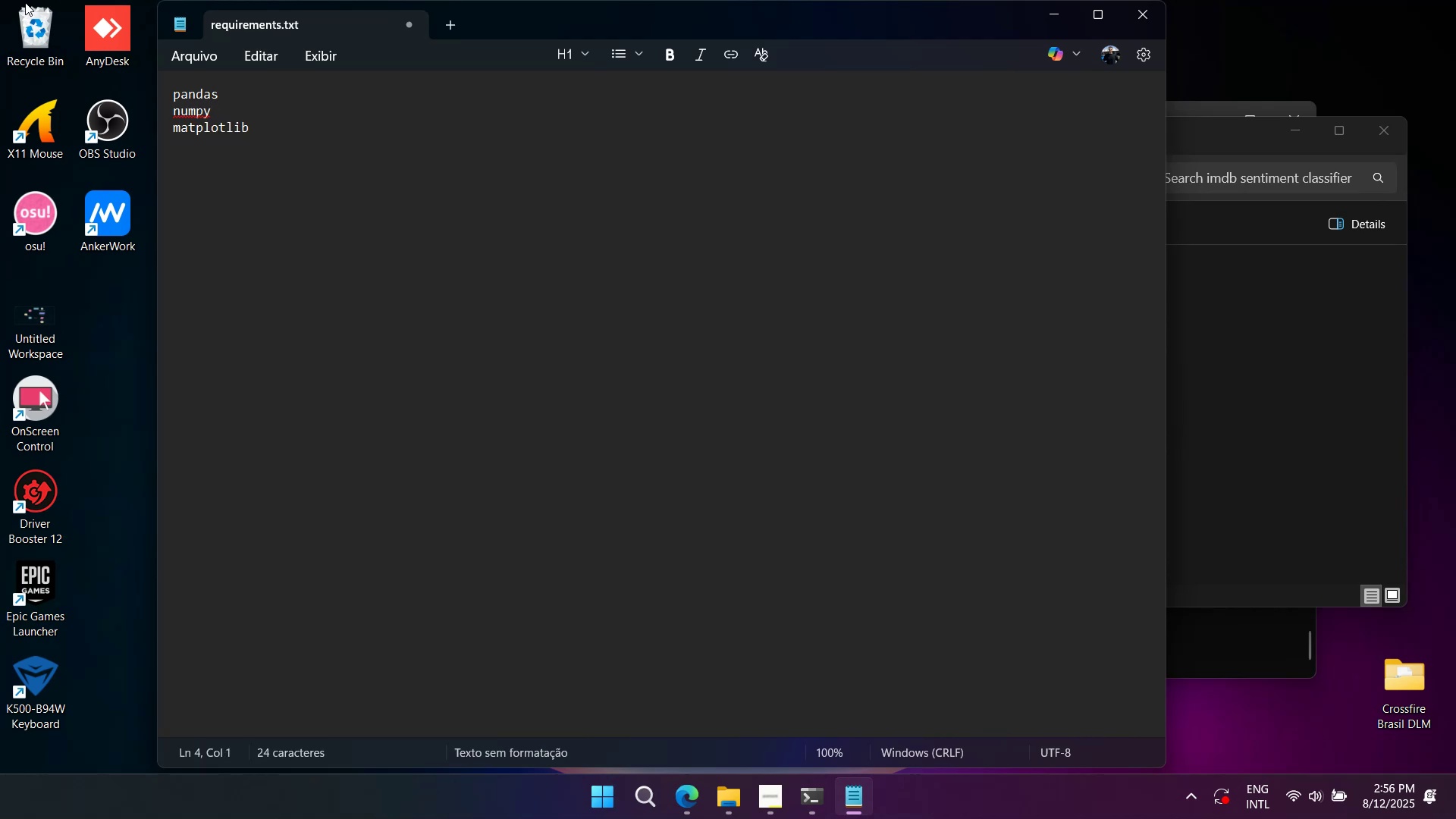 
type(seaborn)
 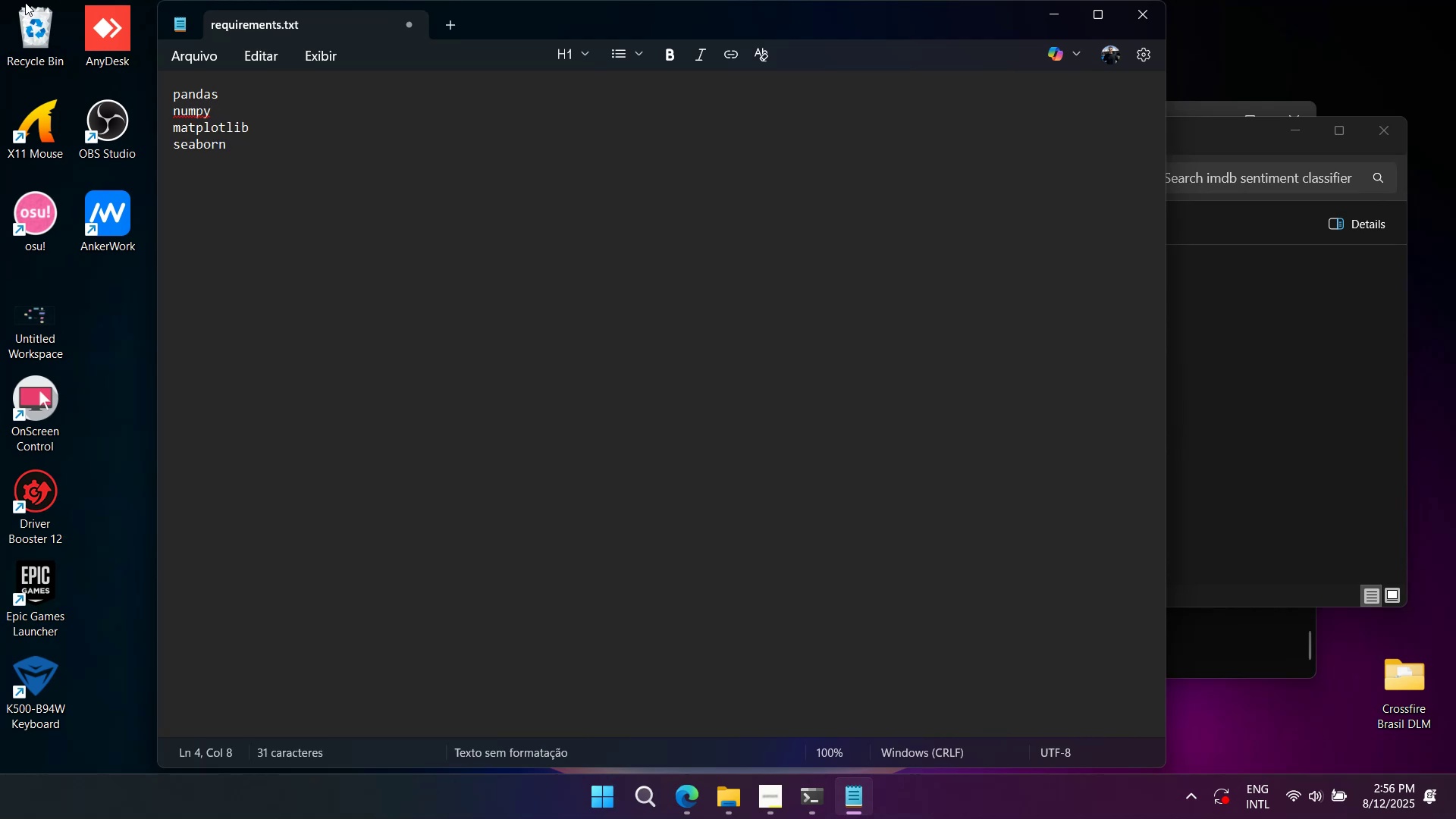 
key(Control+S)
 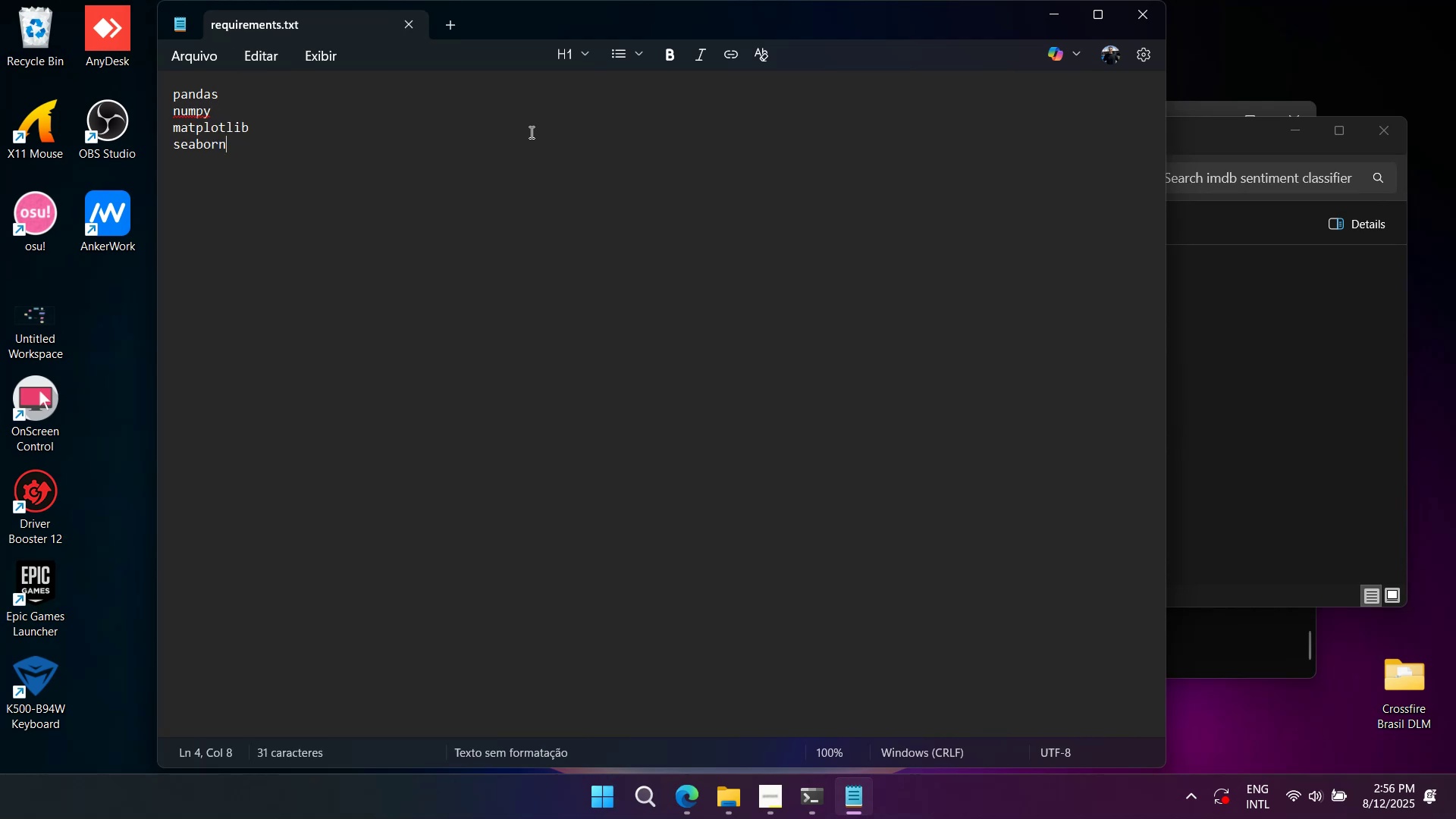 
left_click([751, 160])
 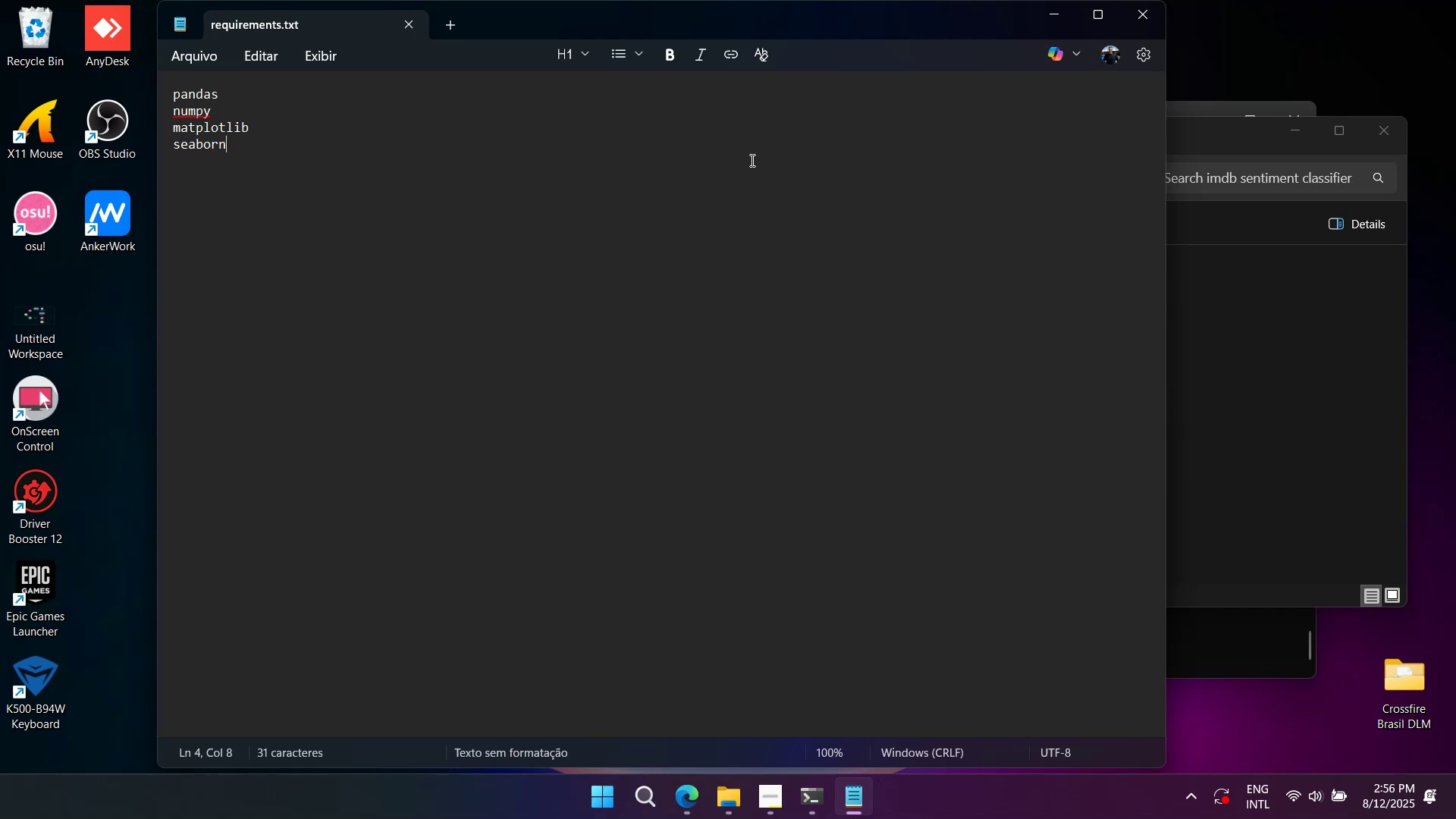 
key(Control+A)
 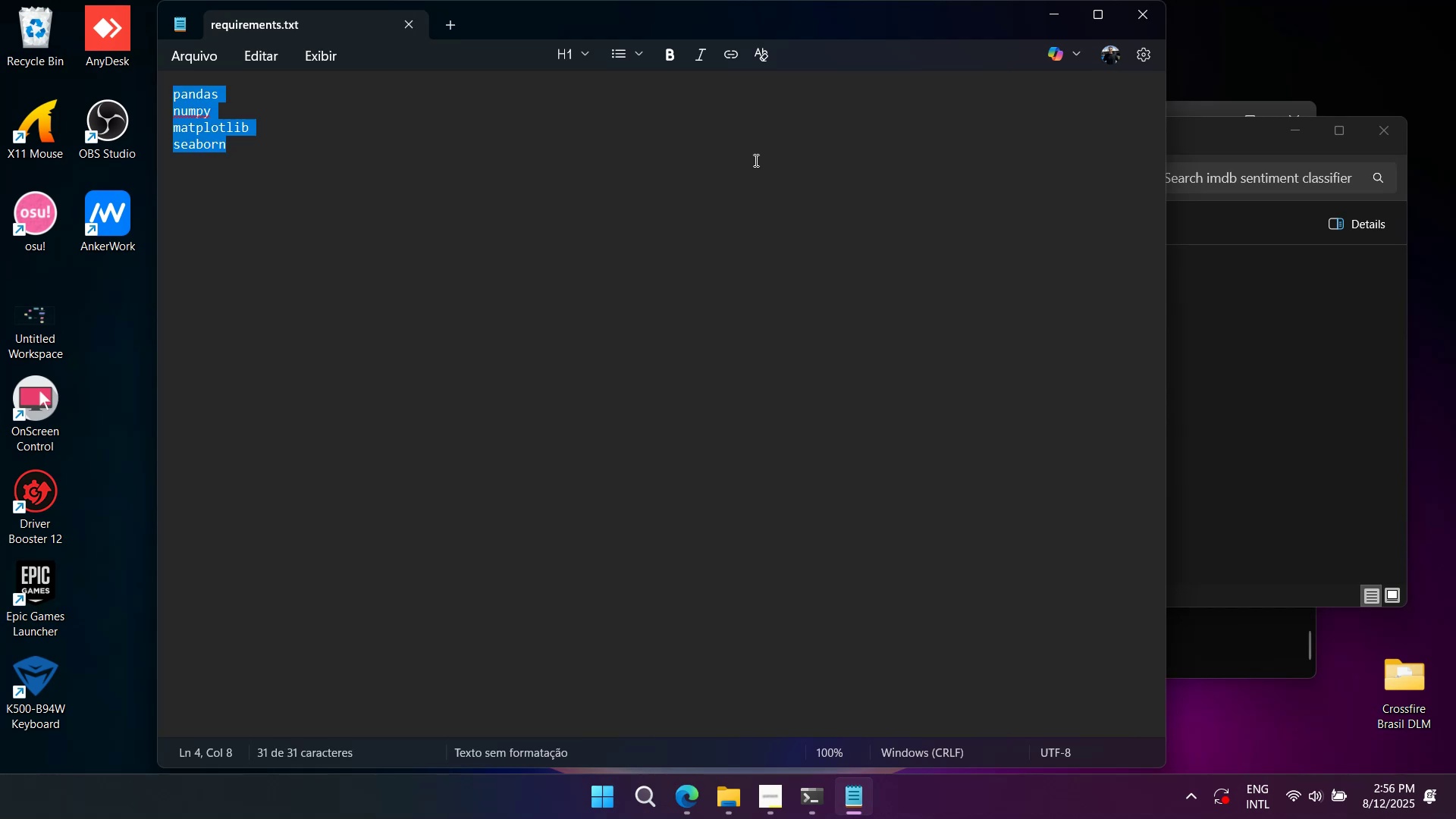 
key(Control+C)
 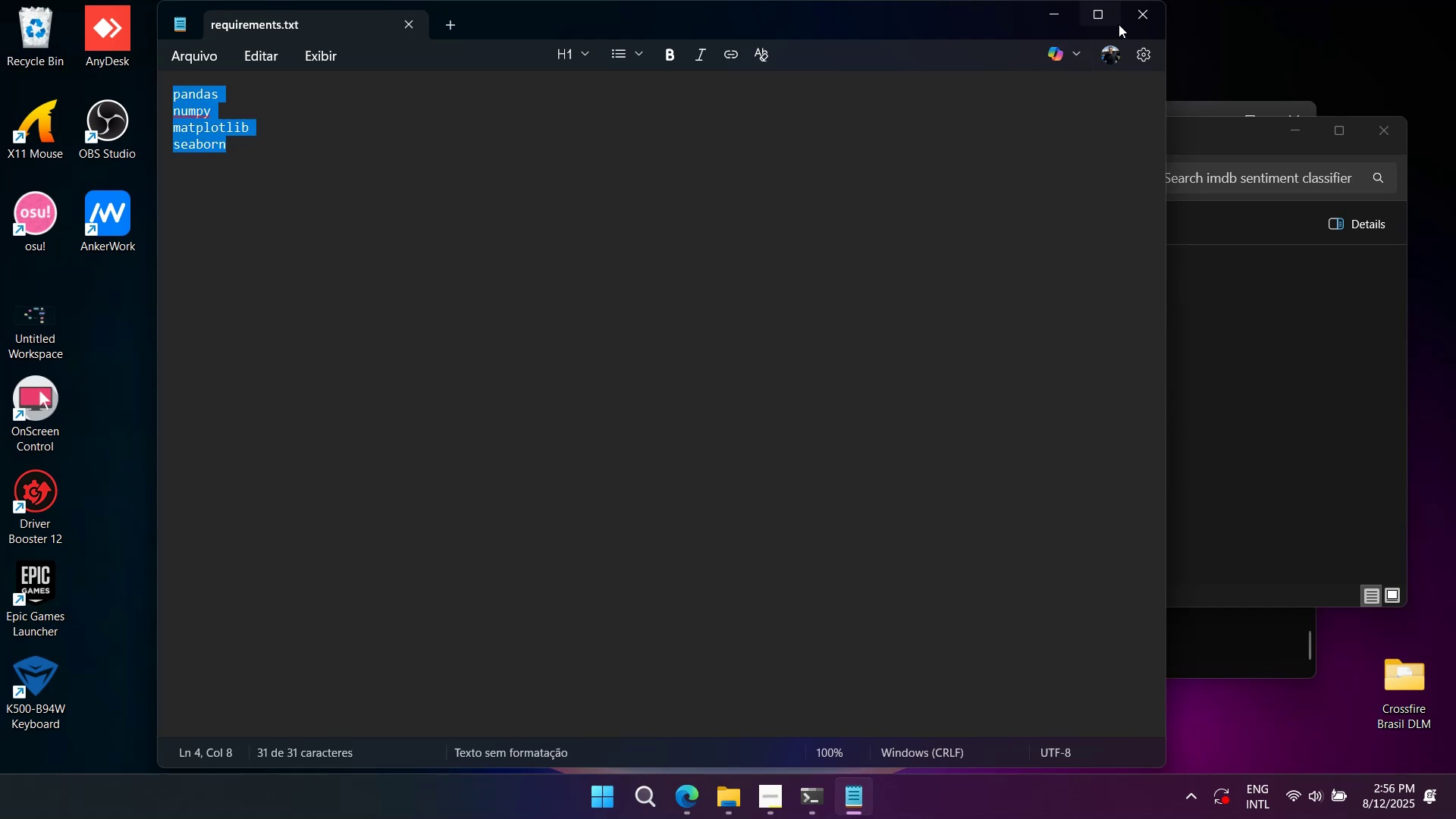 
left_click([1134, 16])
 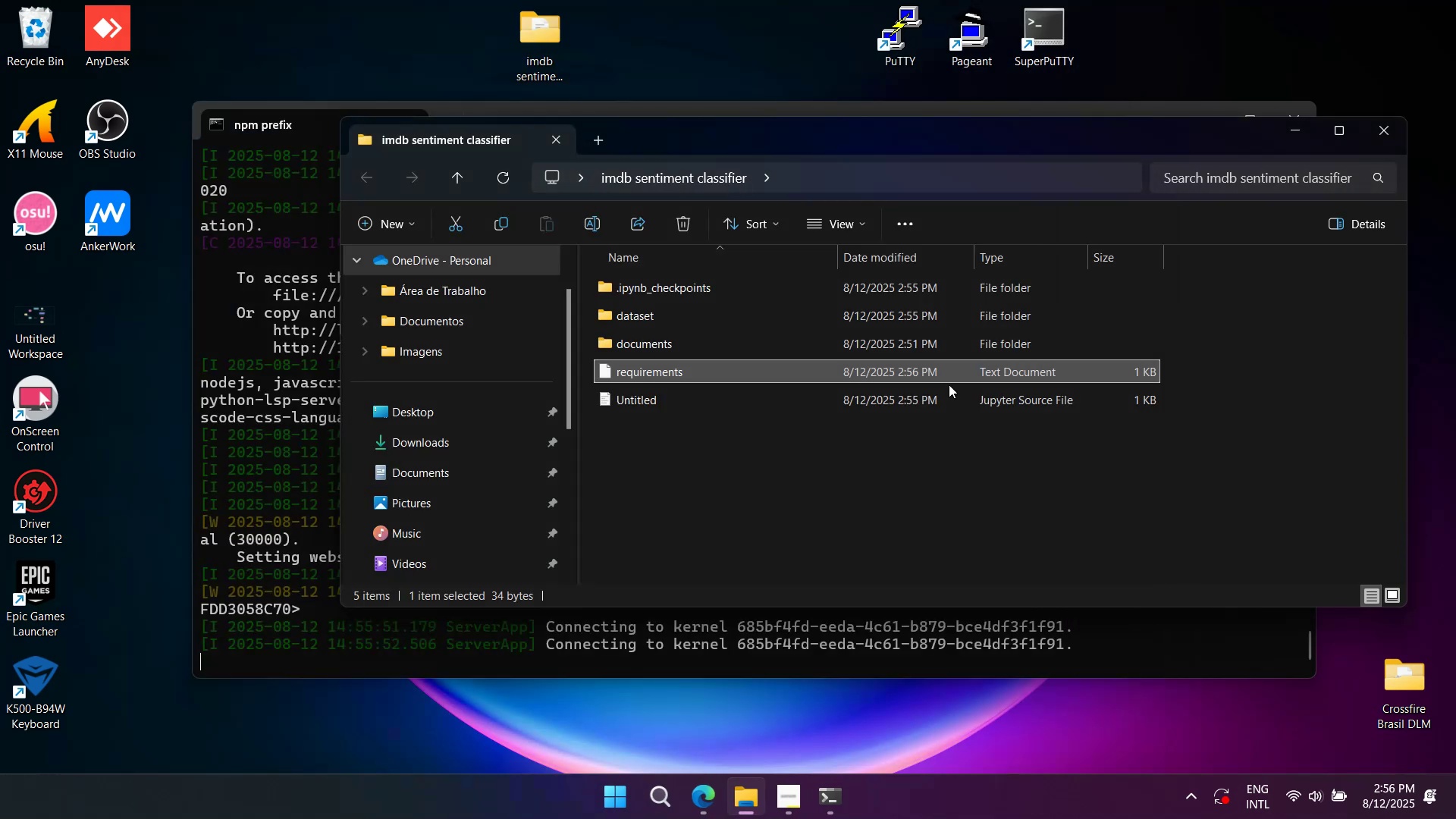 
left_click([948, 386])
 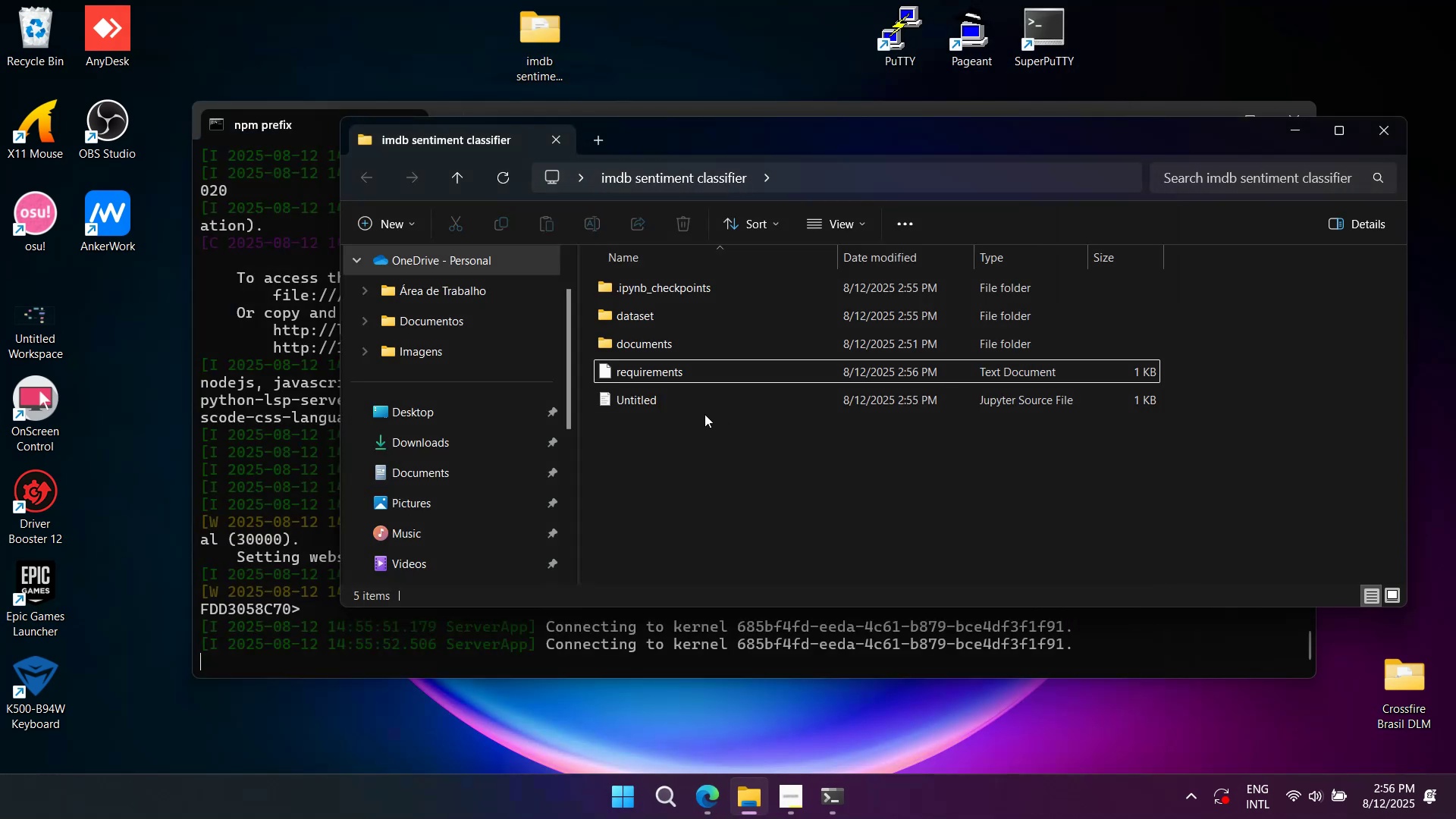 
left_click([703, 409])
 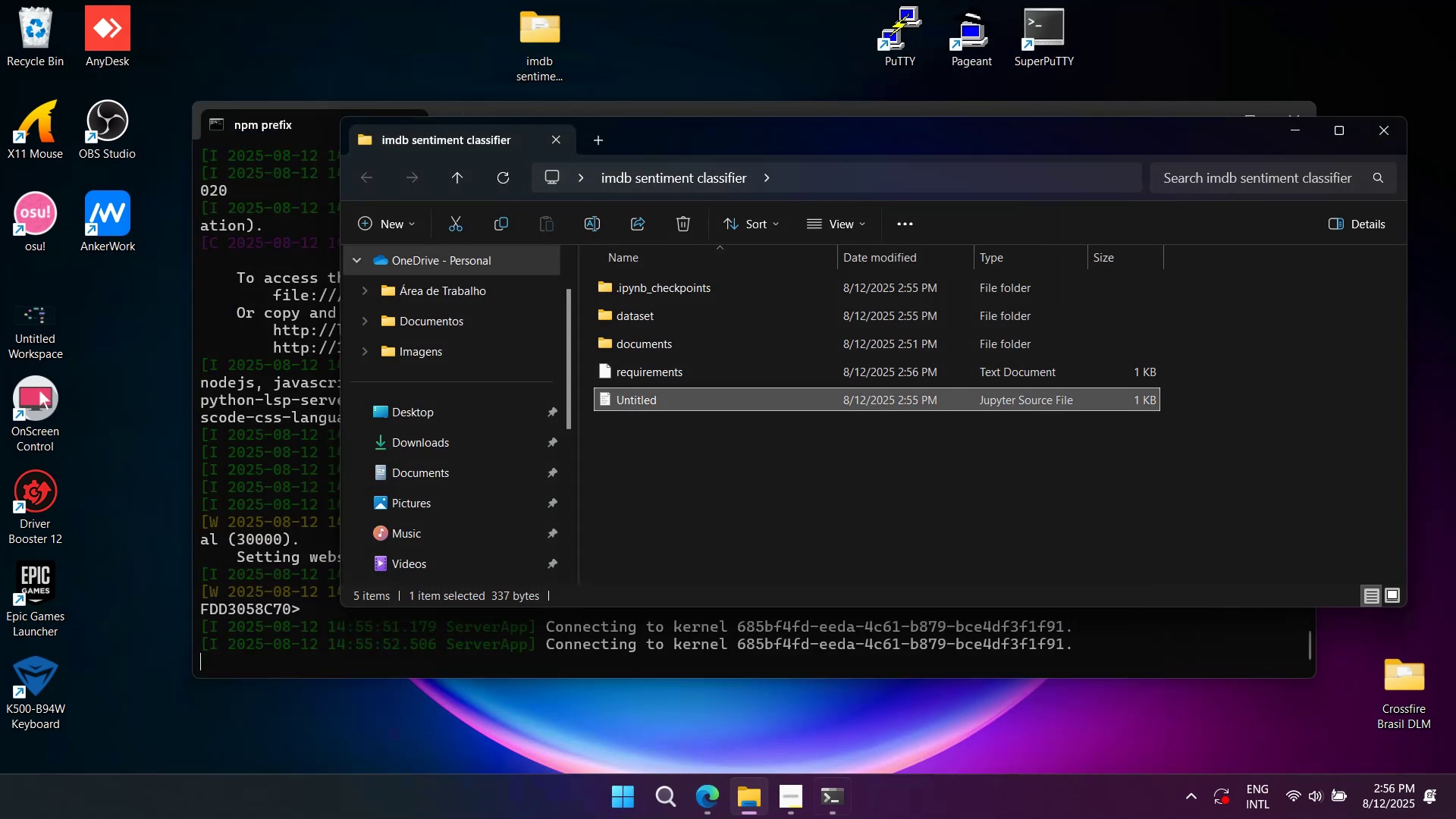 
left_click([701, 787])
 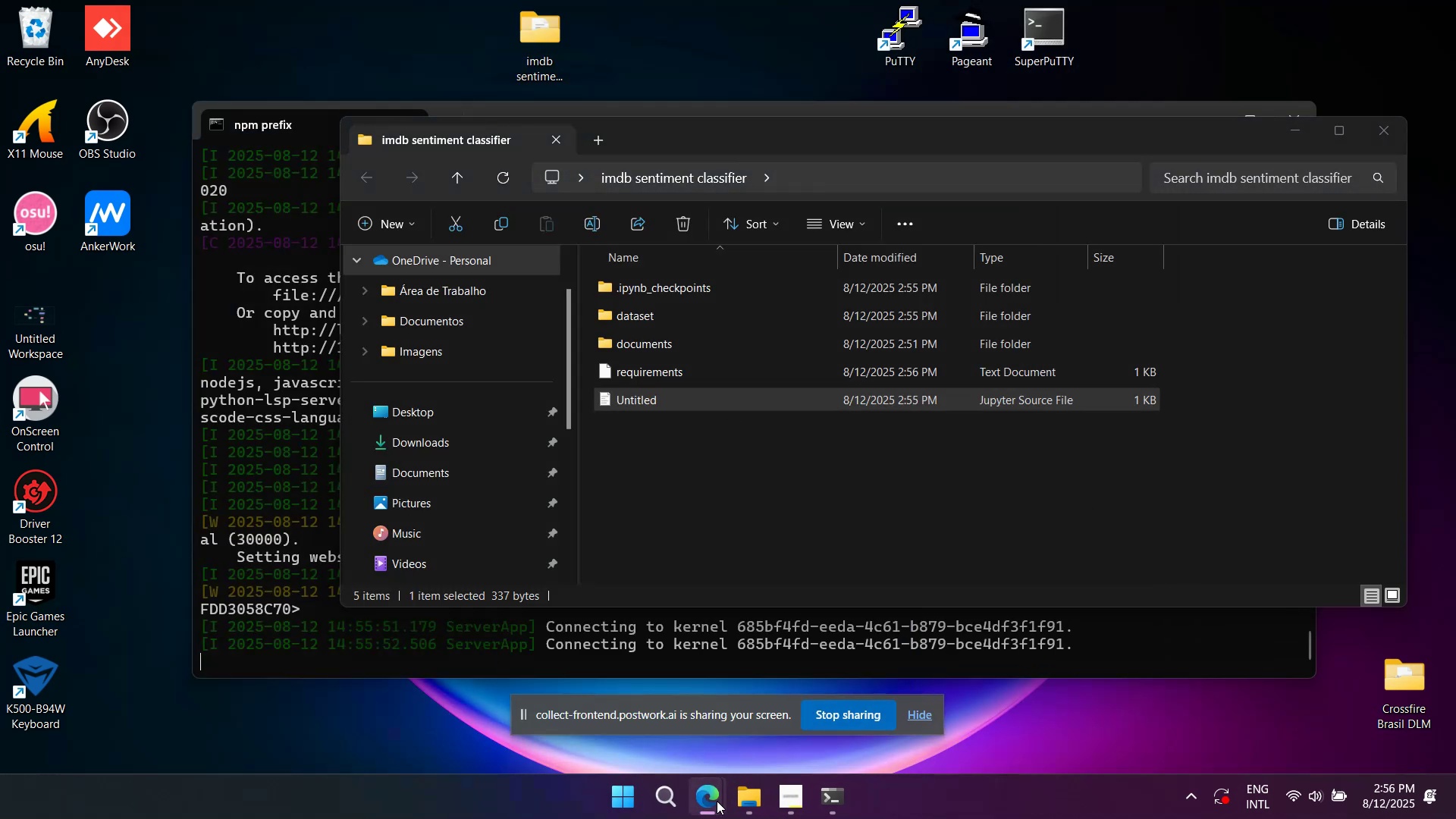 
double_click([651, 737])
 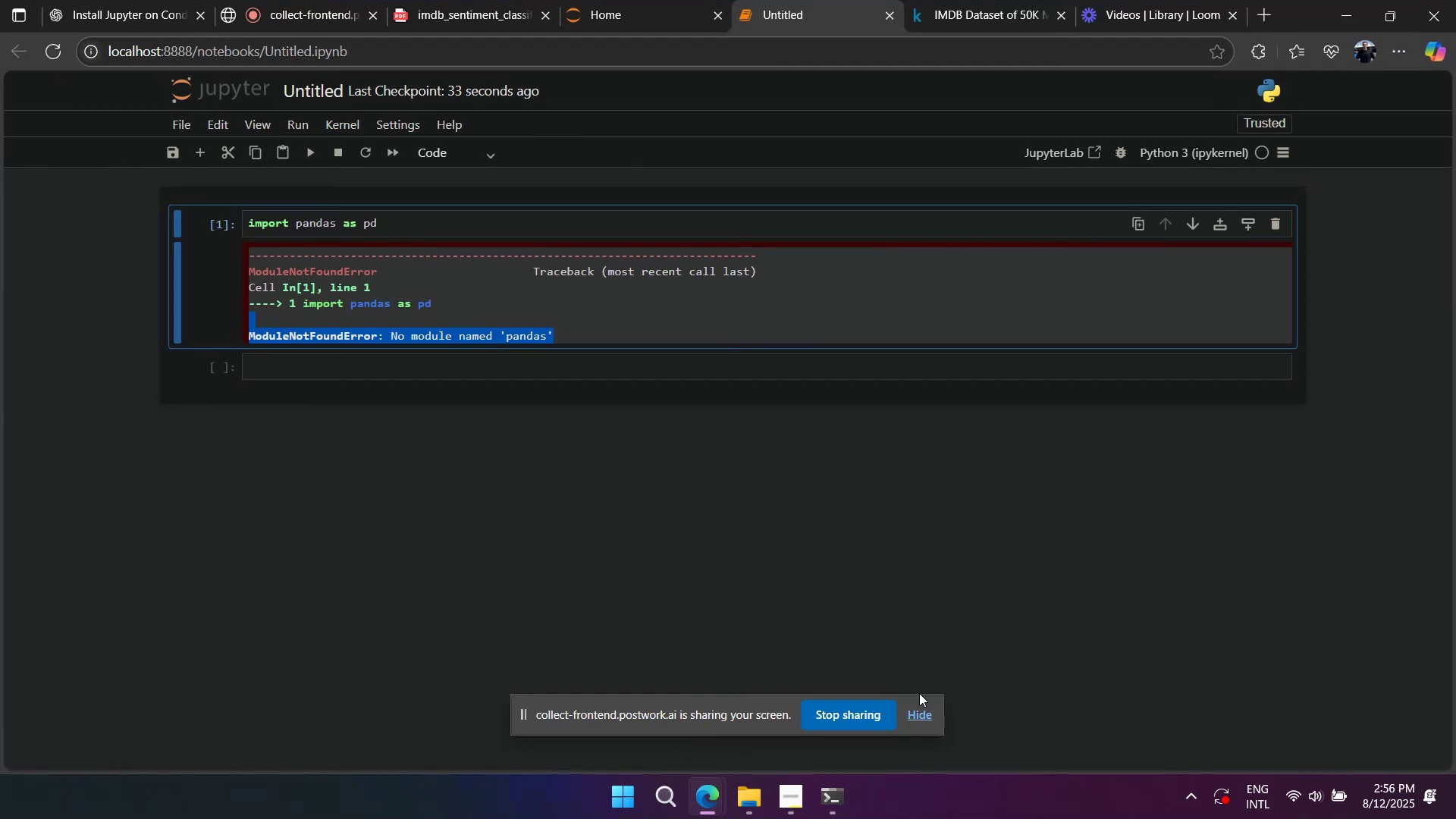 
left_click([921, 710])
 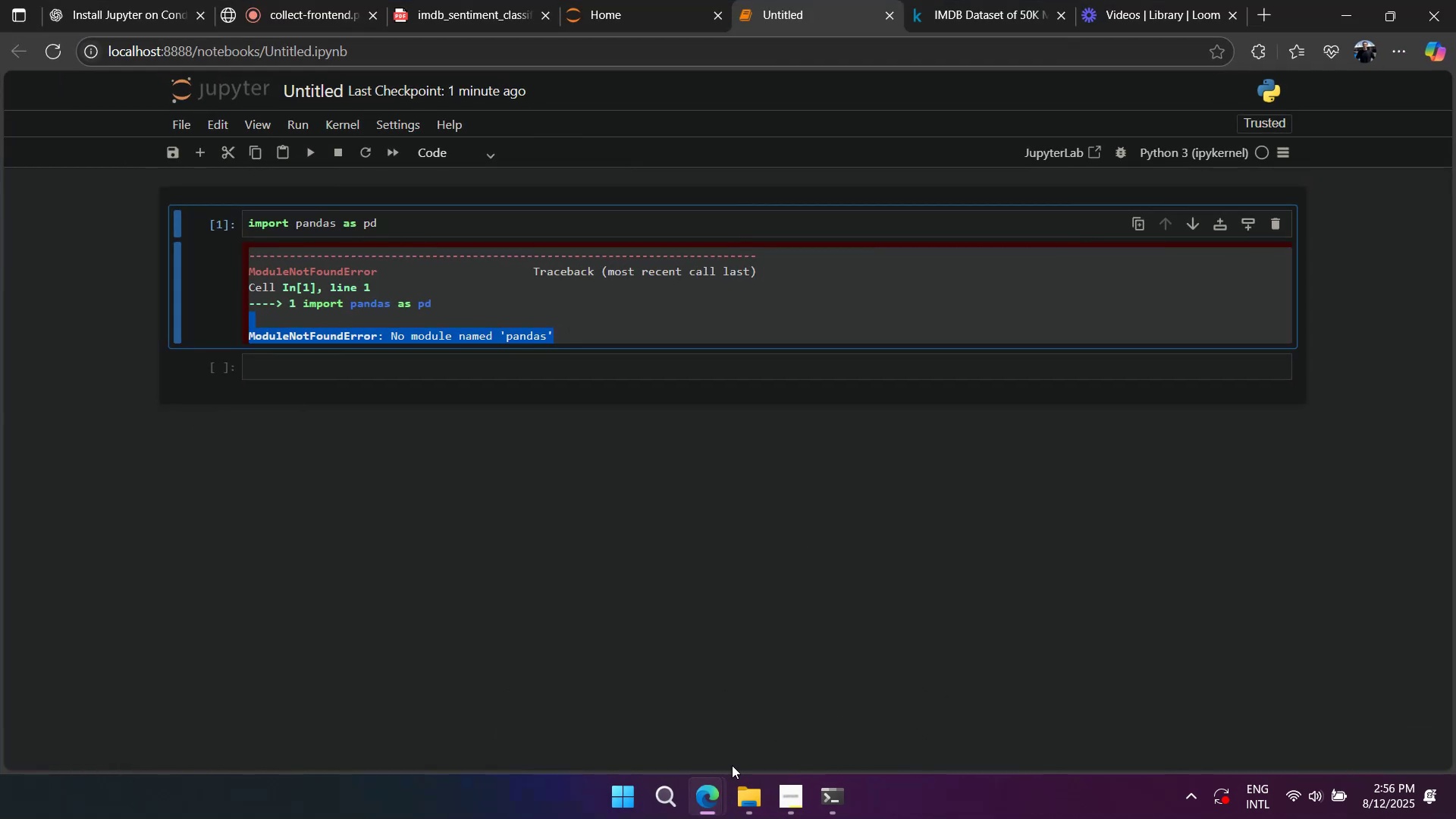 
left_click([717, 789])
 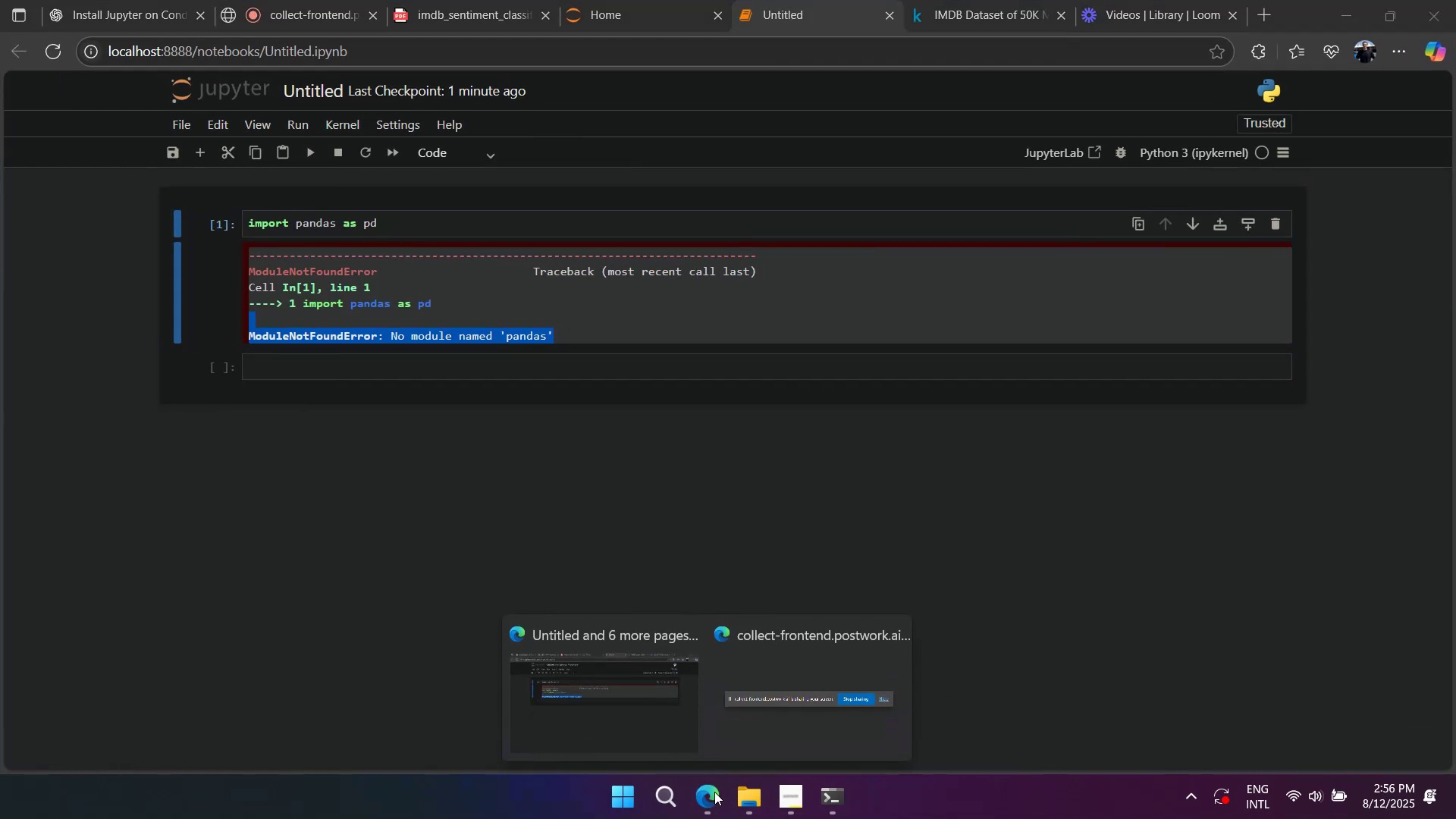 
left_click([714, 792])
 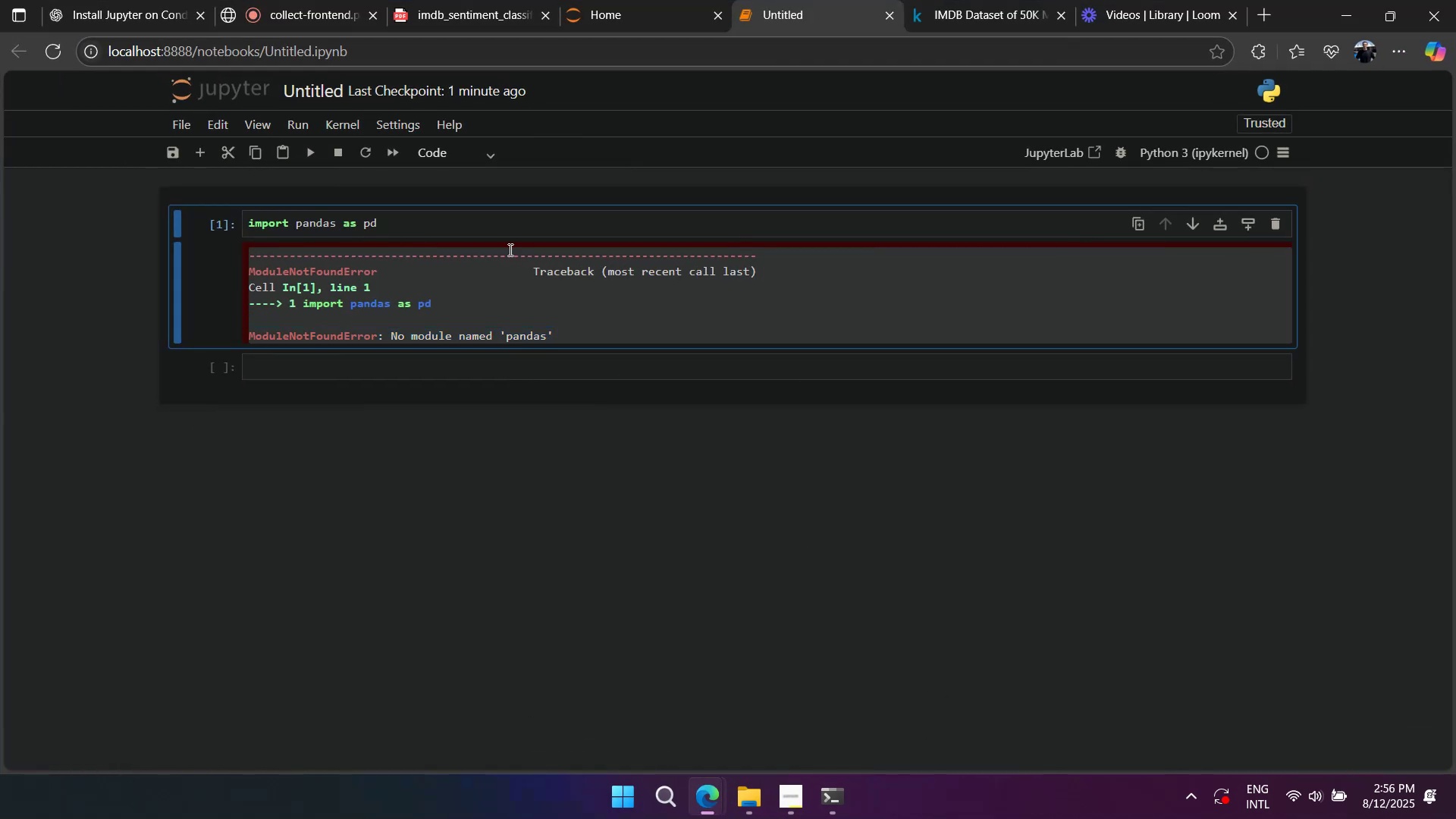 
double_click([496, 224])
 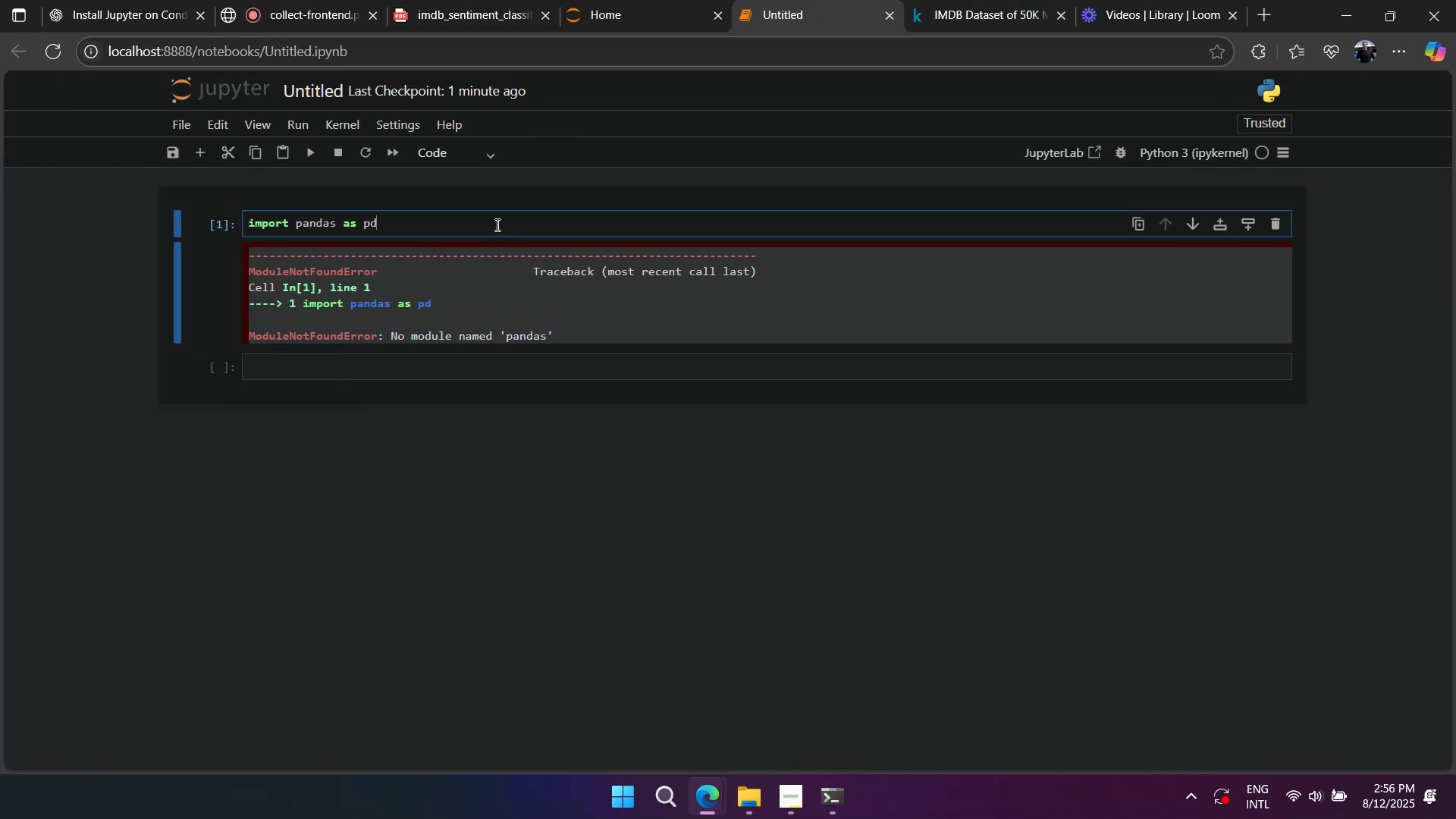 
triple_click([496, 224])
 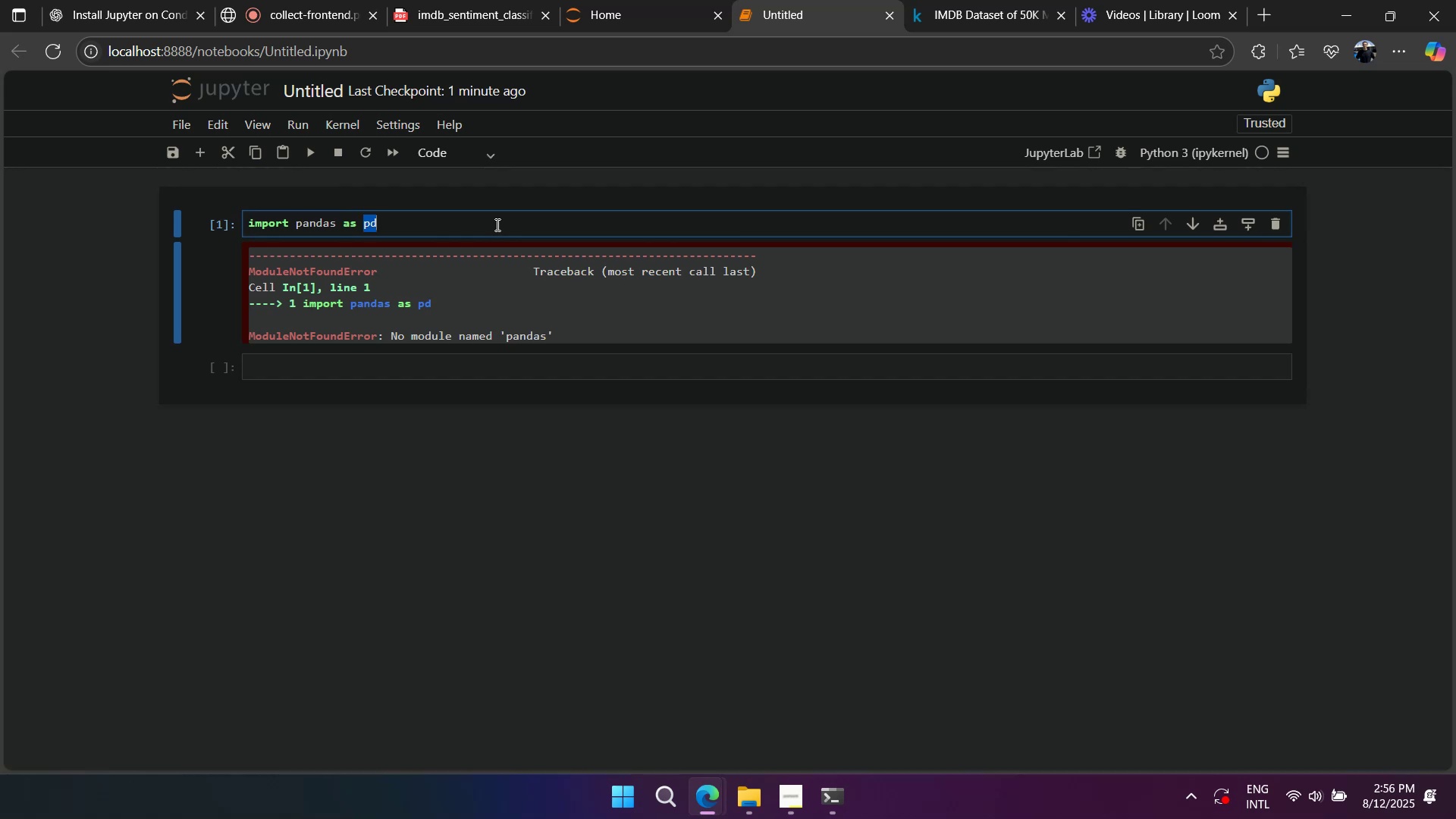 
triple_click([496, 224])
 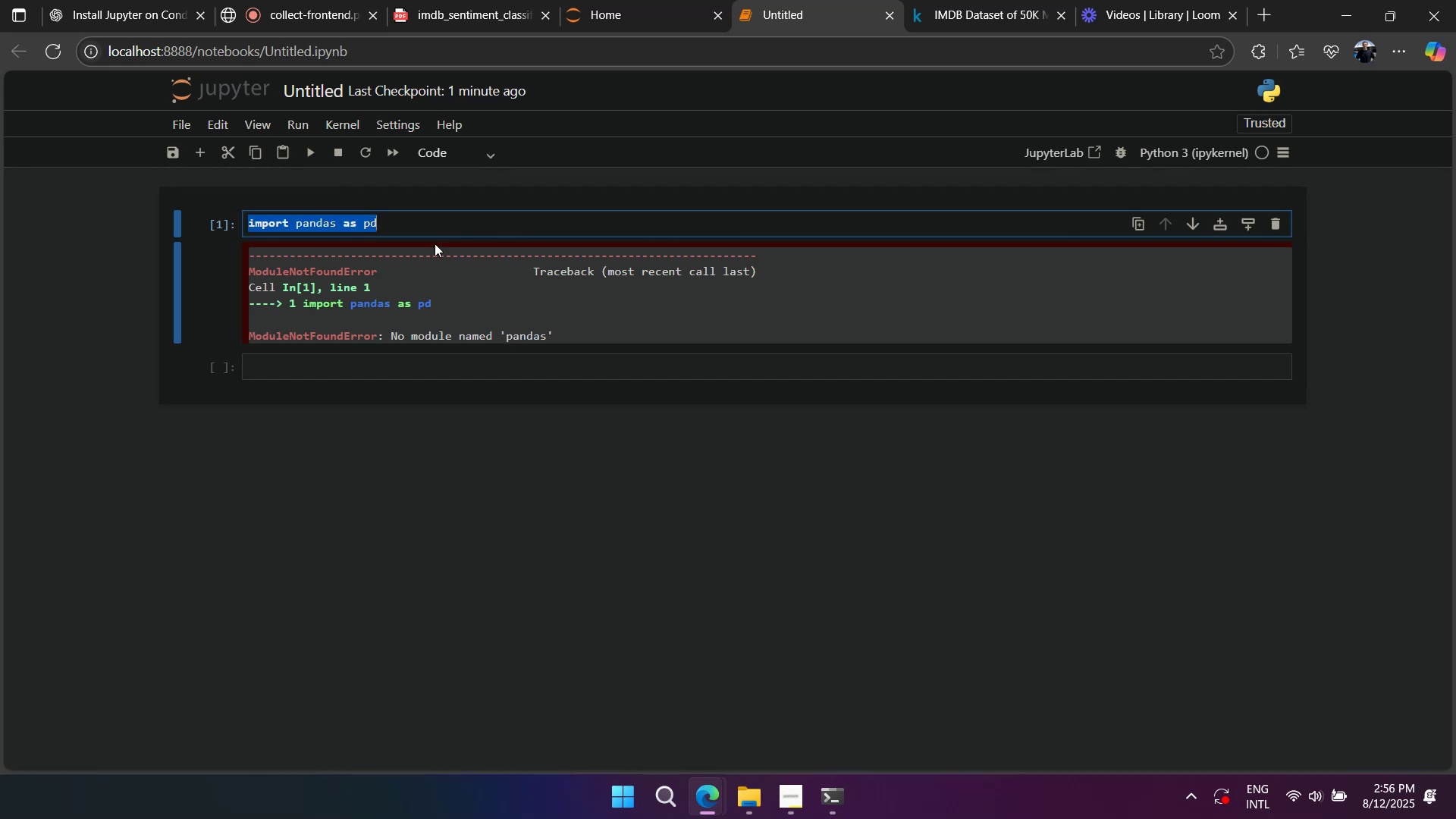 
type(pipi)
key(Backspace)
type( install pandas numpy matplotlb)
key(Backspace)
type(ib seaborn)
 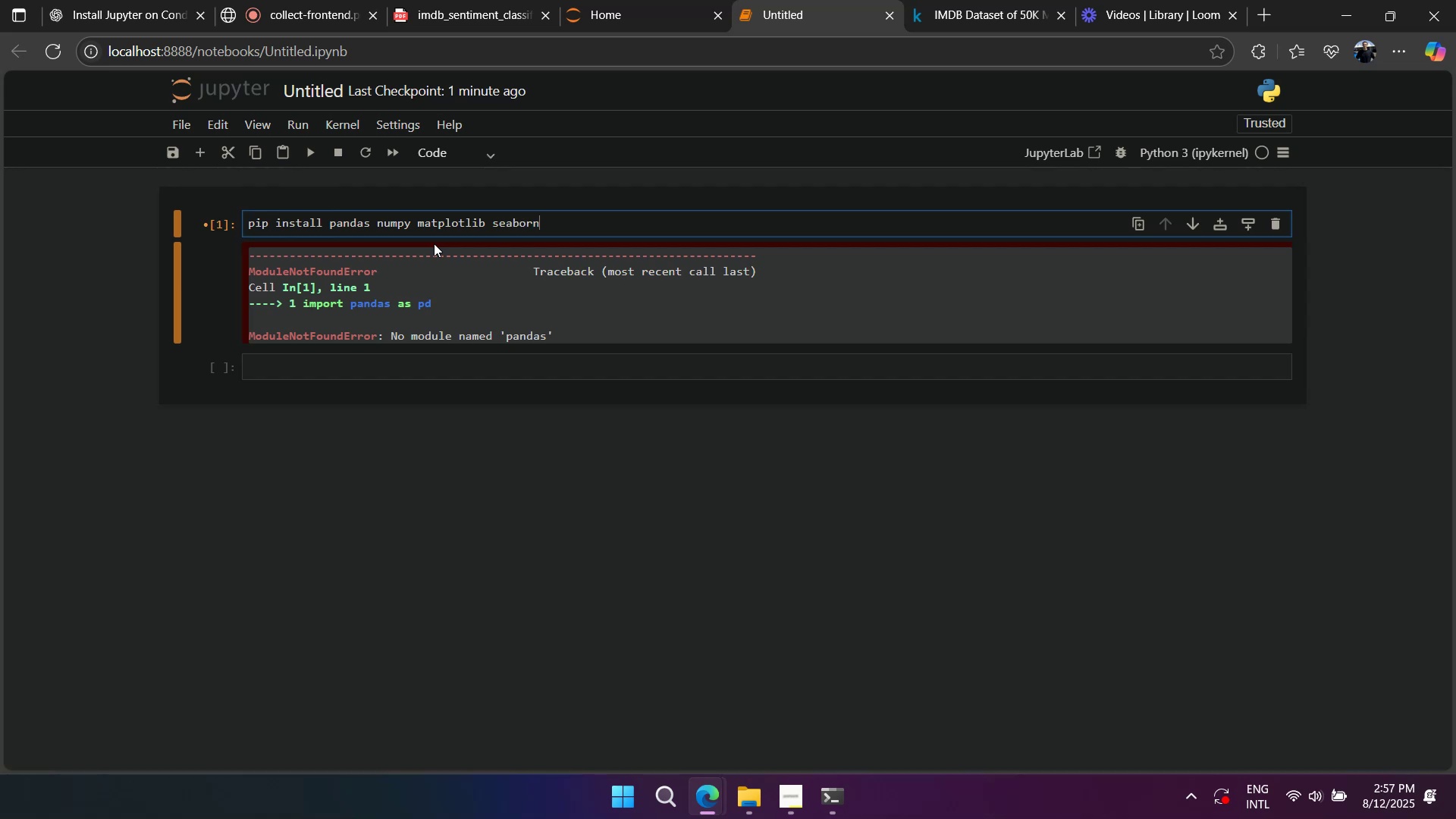 
key(Shift+Enter)
 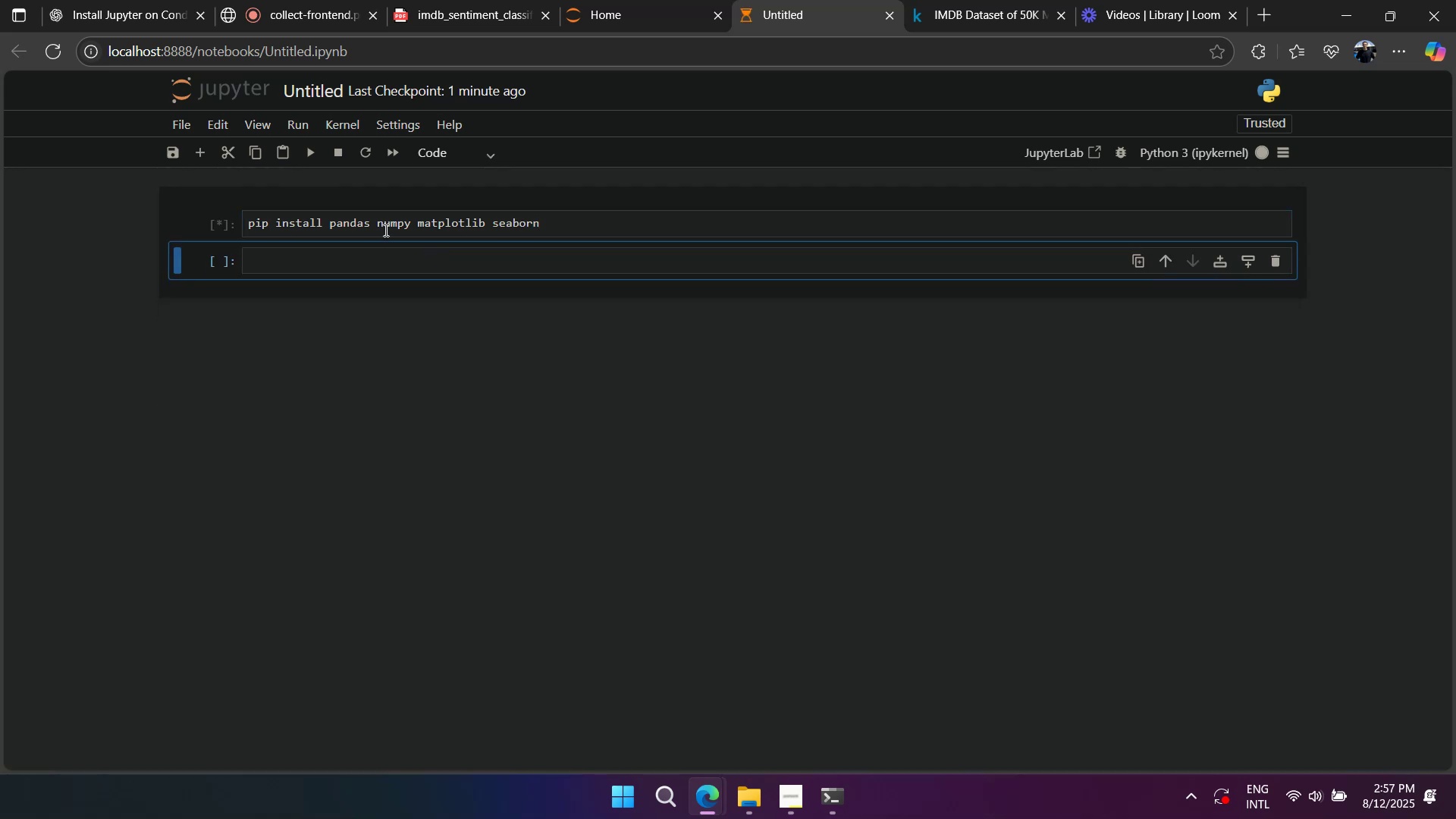 
wait(7.8)
 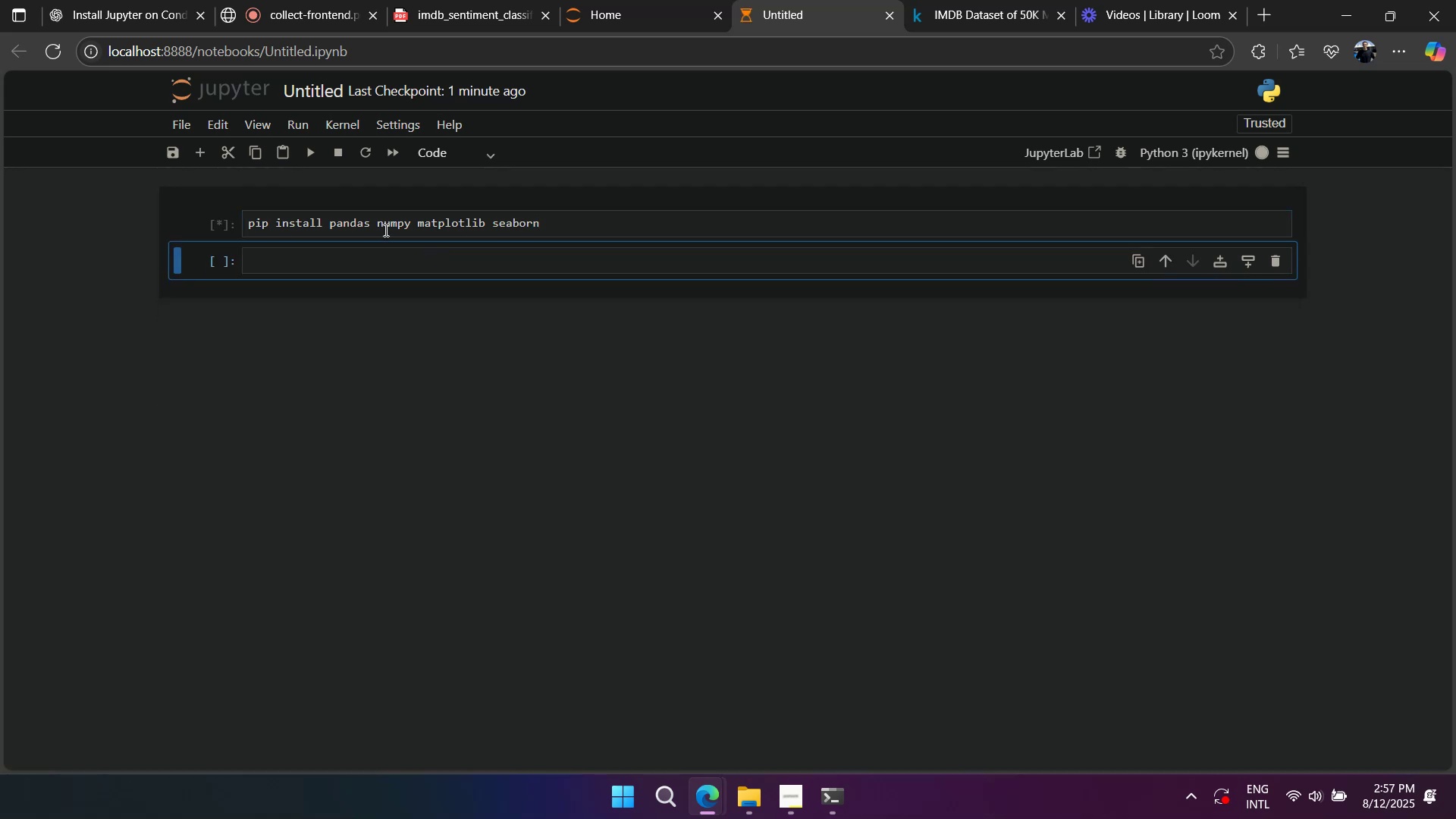 
left_click([753, 781])
 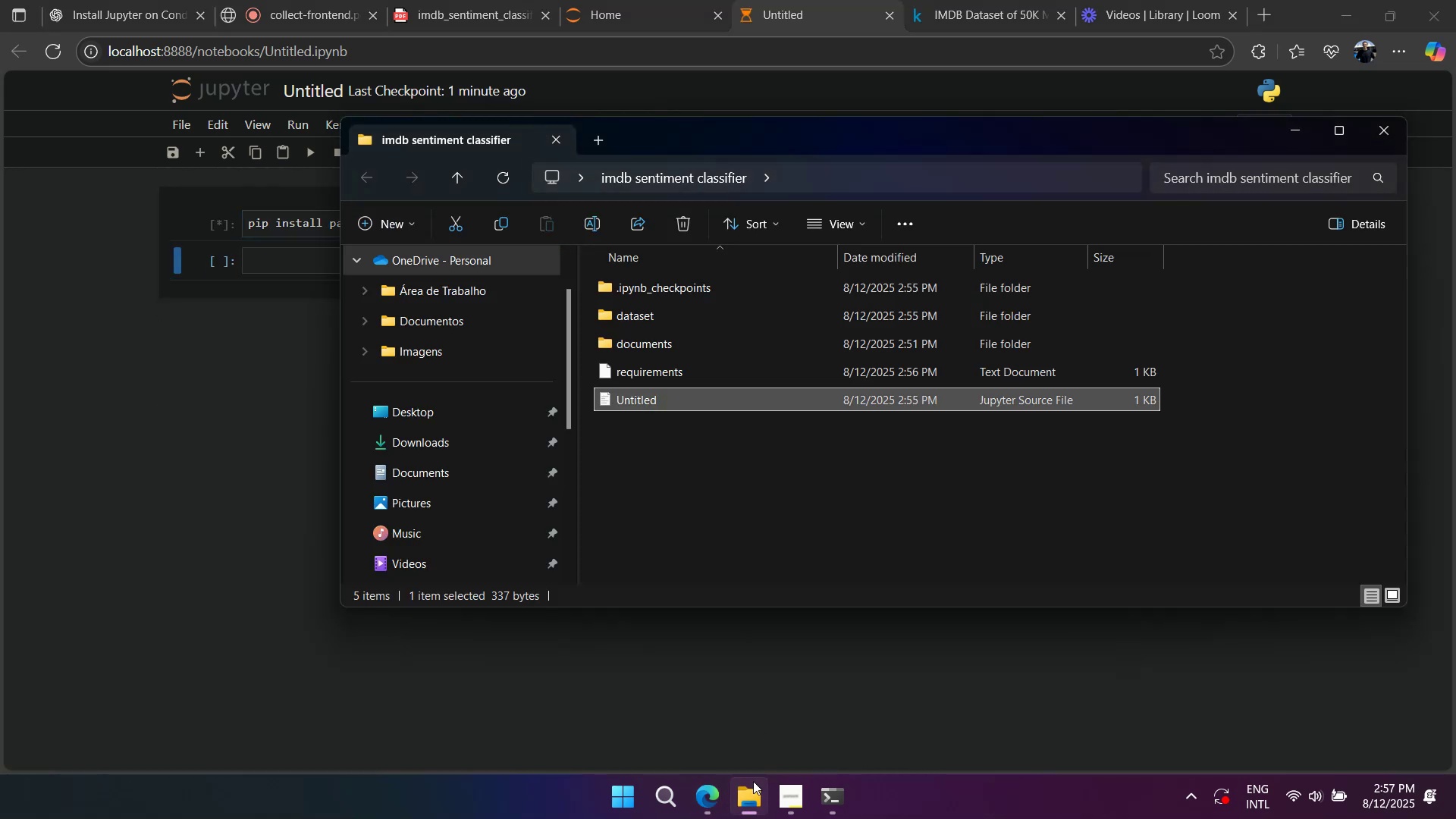 
left_click([753, 781])
 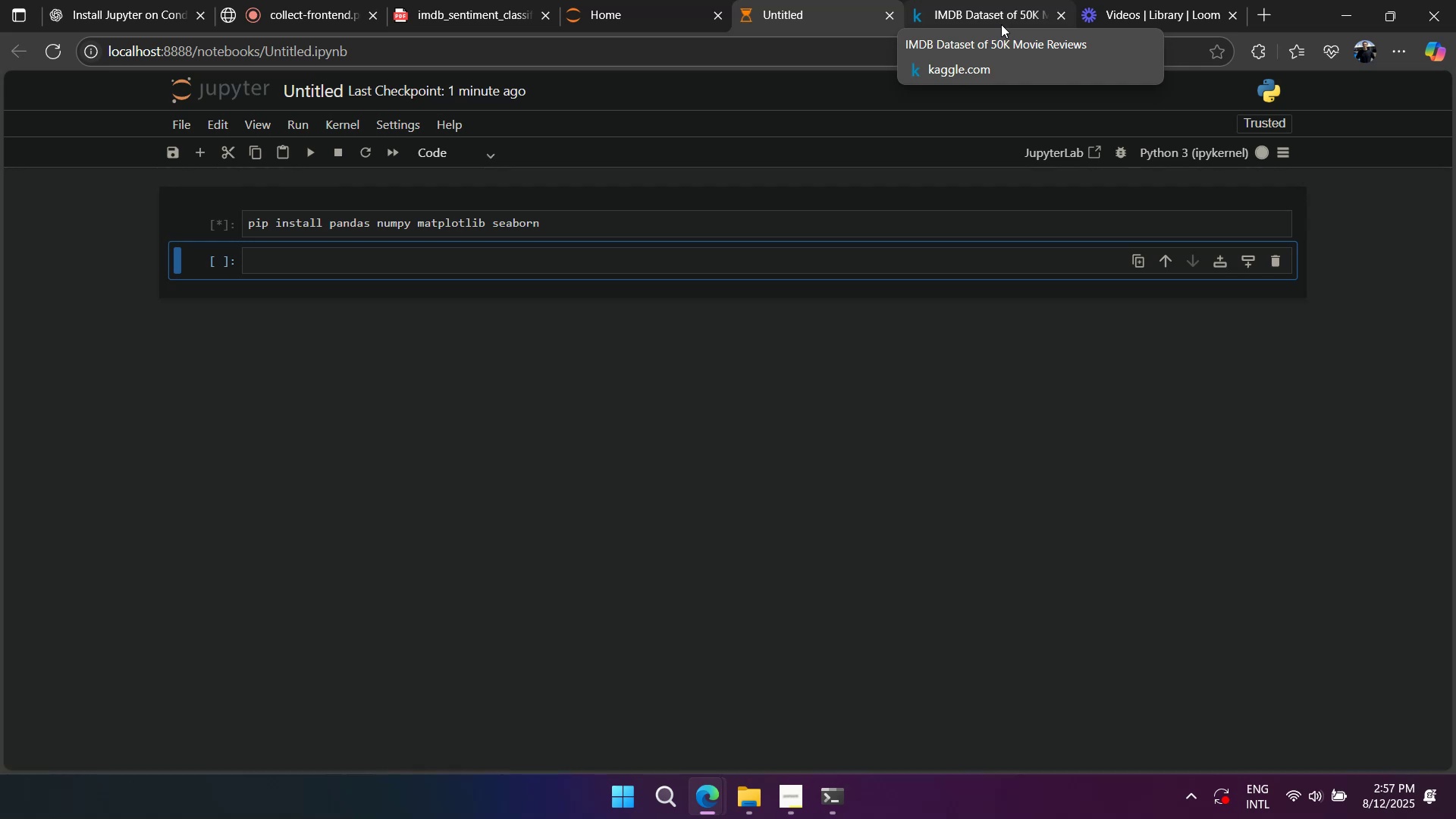 
wait(15.16)
 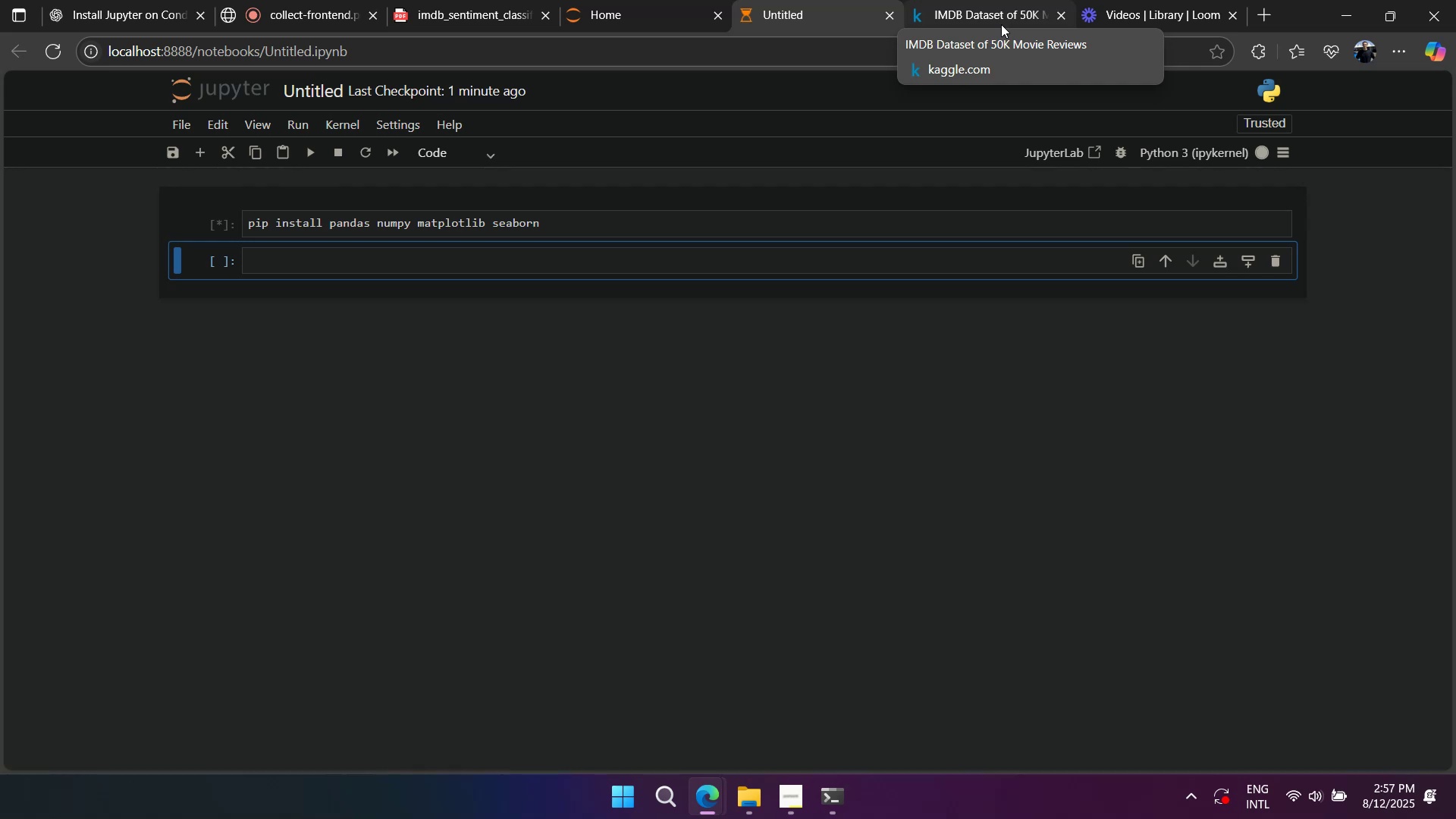 
left_click([595, 216])
 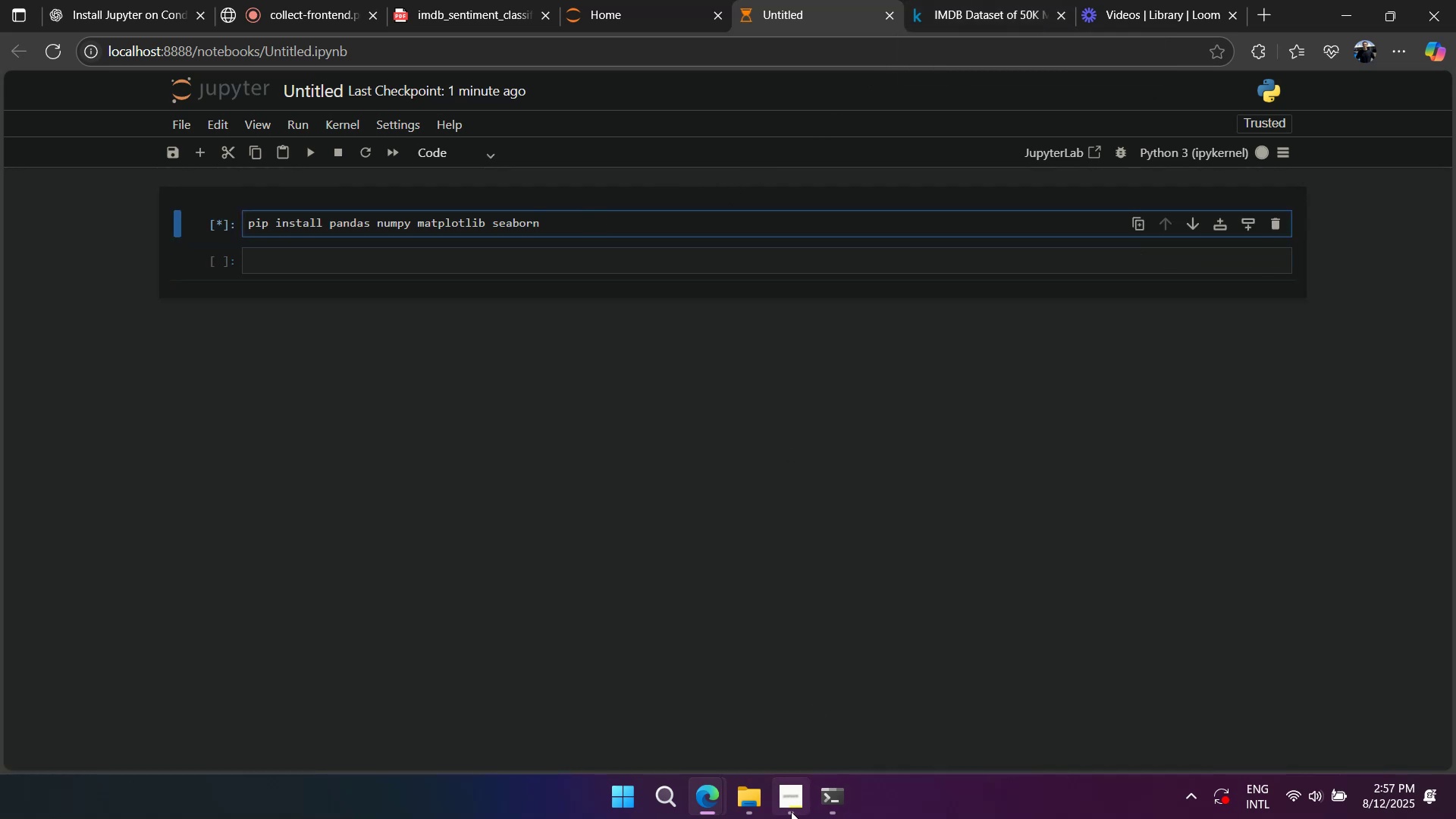 
left_click([820, 799])
 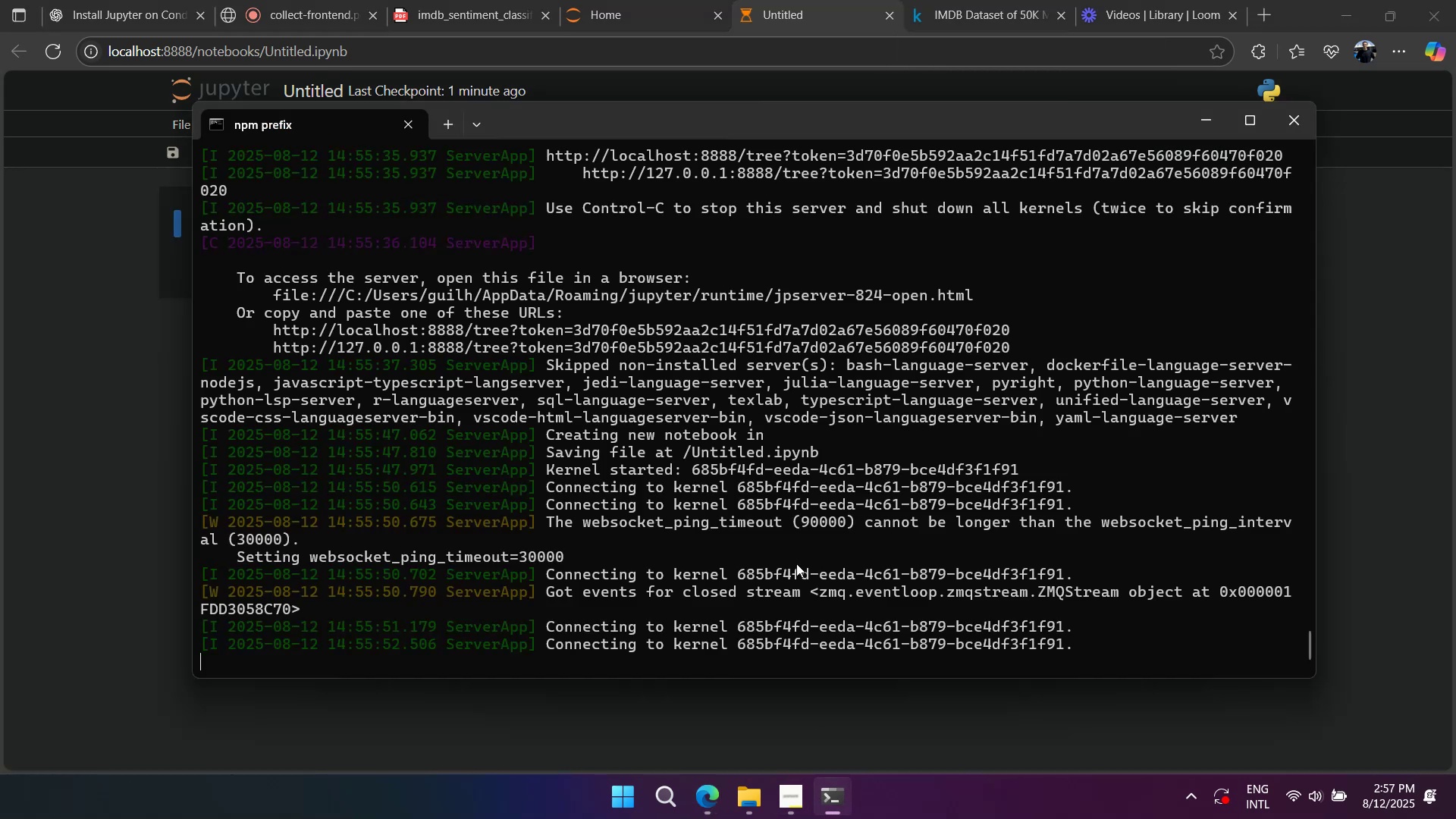 
left_click([783, 512])
 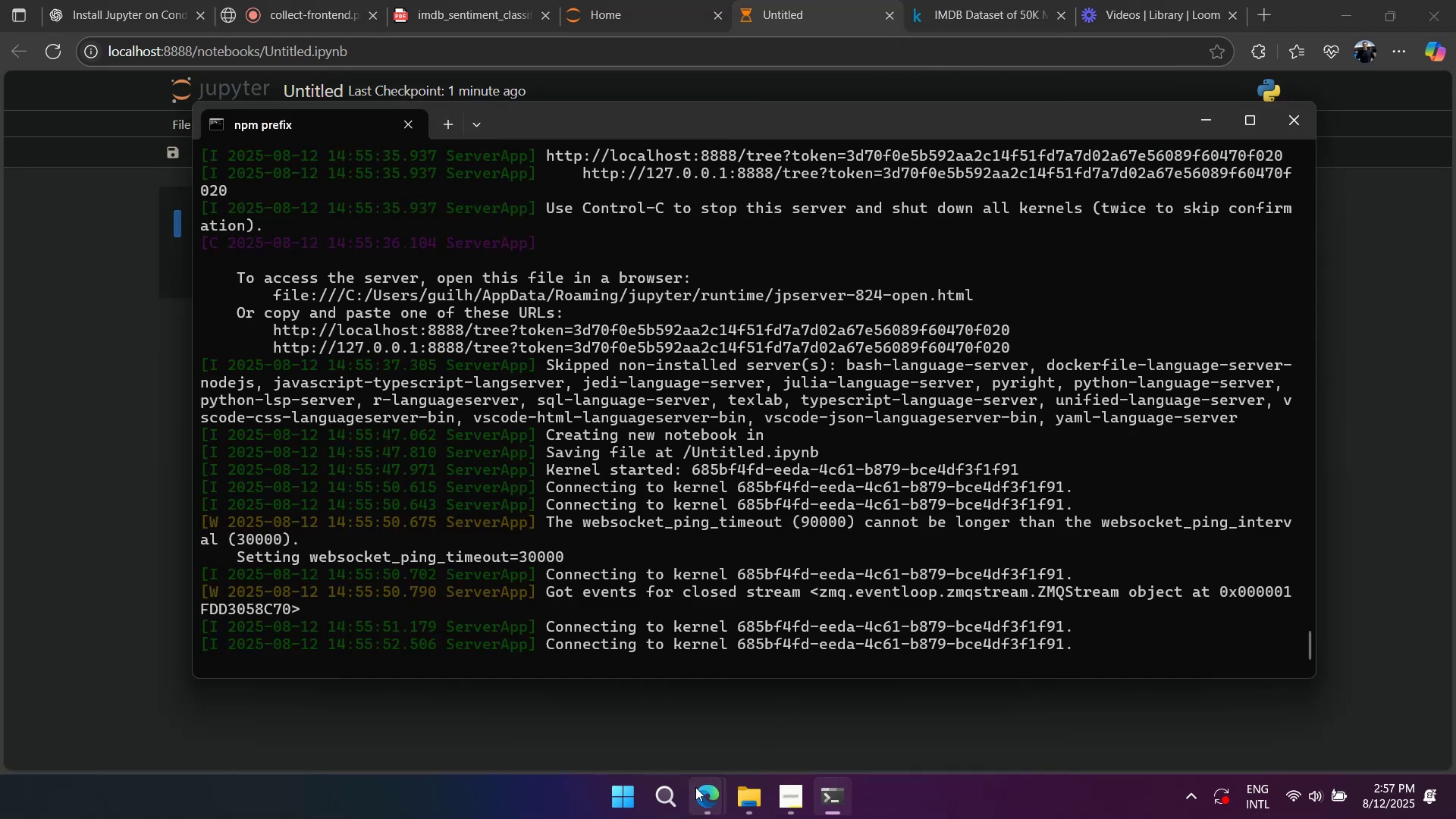 
left_click([673, 786])
 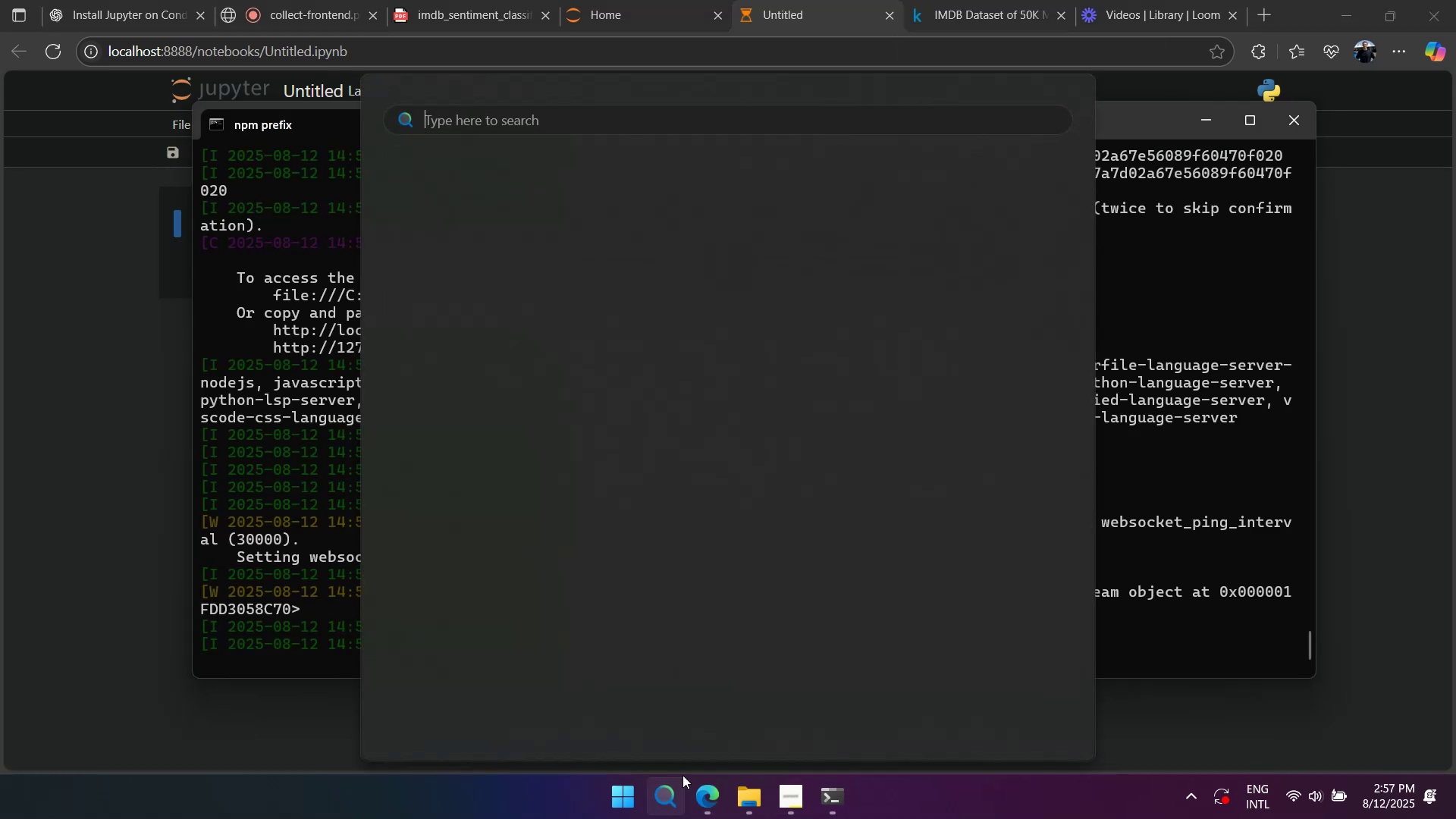 
type(aa)
 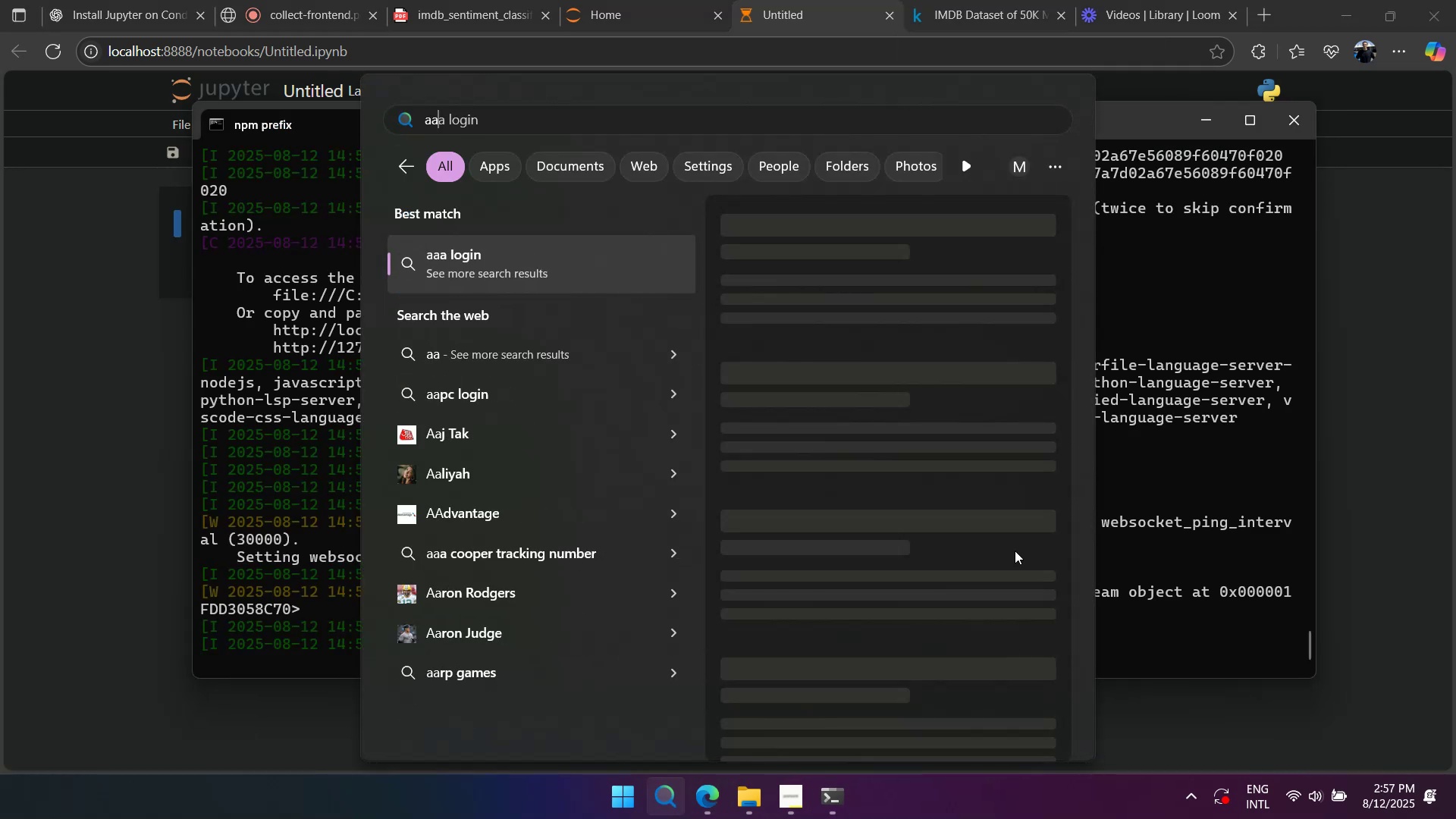 
left_click([1125, 478])
 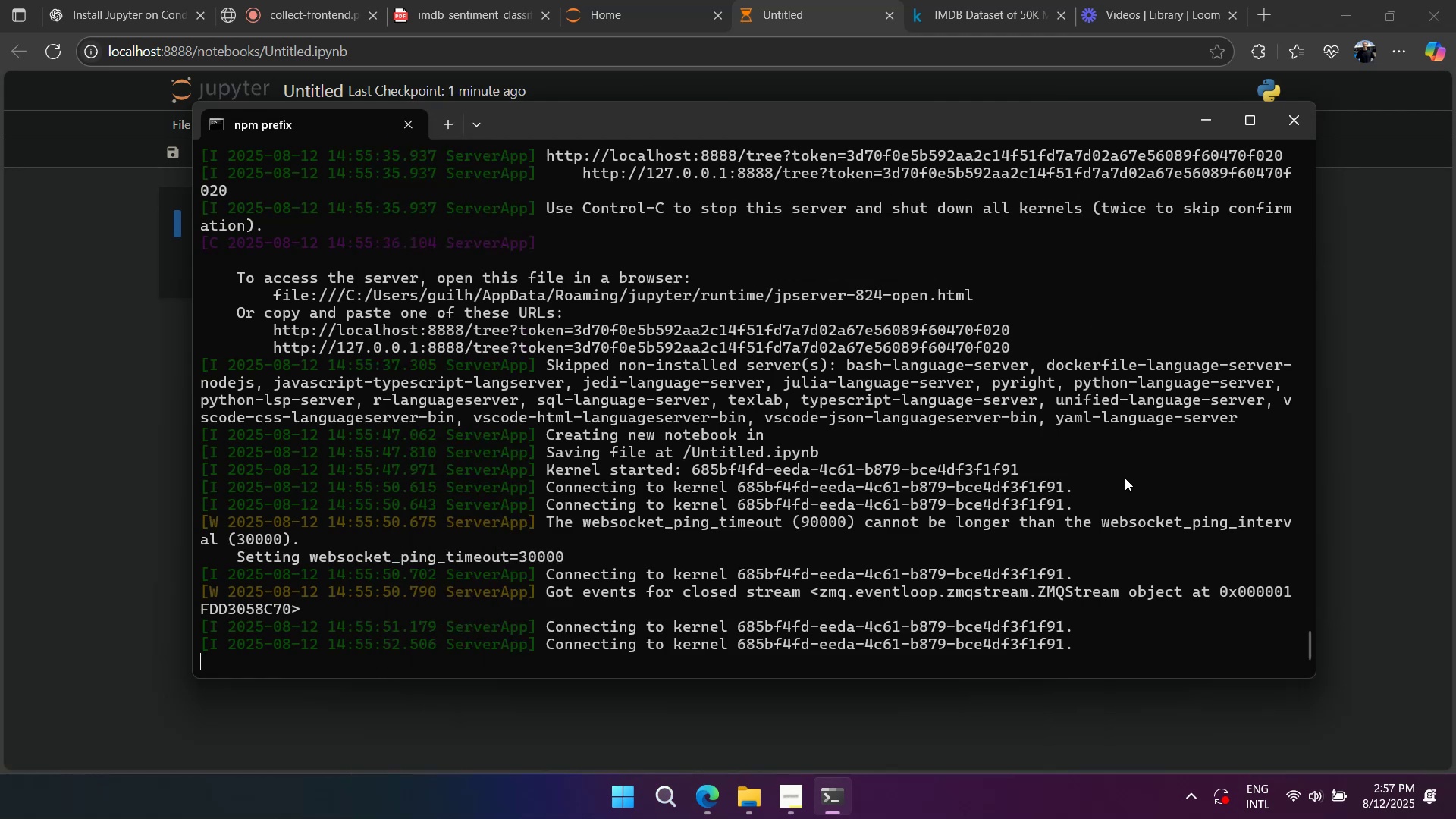 
key(Control+C)
 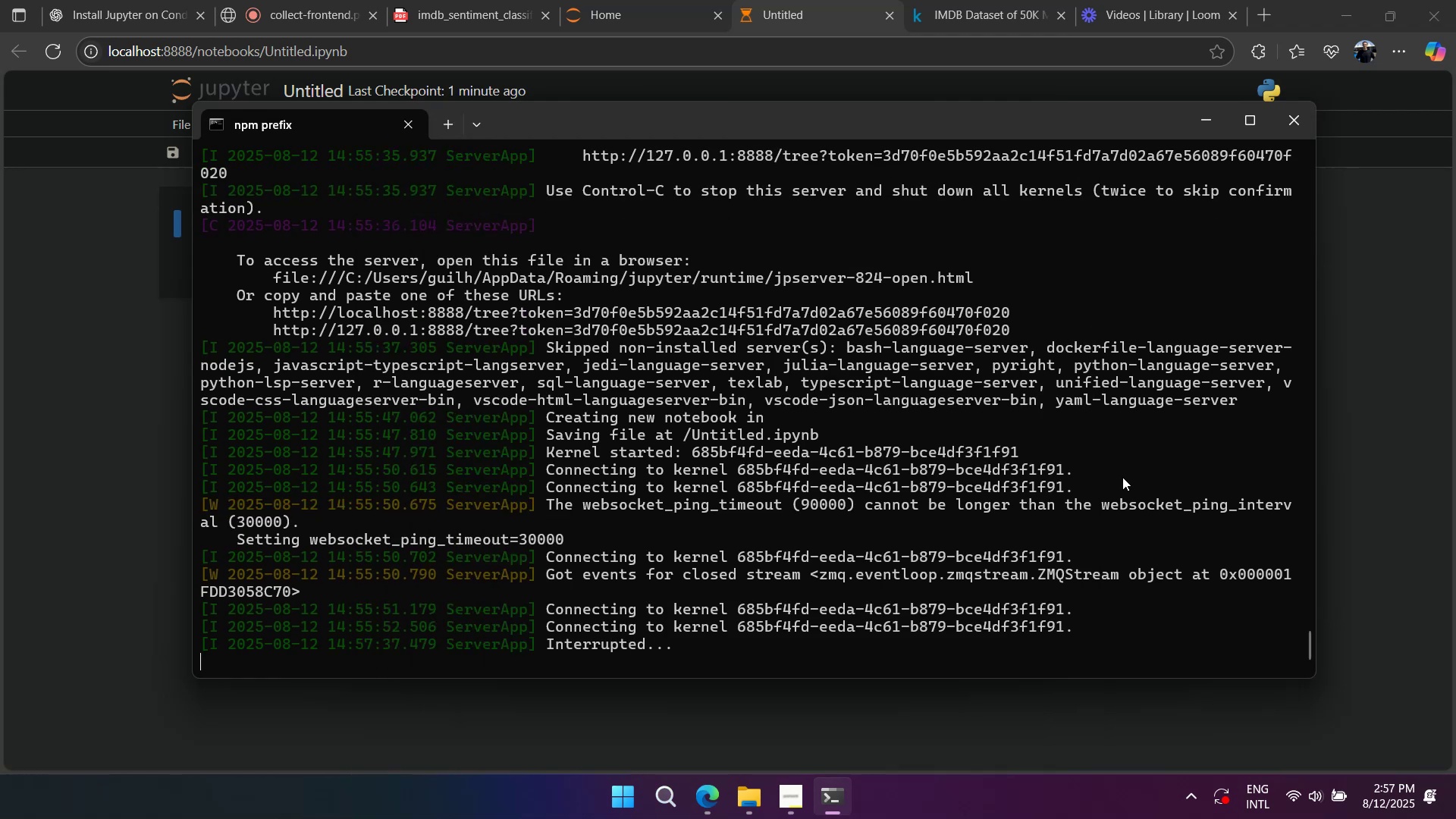 
key(Control+C)
 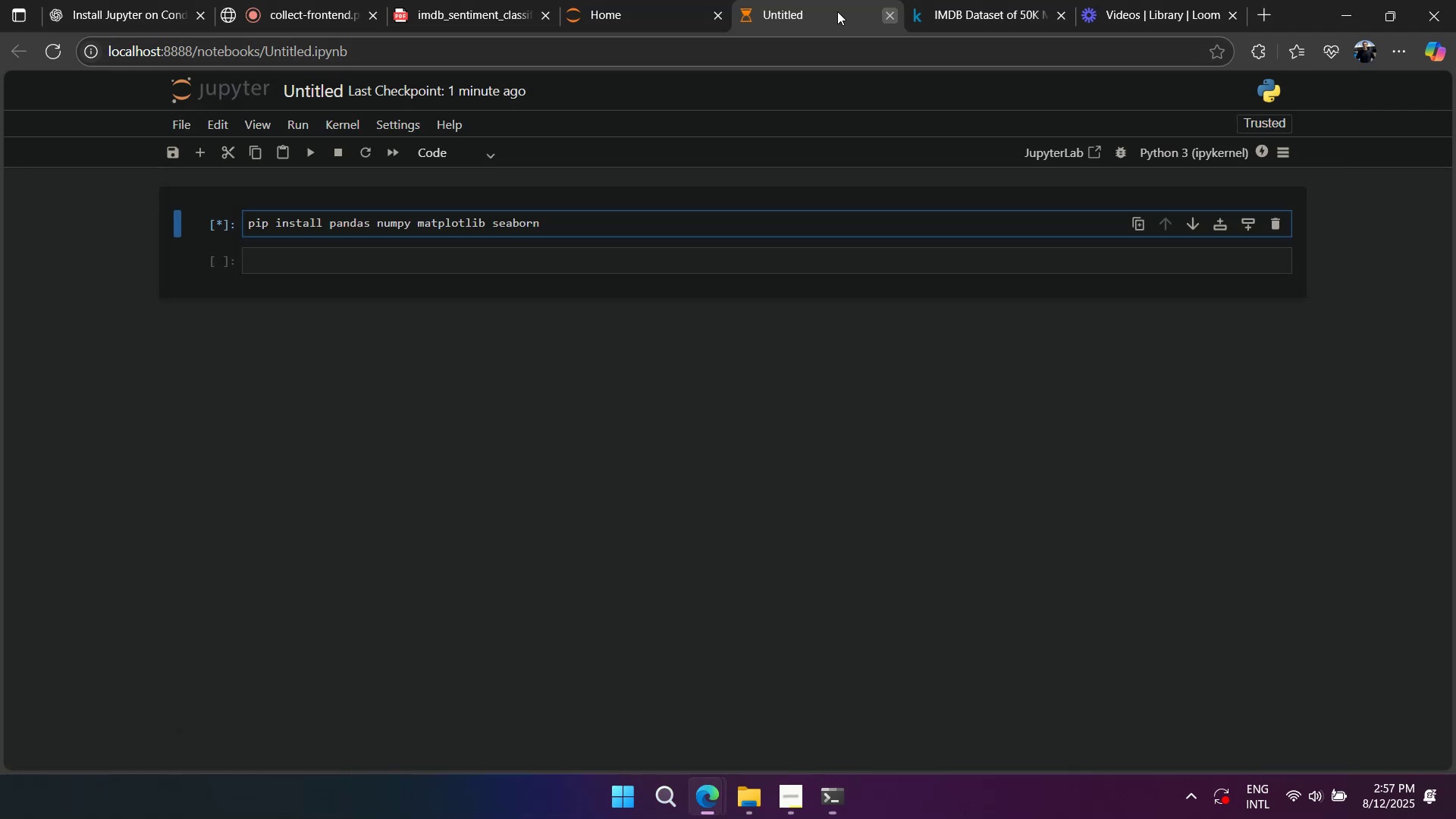 
left_click([804, 160])
 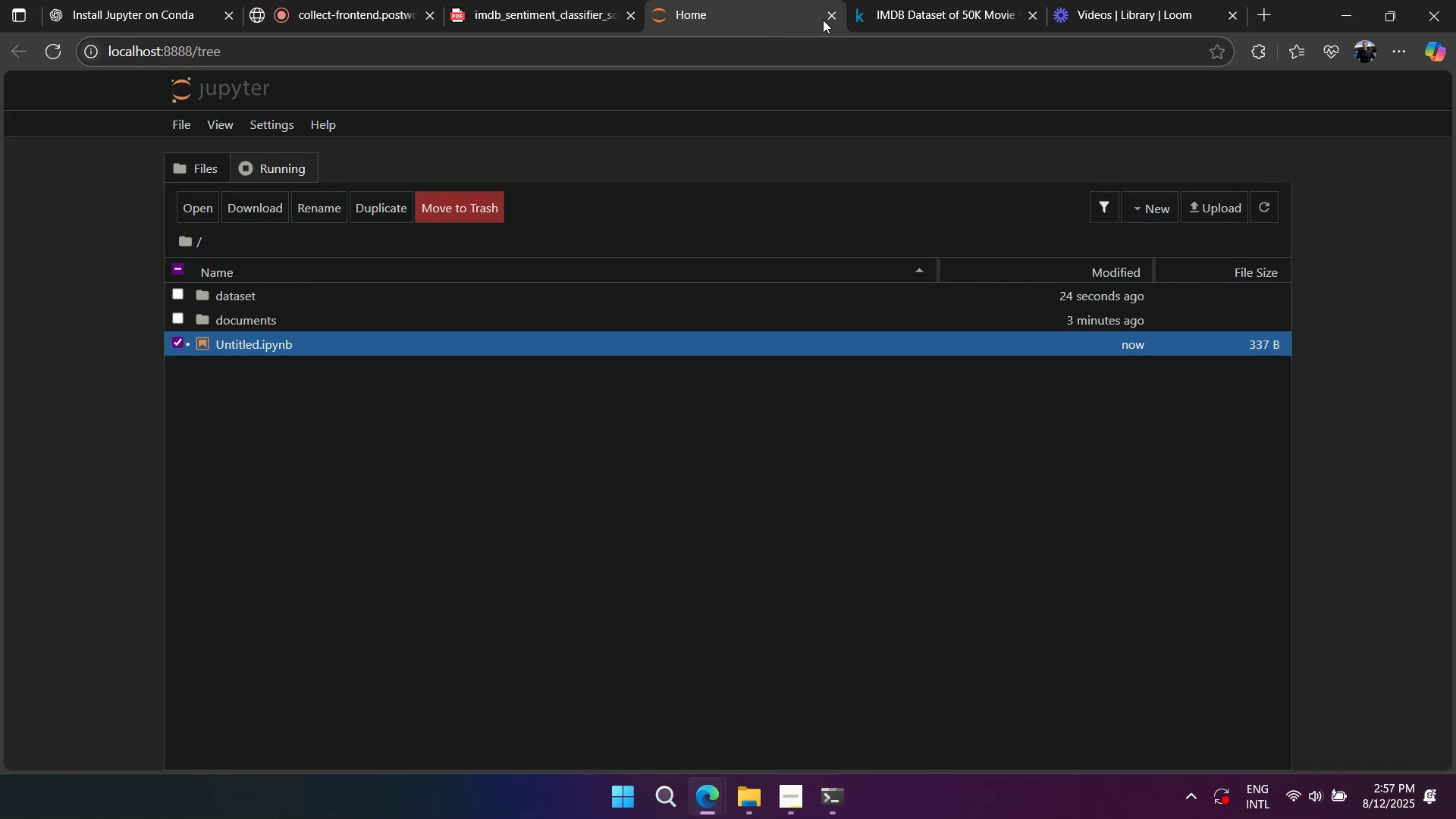 
left_click([828, 18])
 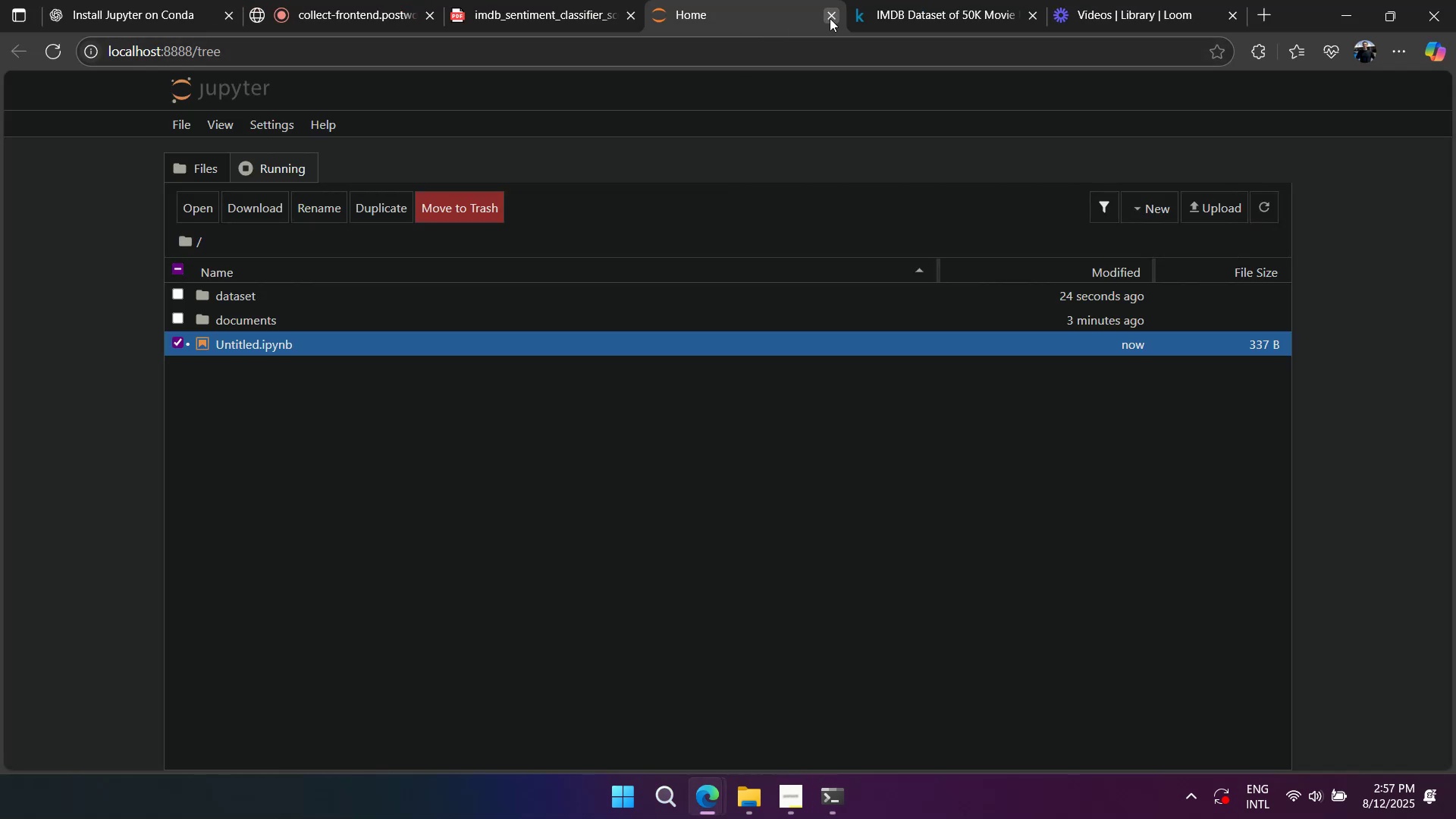 
key(Alt+AltLeft)
 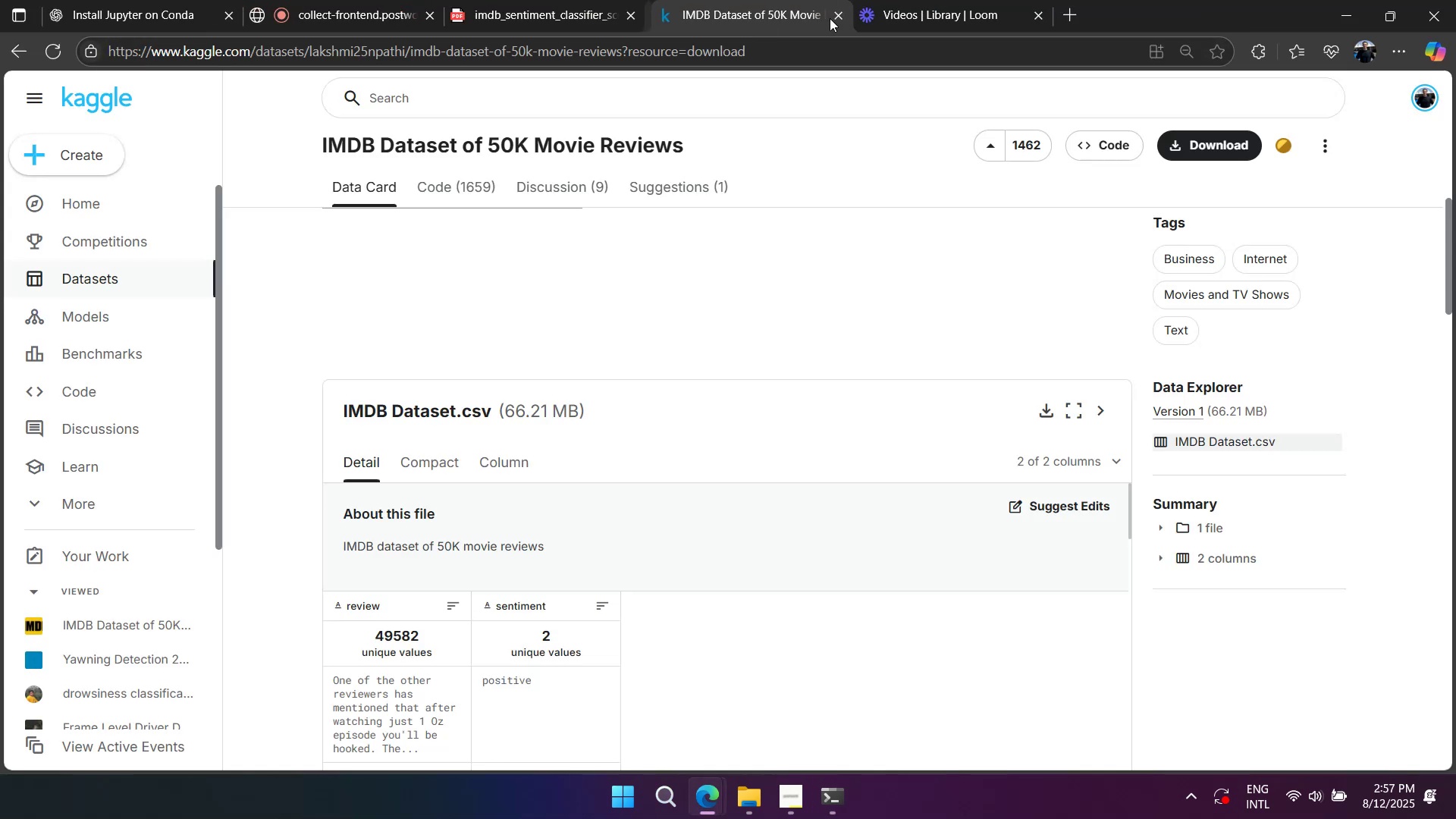 
key(Alt+Tab)
 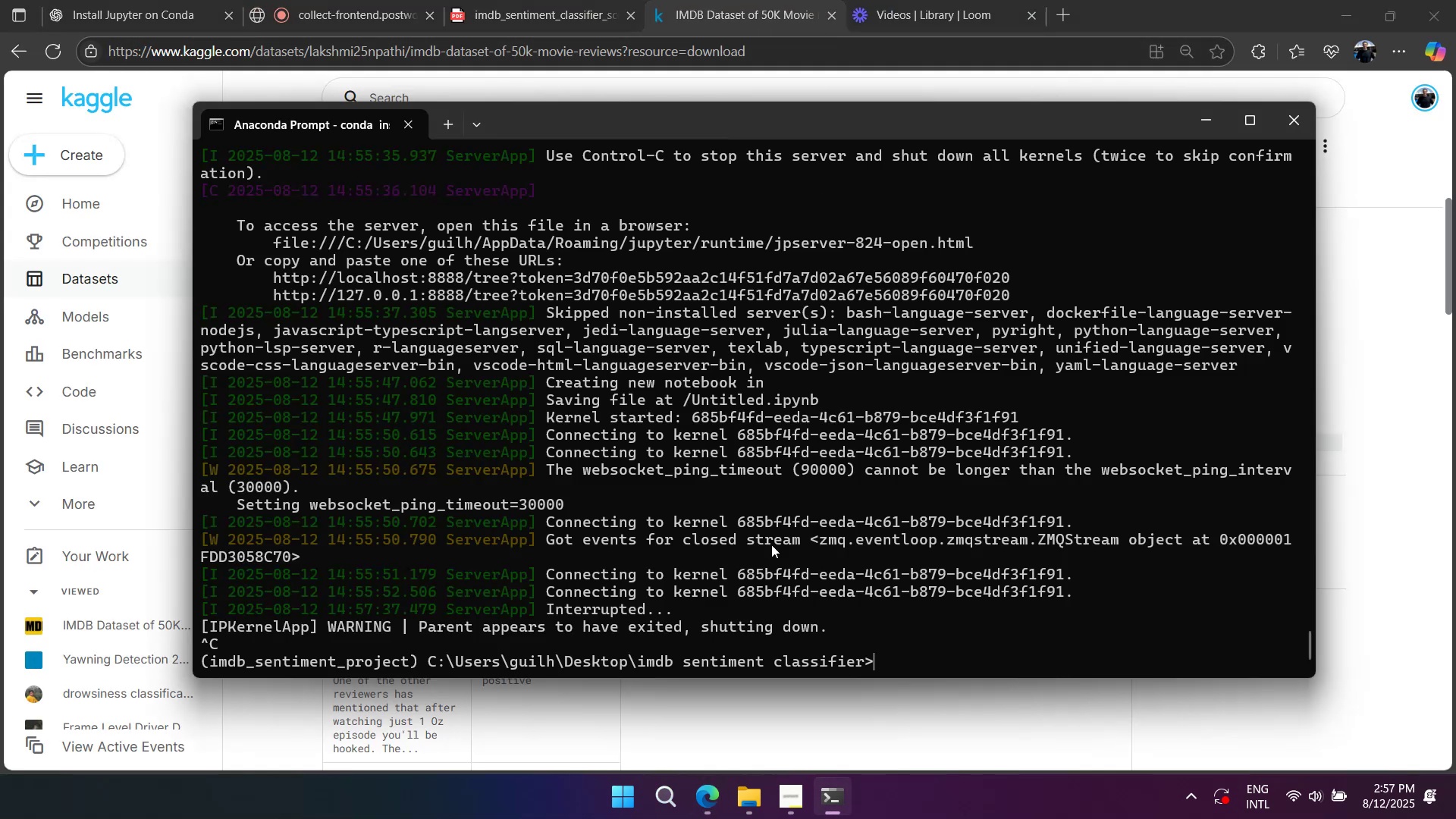 
left_click([780, 540])
 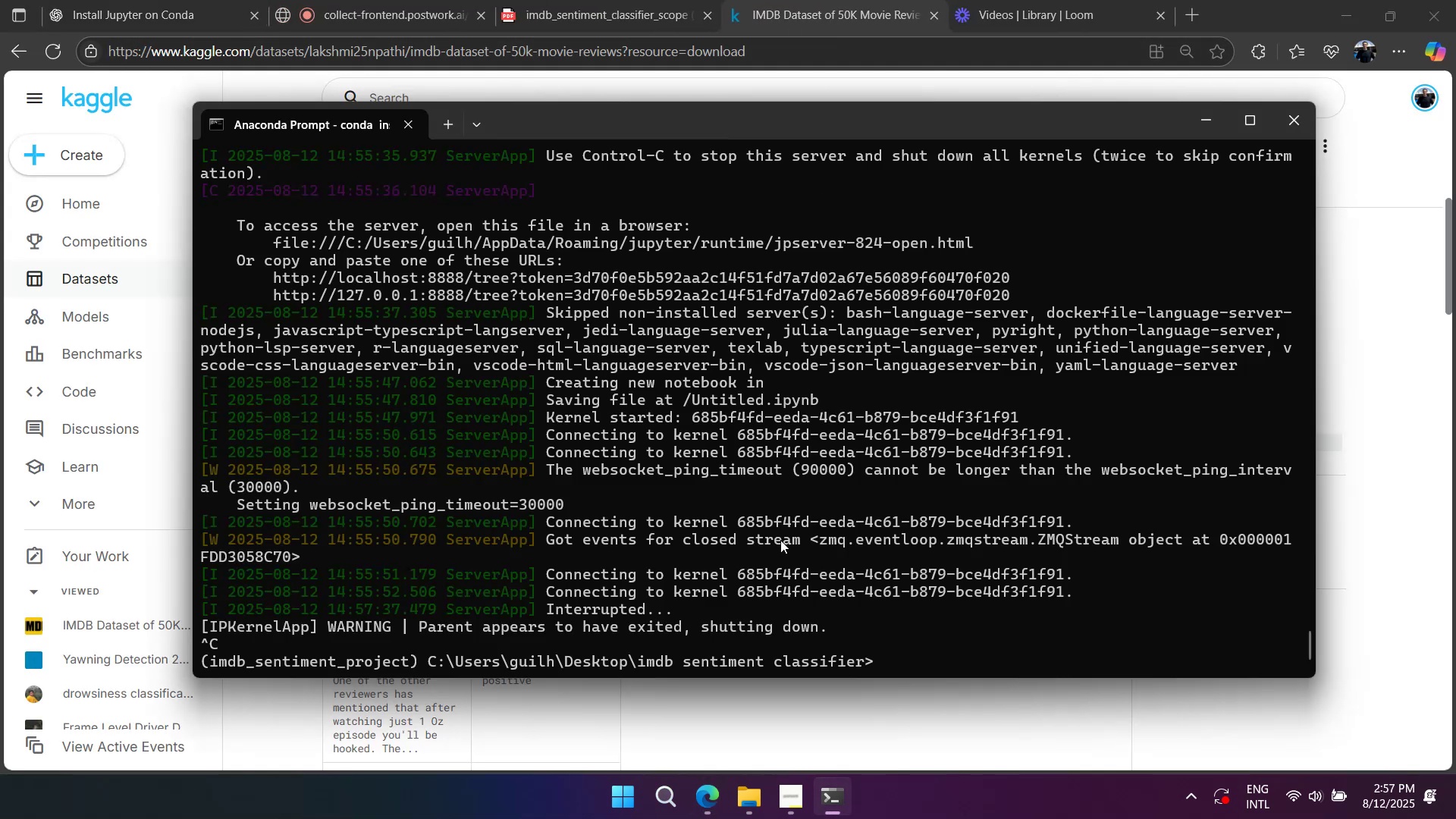 
type(pip nst)
key(Backspace)
key(Backspace)
key(Backspace)
key(Backspace)
type( install -r re)
key(Tab)
 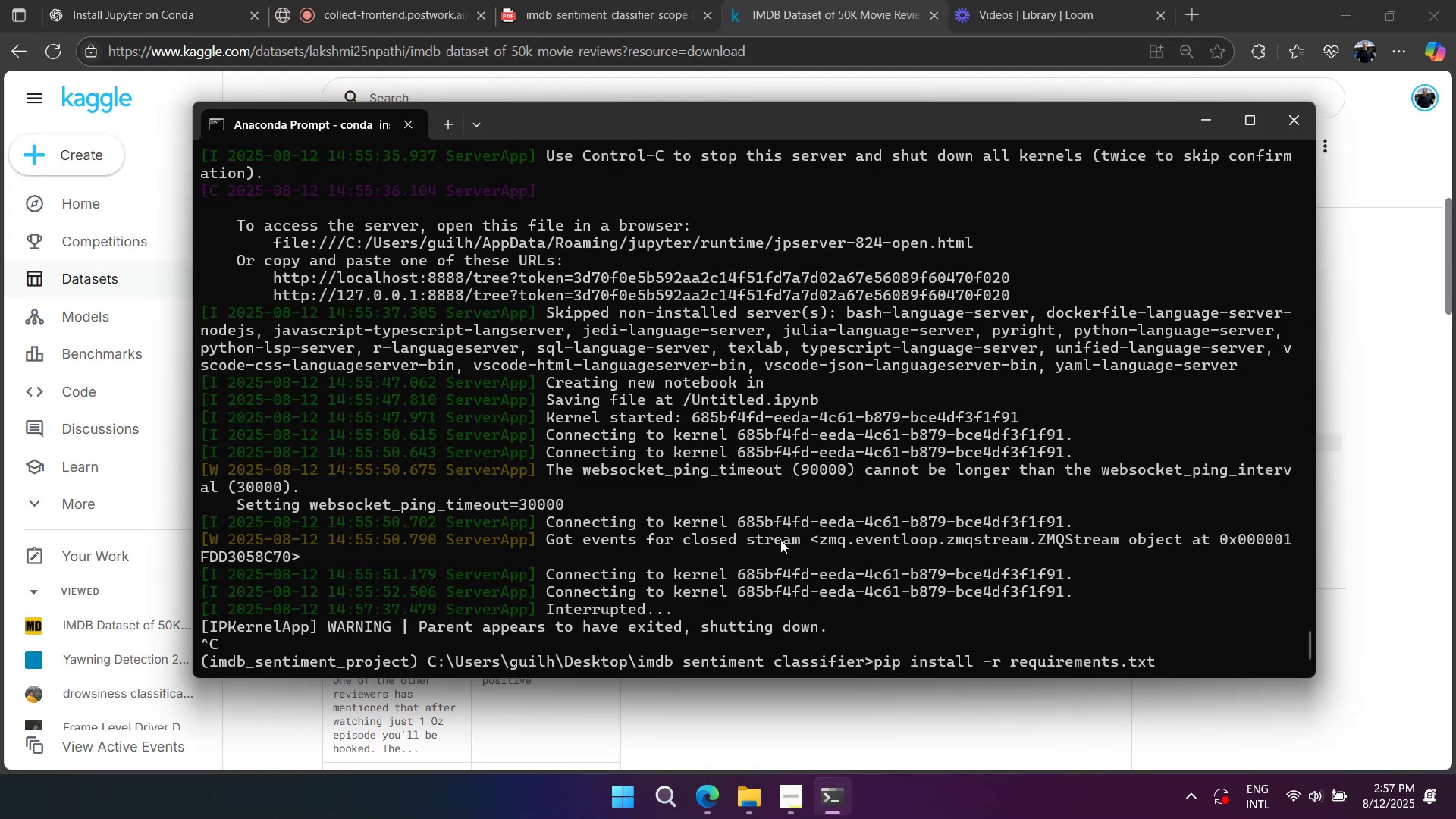 
key(Enter)
 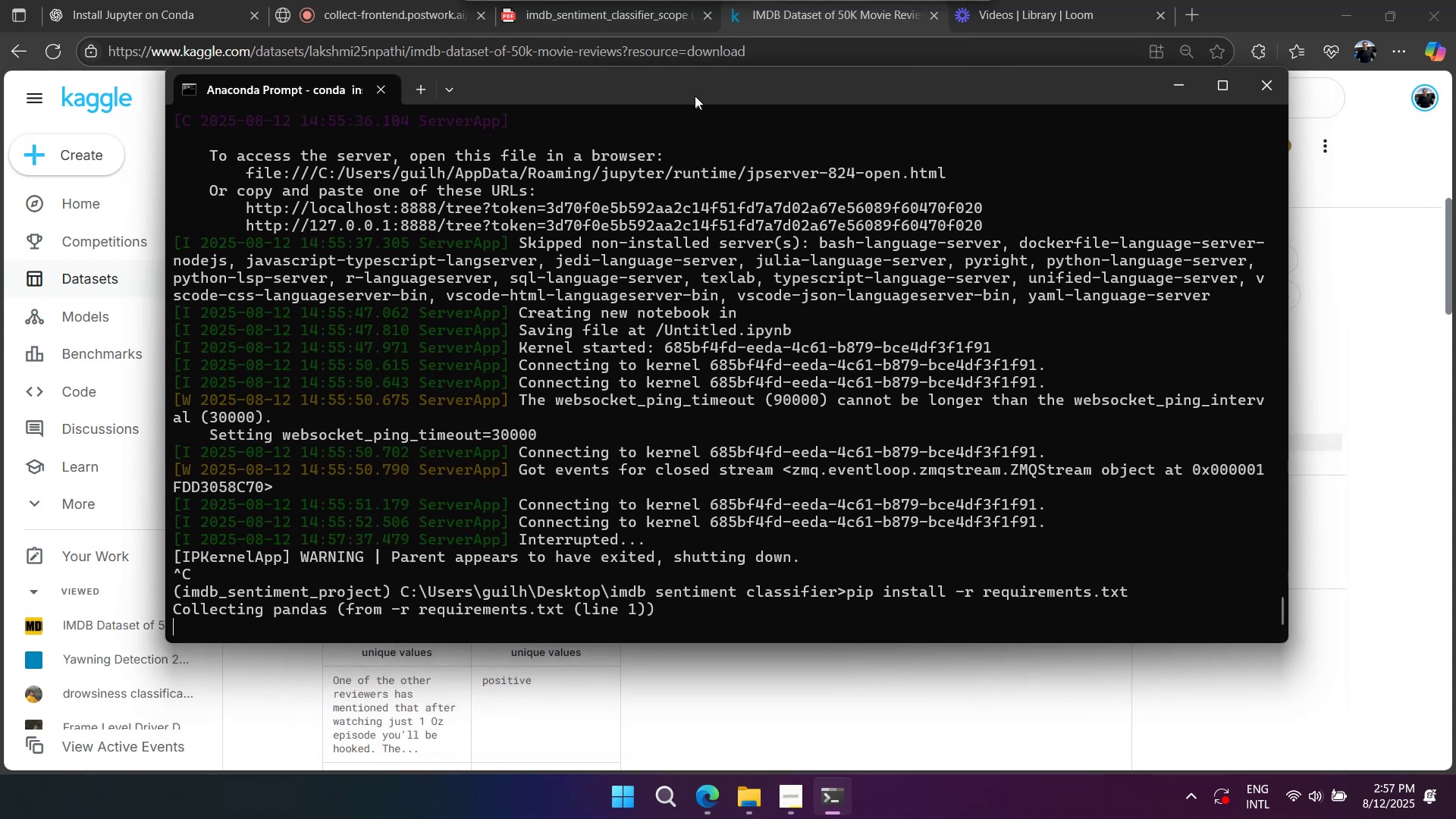 
scroll: coordinate [764, 417], scroll_direction: down, amount: 4.0
 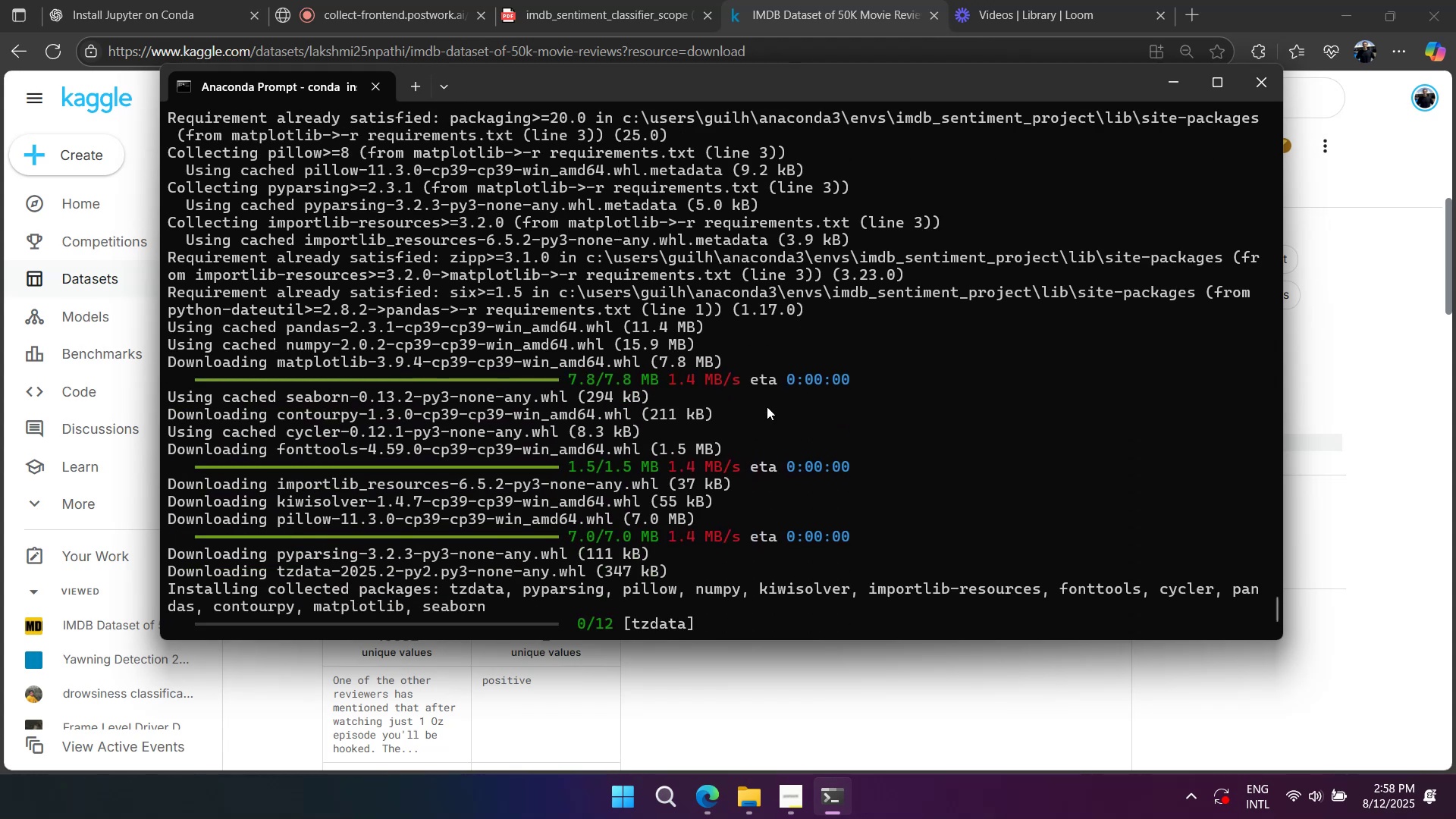 
wait(21.53)
 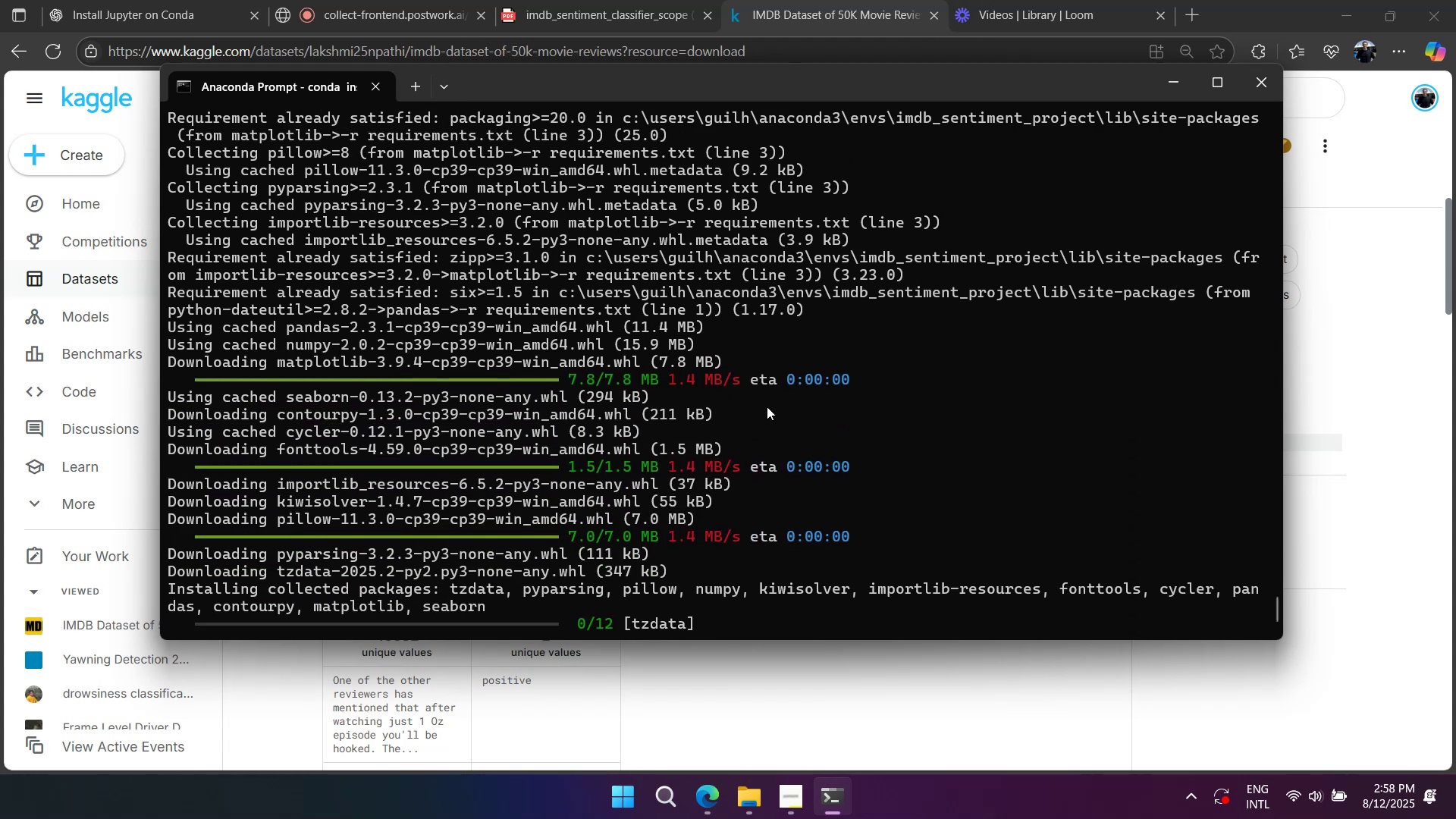 
left_click([767, 406])
 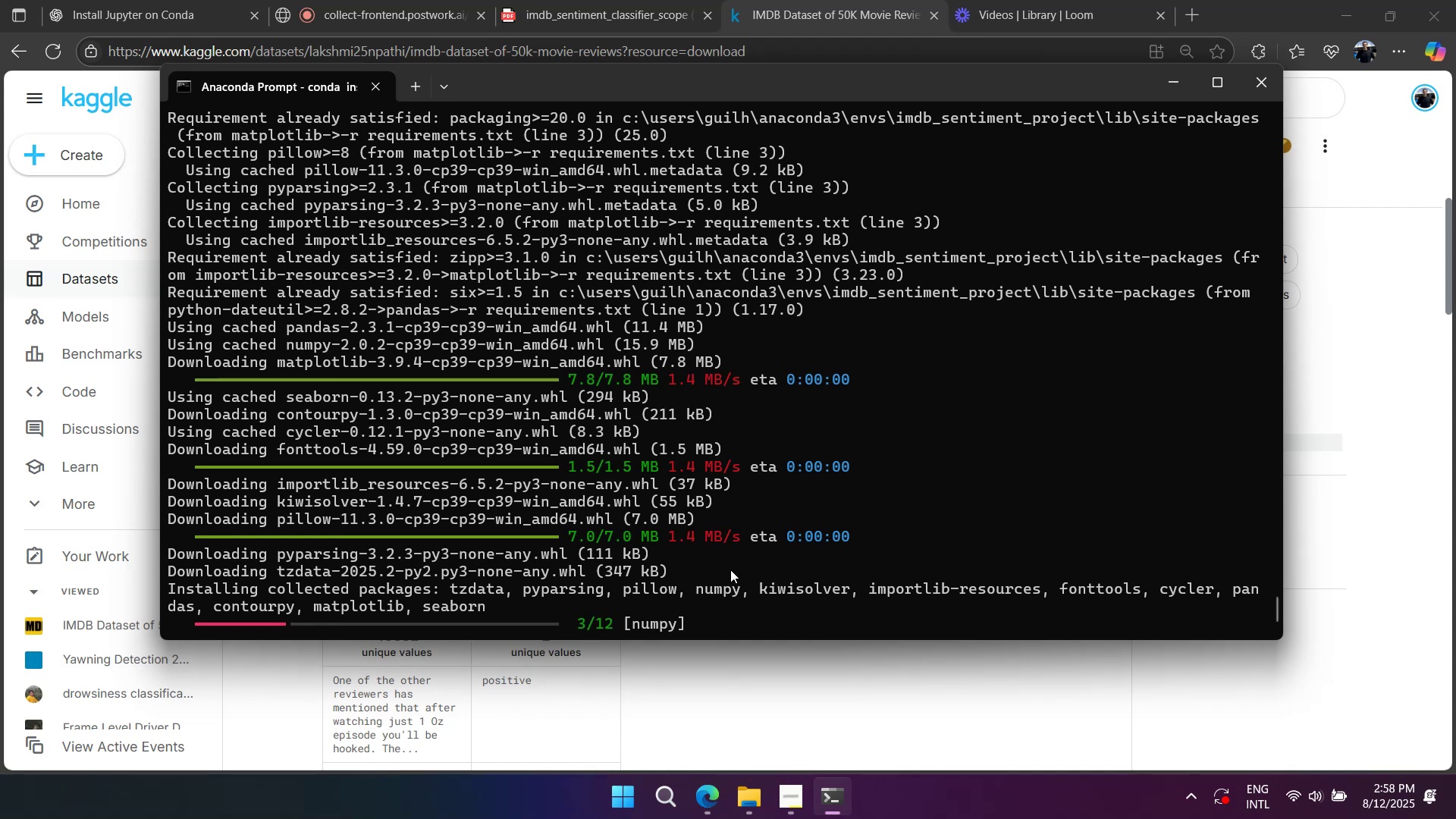 
scroll: coordinate [727, 581], scroll_direction: down, amount: 10.0
 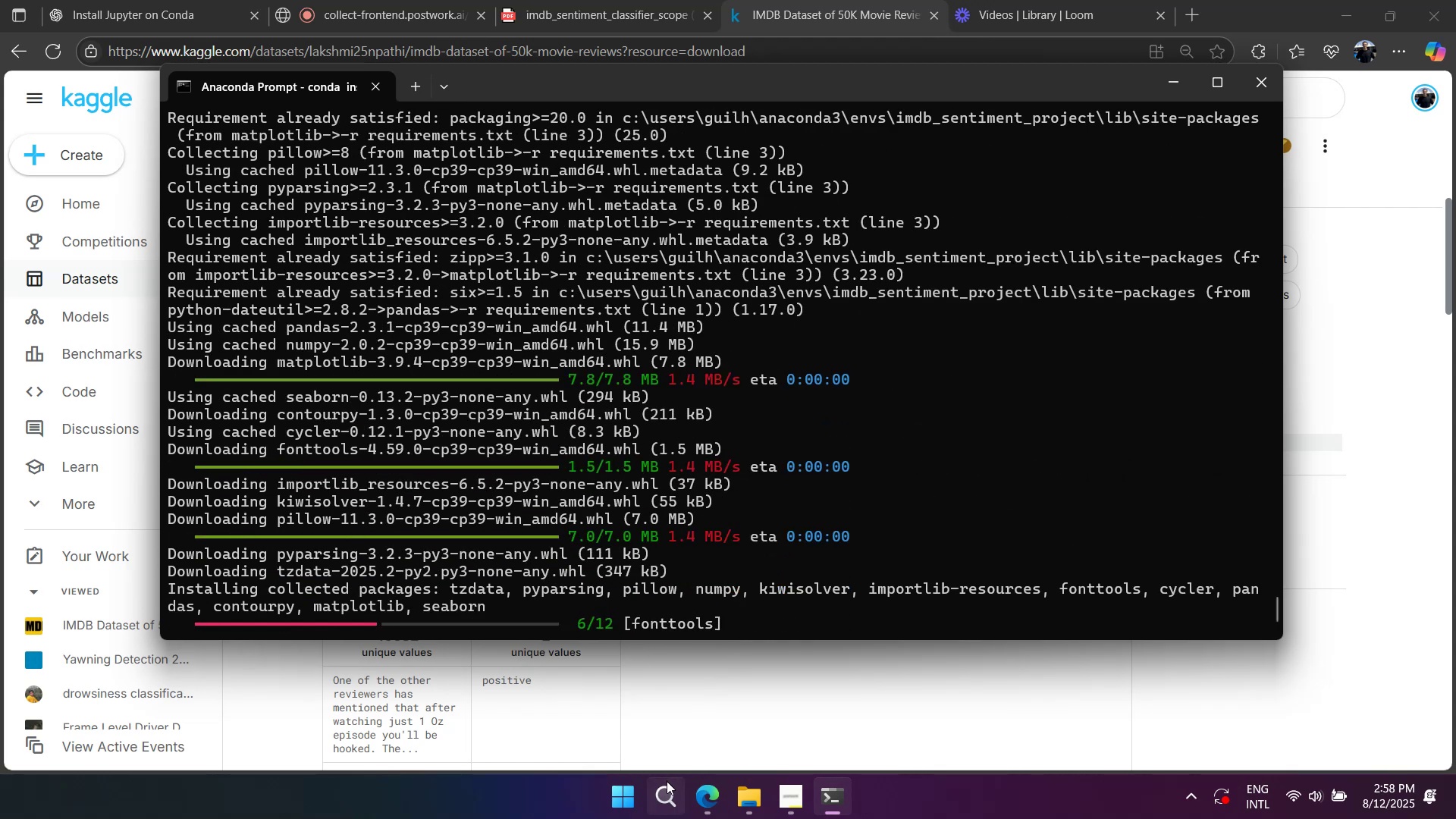 
left_click([667, 781])
 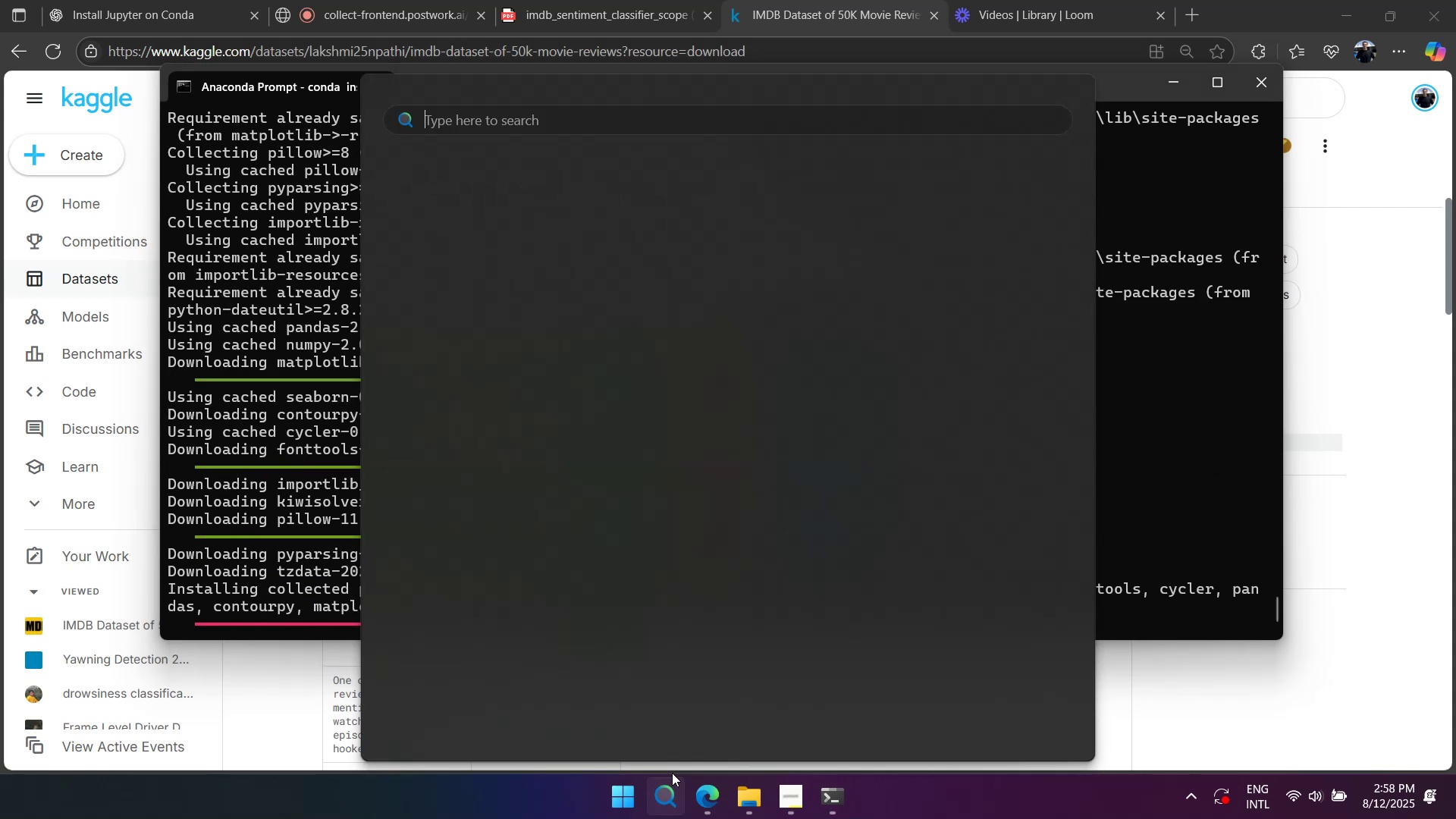 
type(ana)
 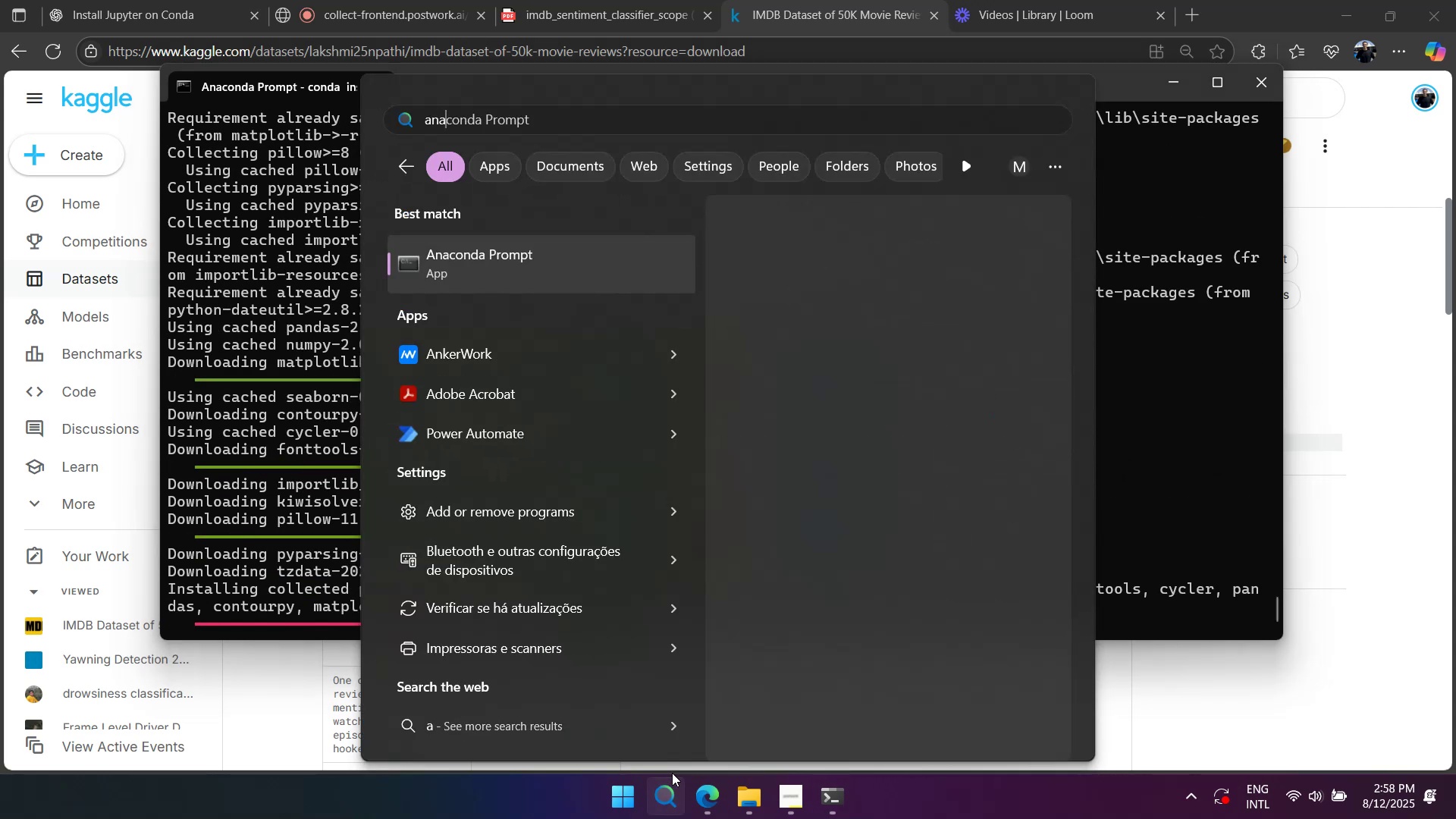 
key(Enter)
 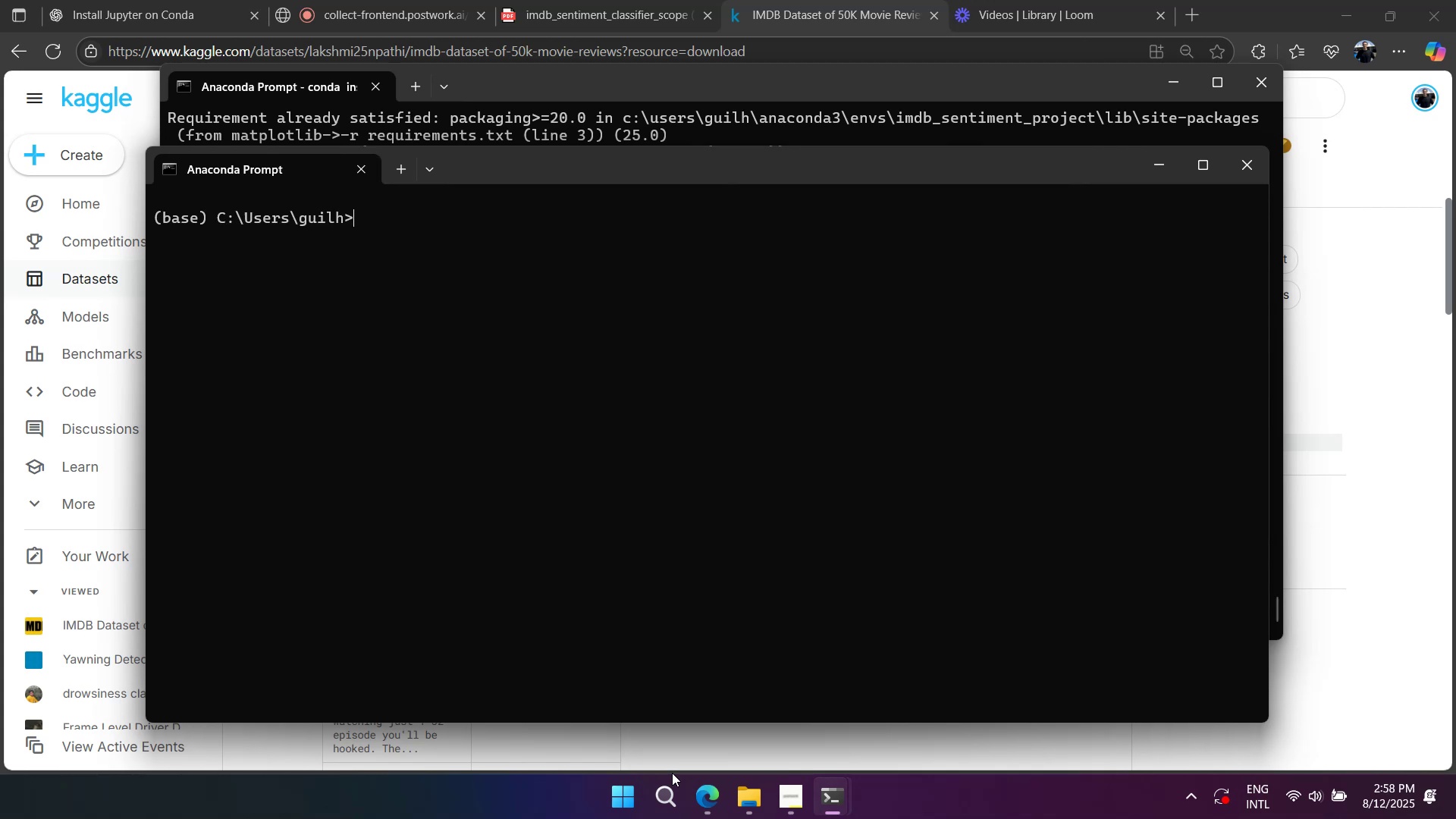 
type(conda a)
key(Backspace)
type(env is)
key(Backspace)
key(Backspace)
type(list)
 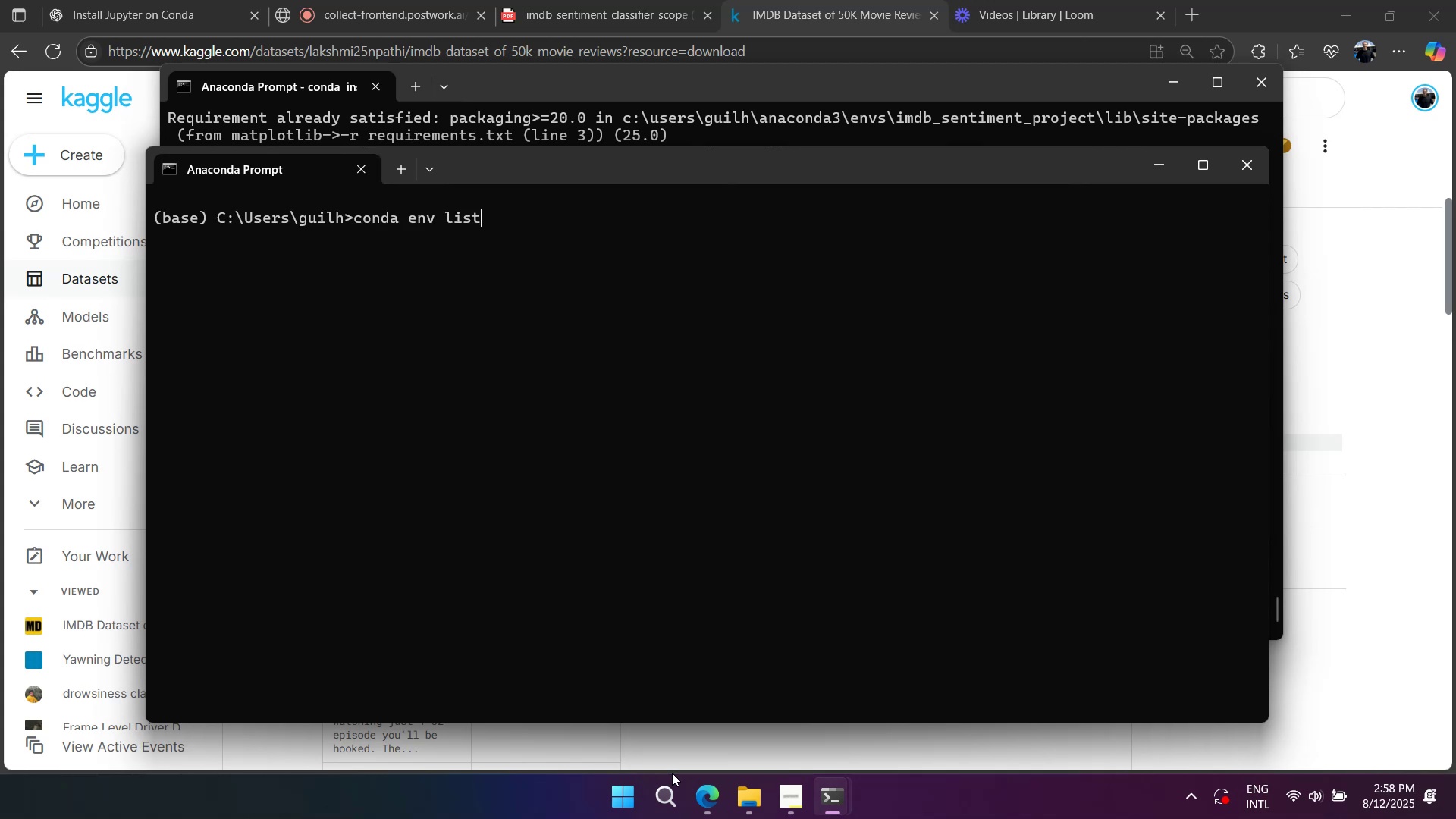 
key(Enter)
 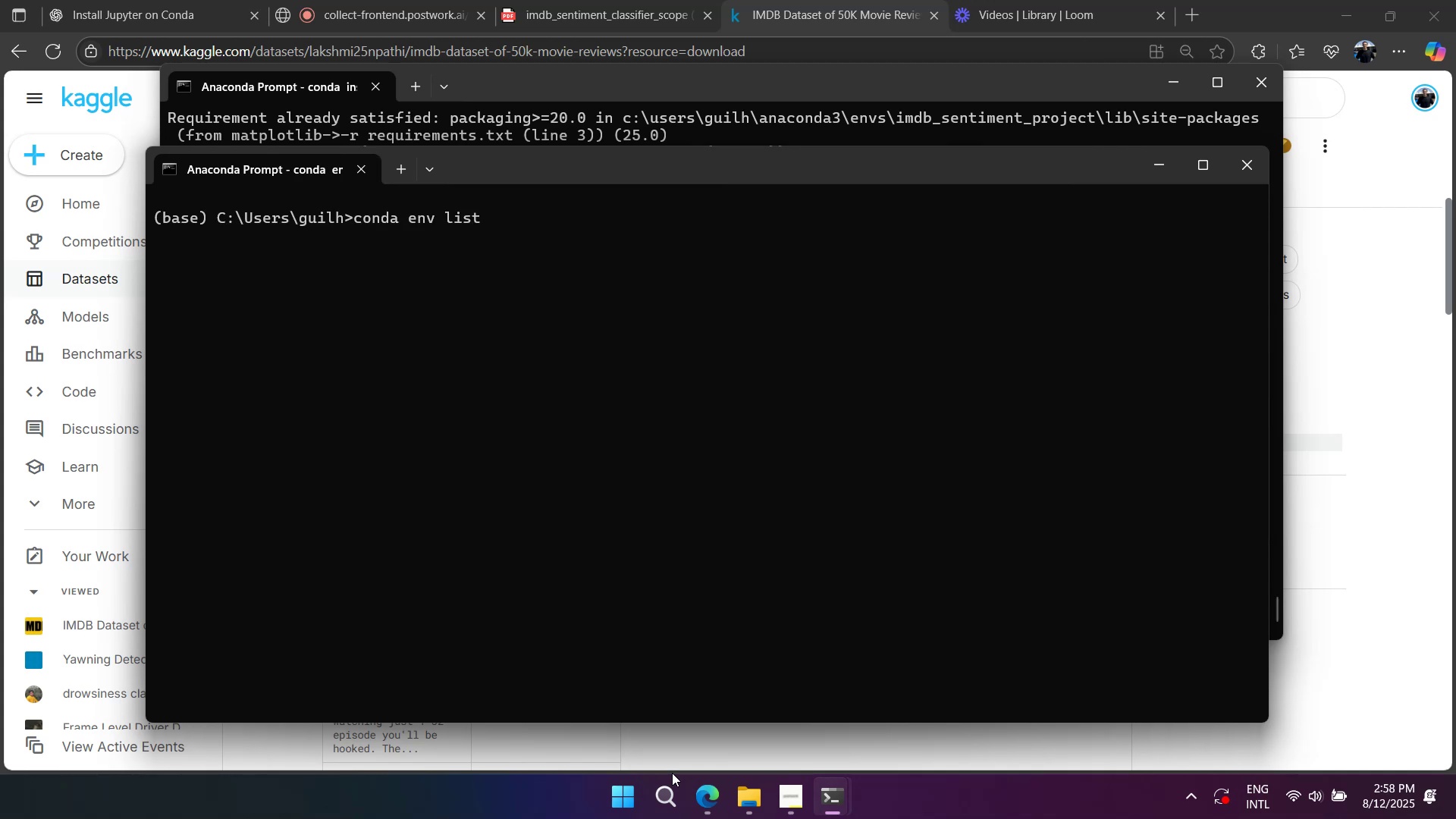 
type(conda activate imdb_sentiment_proj)
key(Tab)
type(ect)
 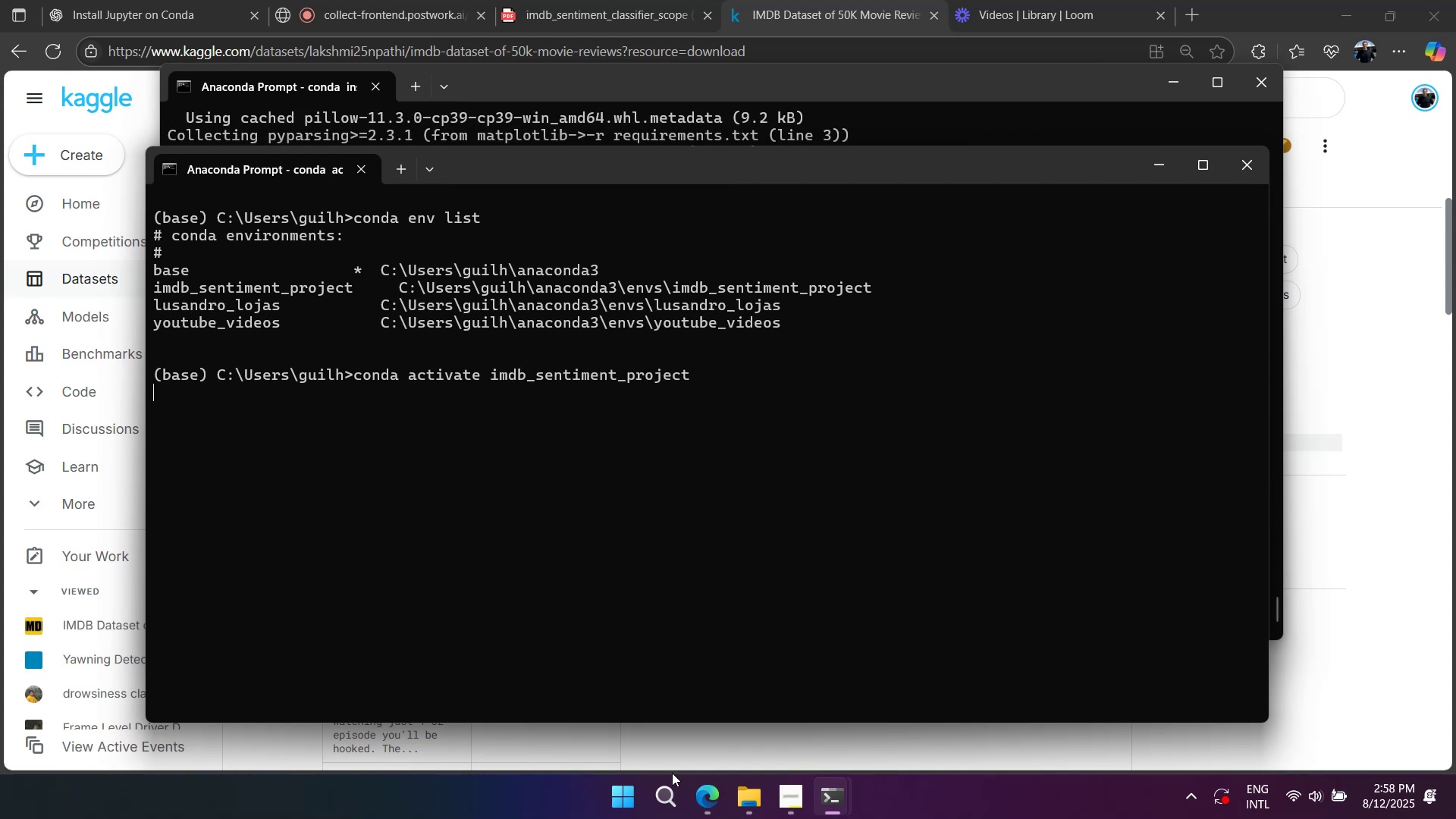 
 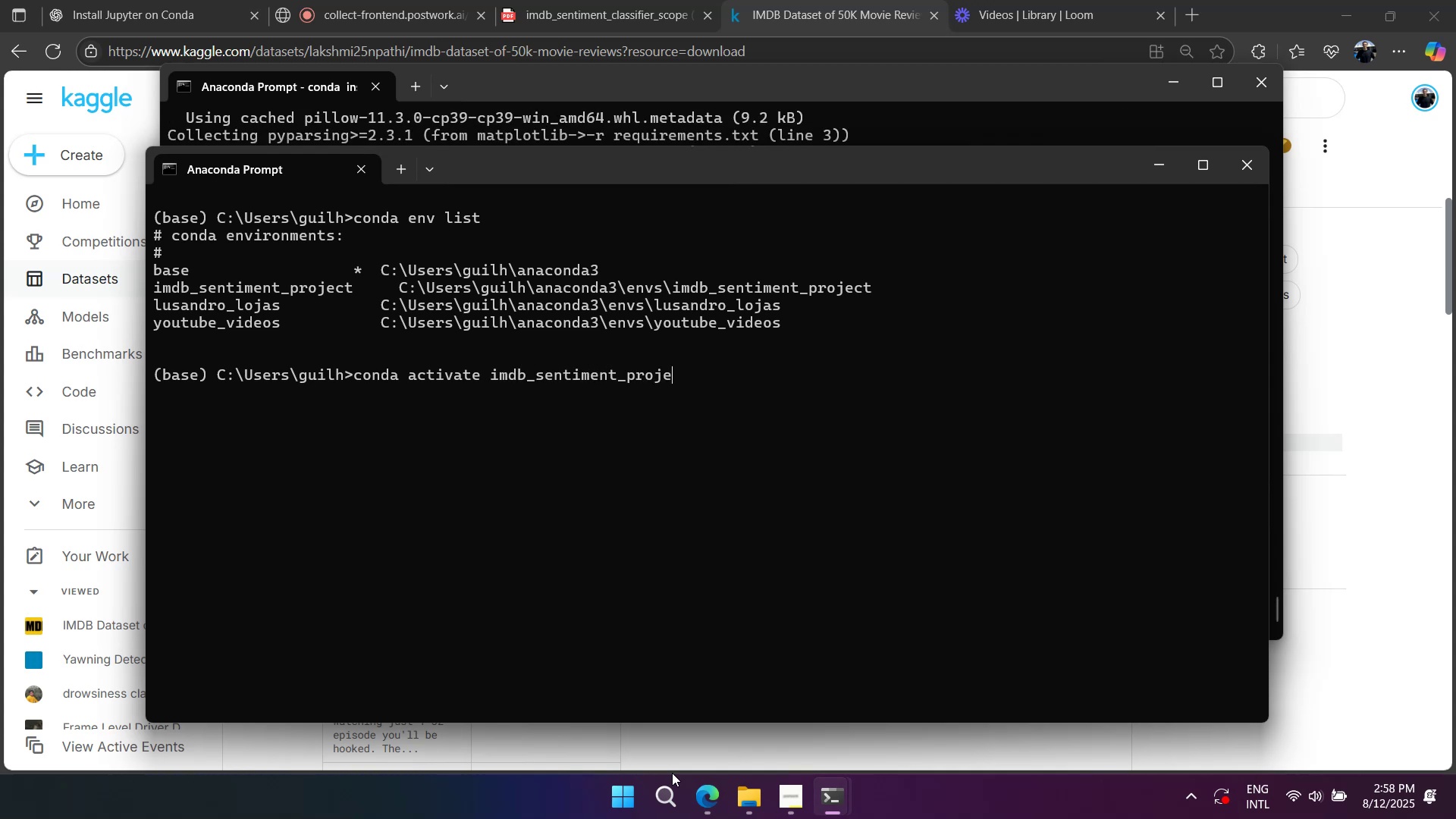 
key(Enter)
 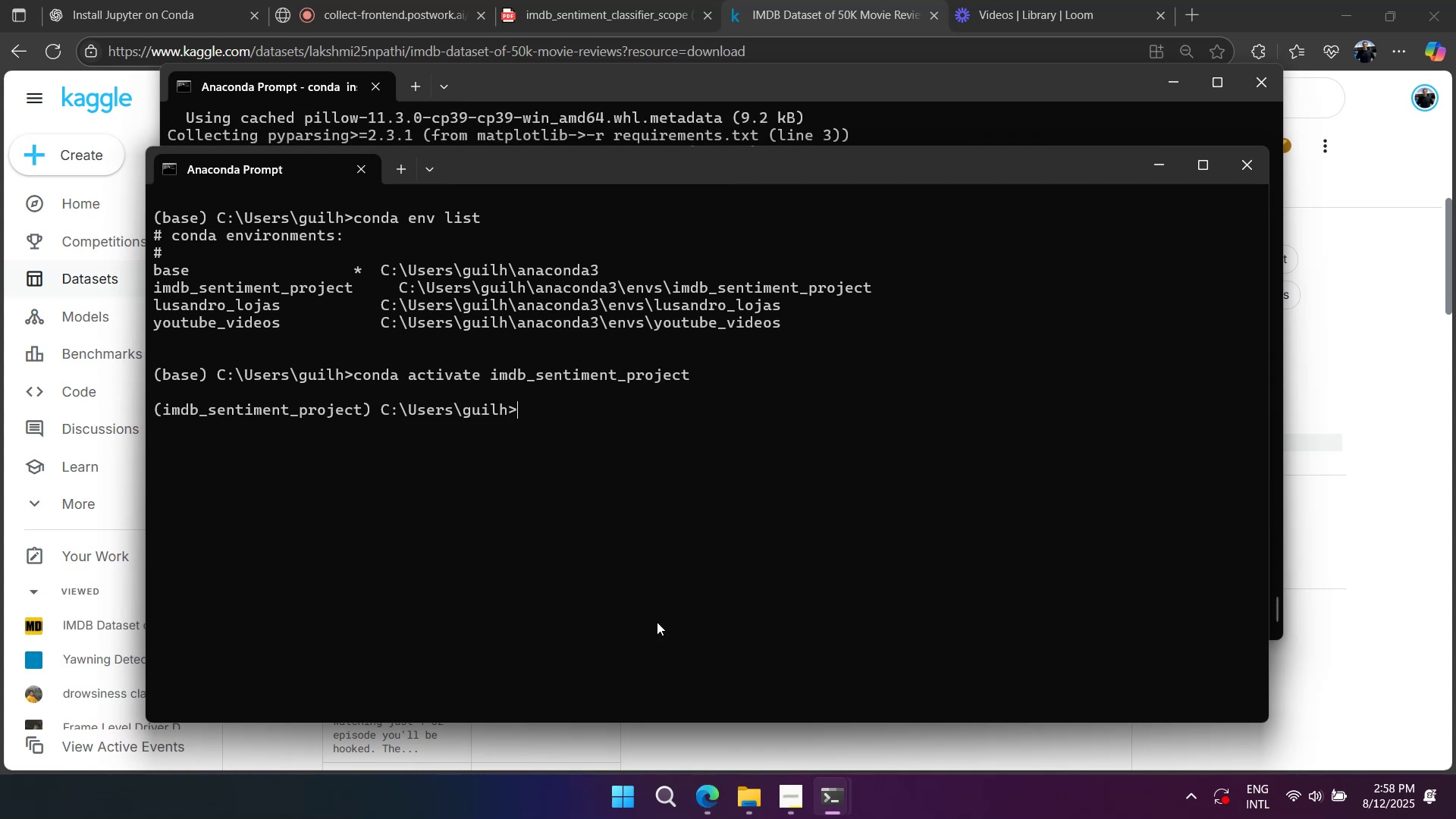 
left_click([692, 94])
 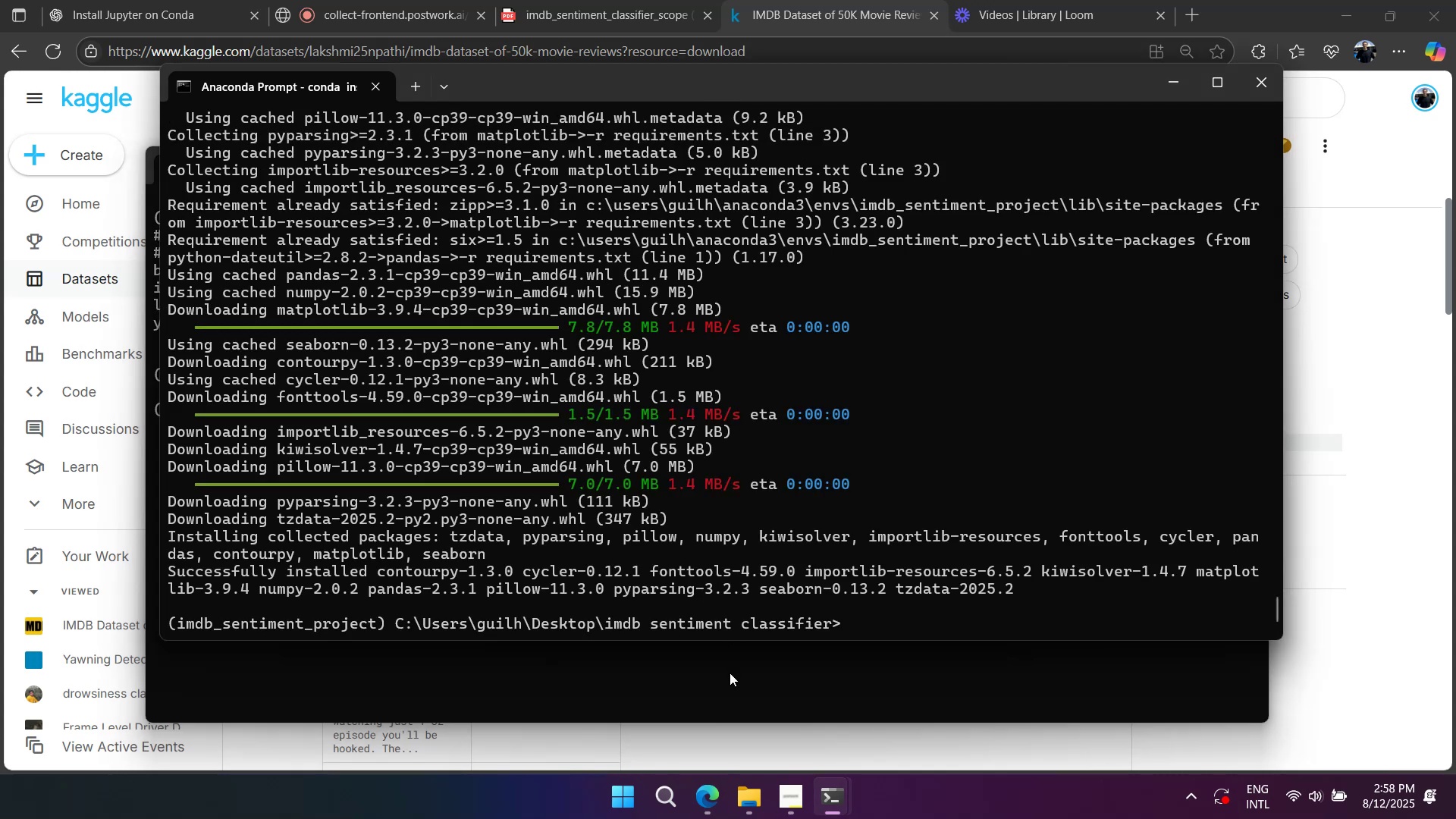 
double_click([728, 485])
 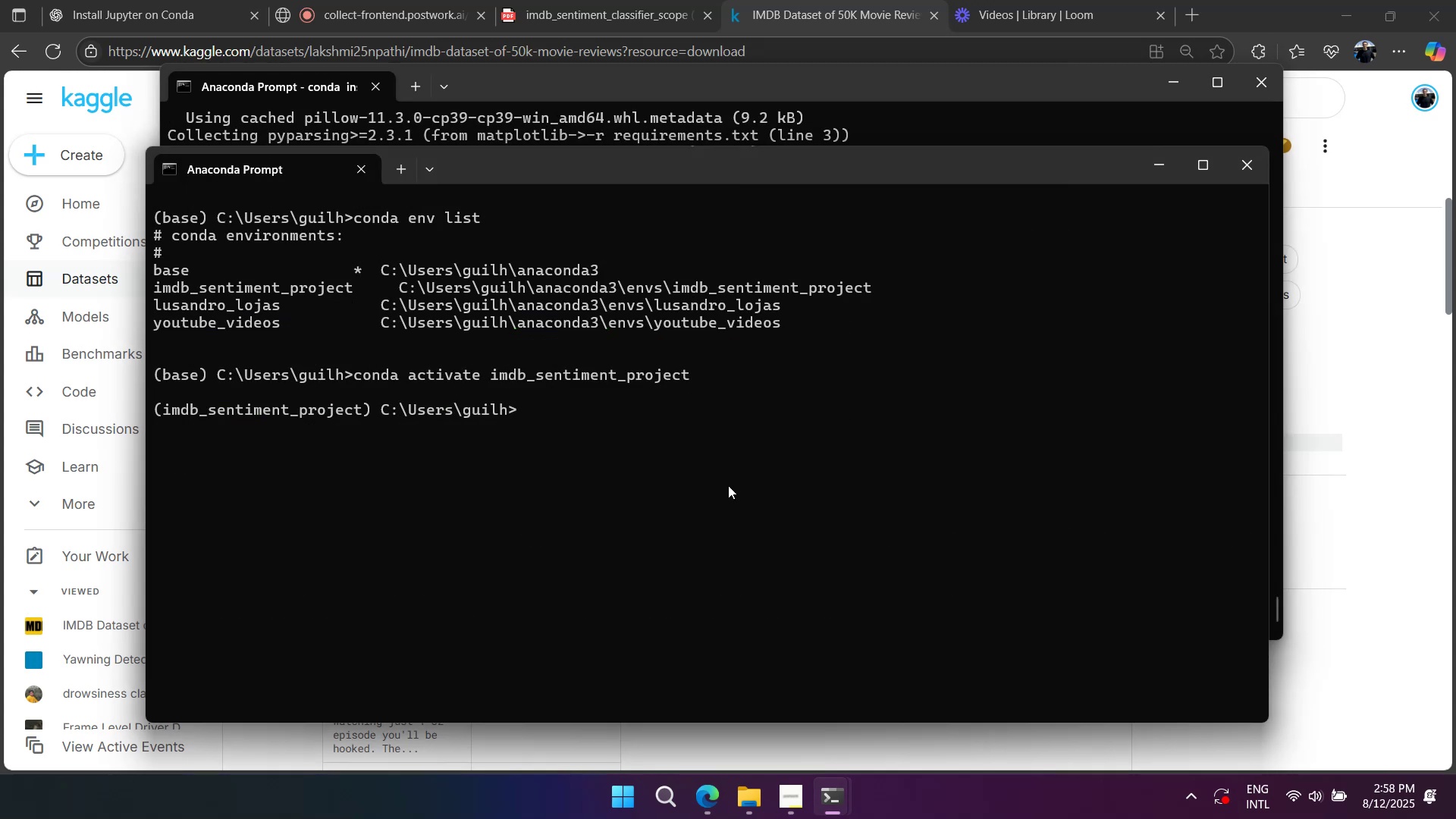 
type(jupyter-notebook)
 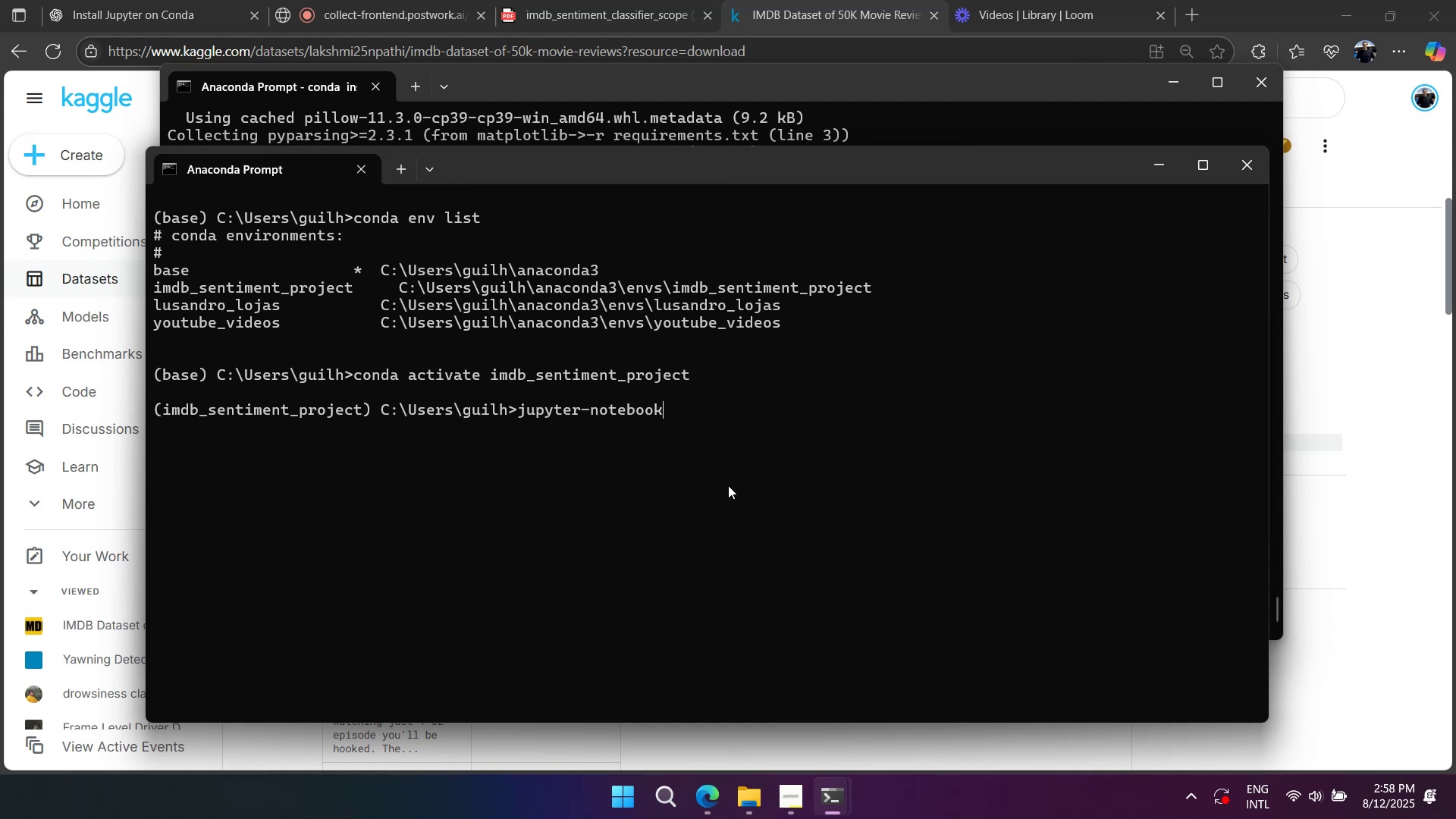 
key(Enter)
 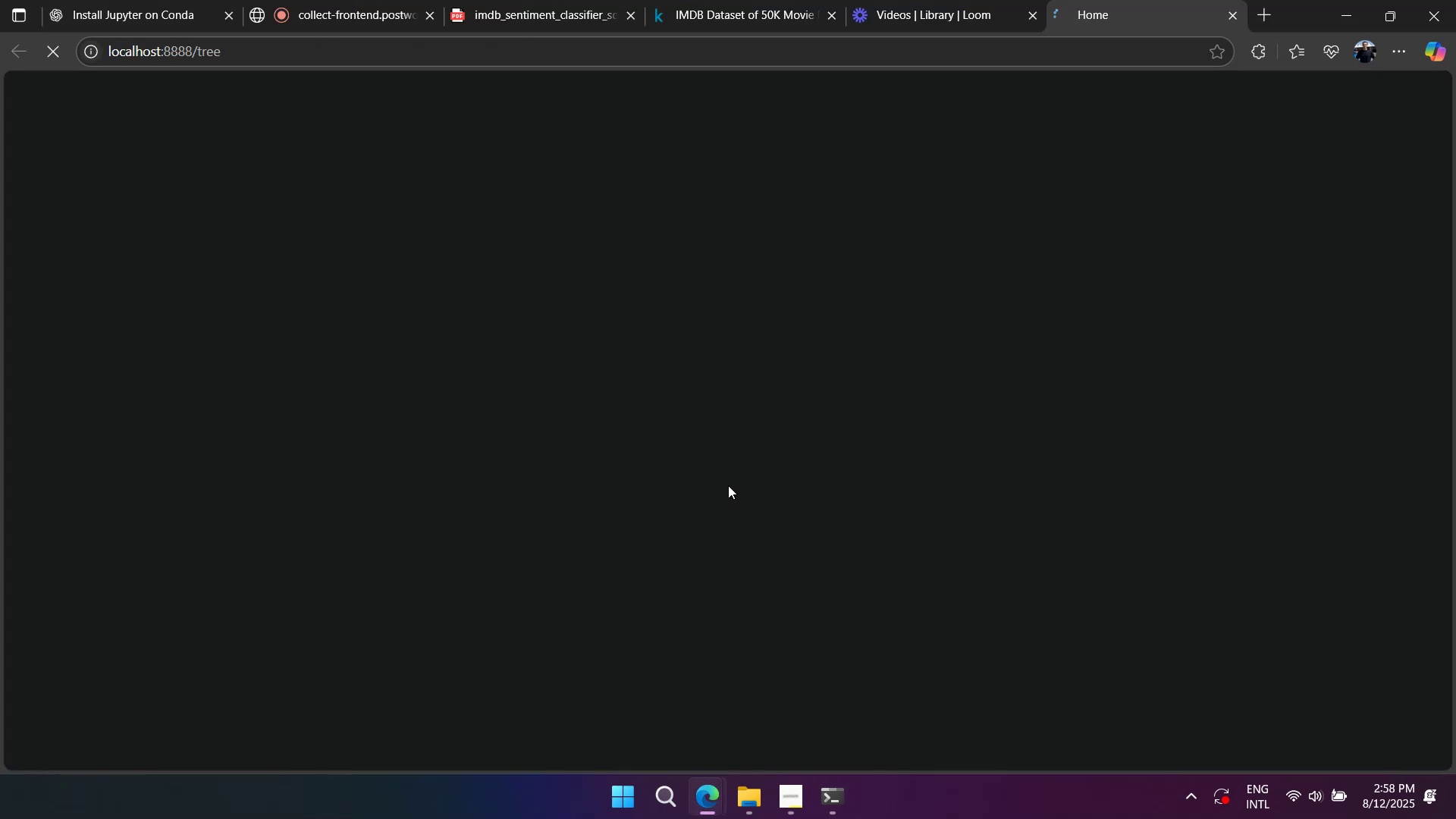 
wait(11.43)
 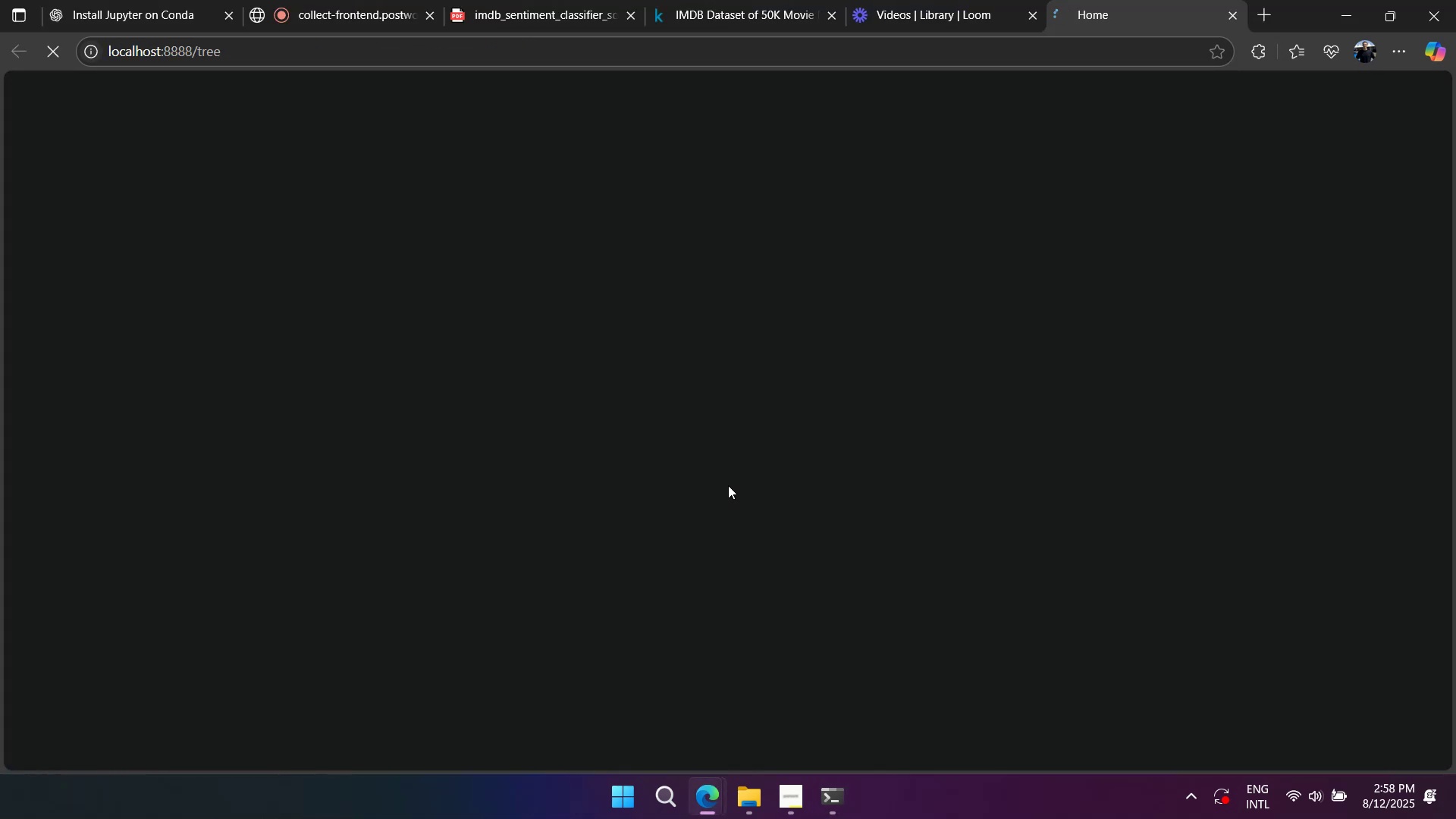 
left_click([1104, 8])
 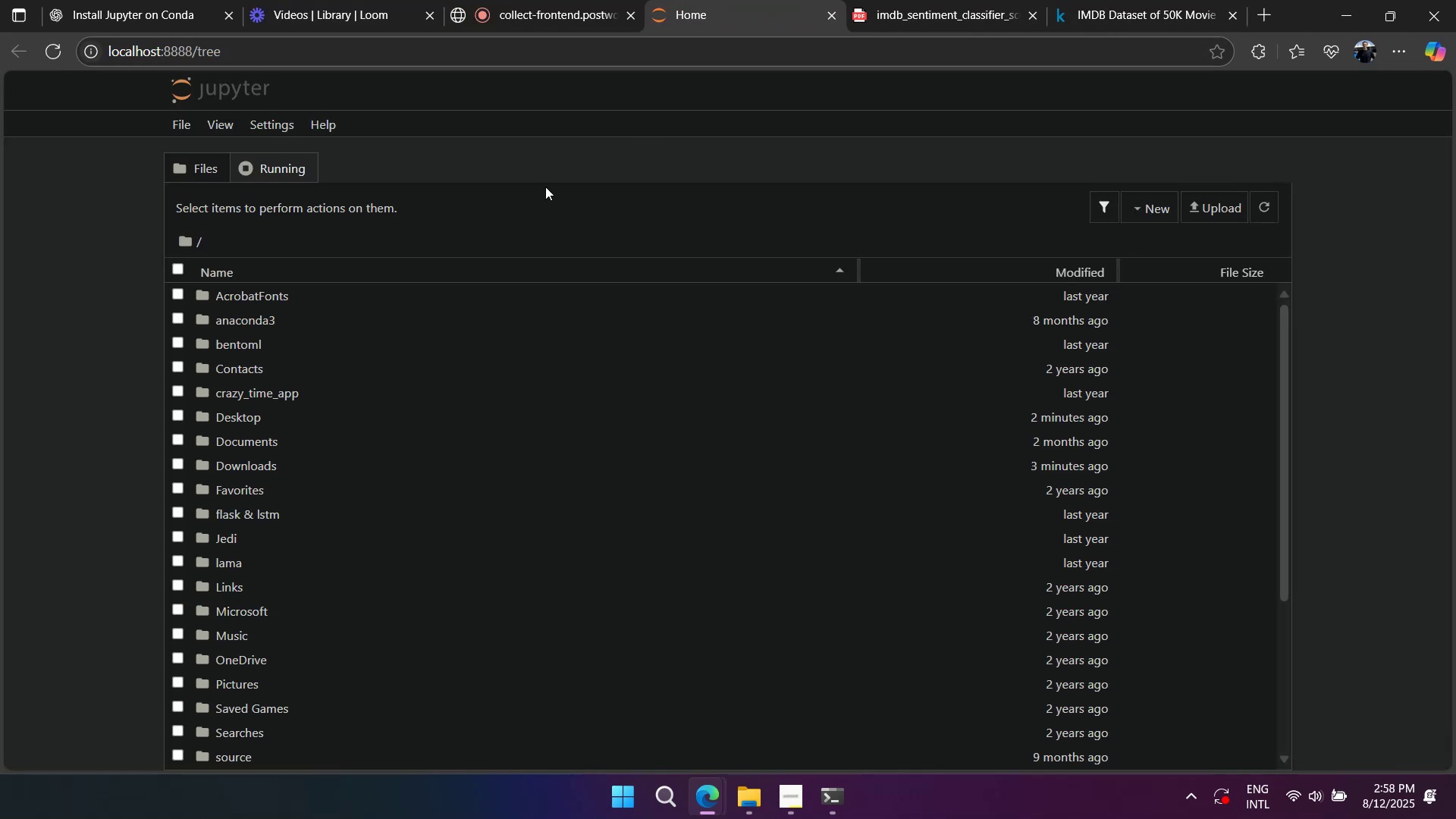 
scroll: coordinate [340, 364], scroll_direction: down, amount: 2.0
 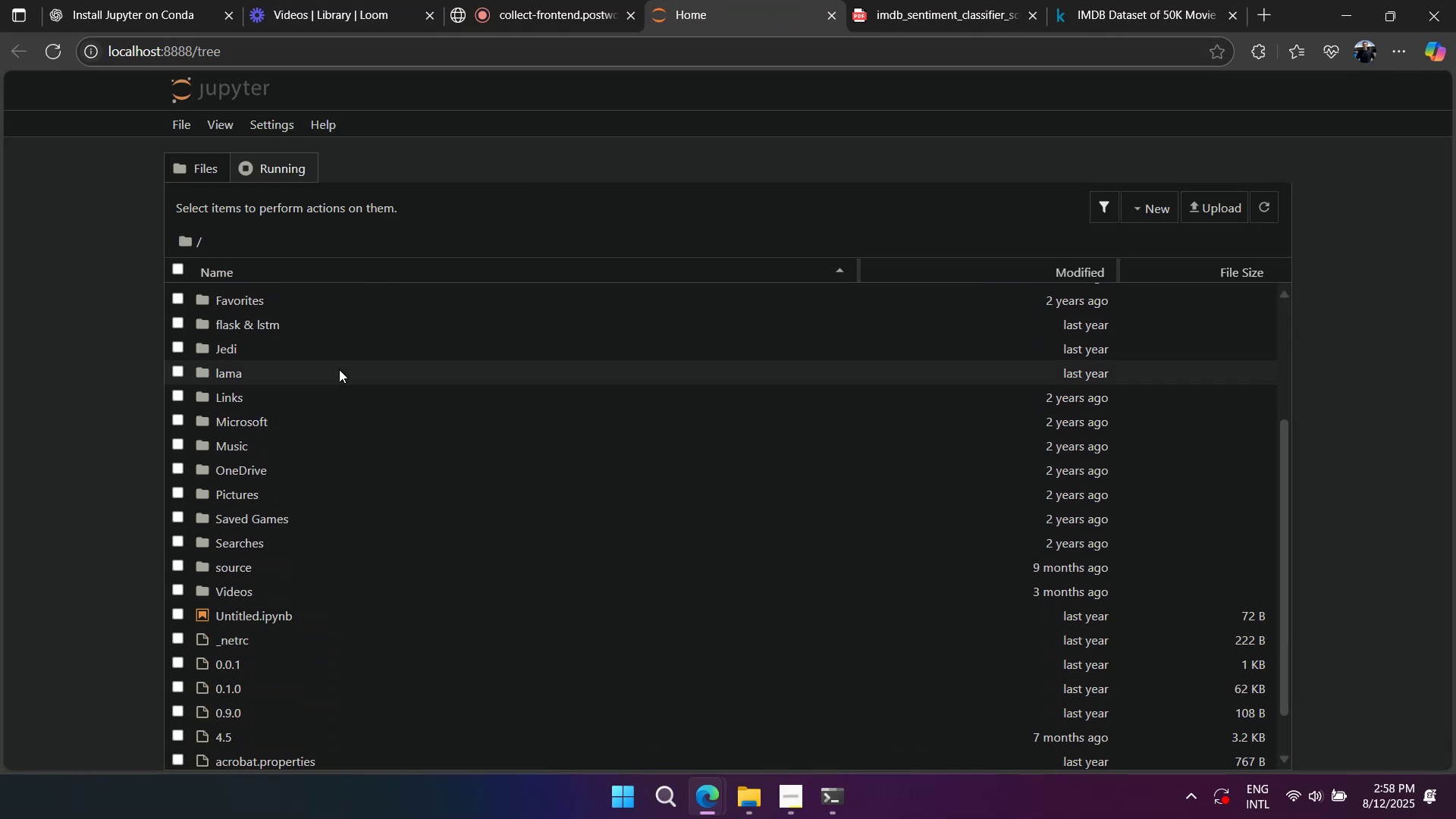 
scroll: coordinate [290, 517], scroll_direction: up, amount: 2.0
 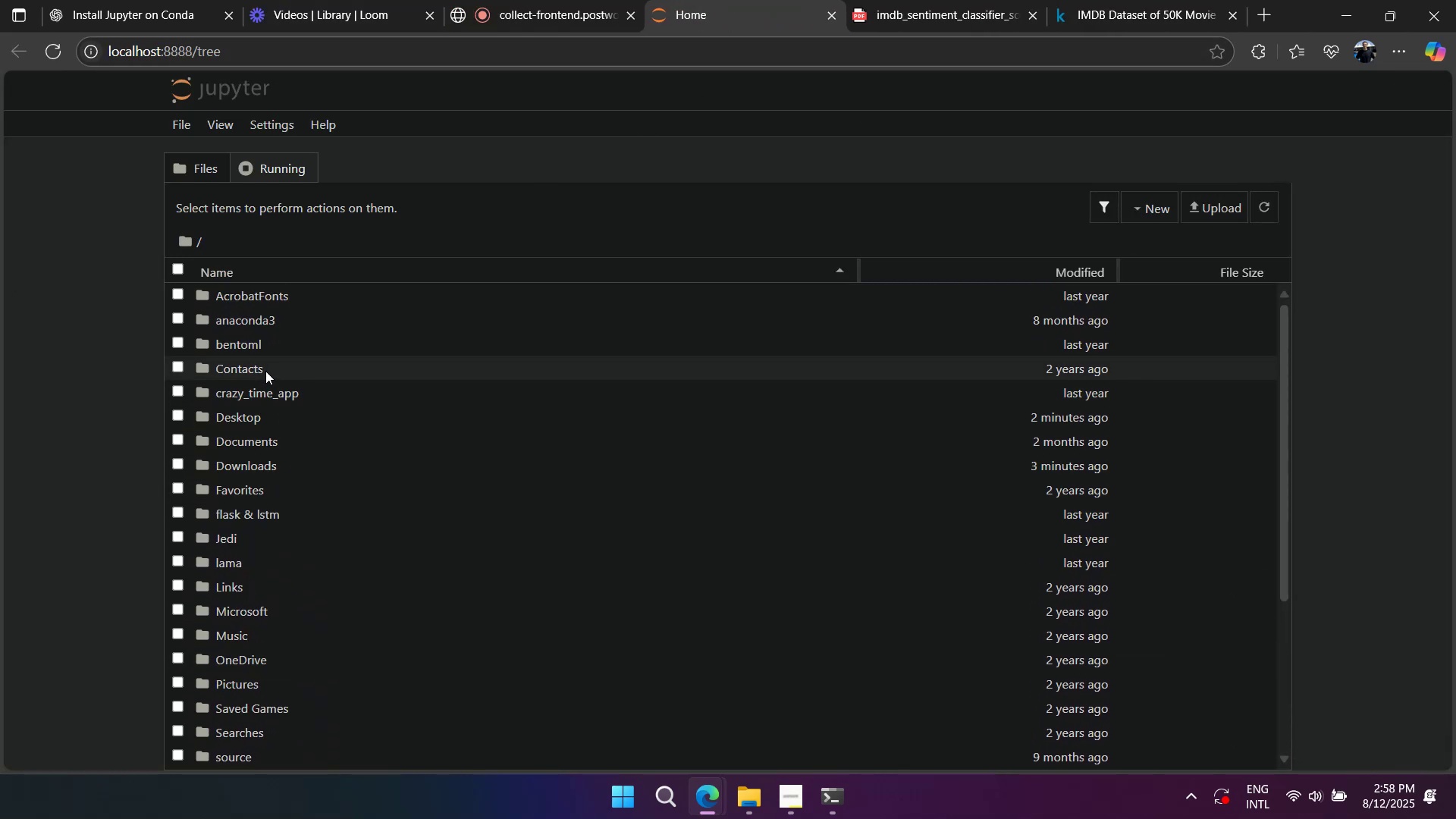 
left_click([258, 412])
 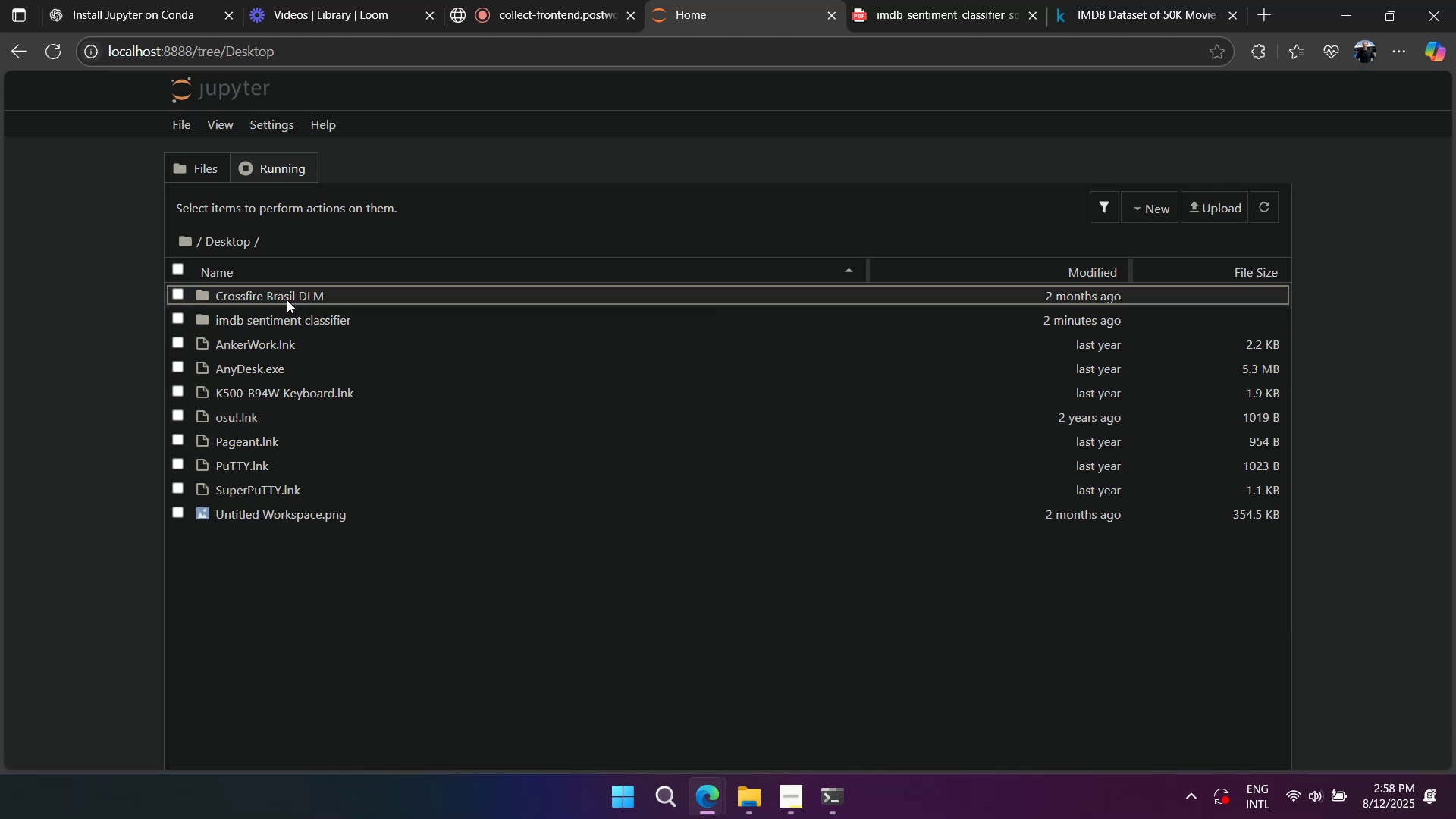 
left_click([284, 322])
 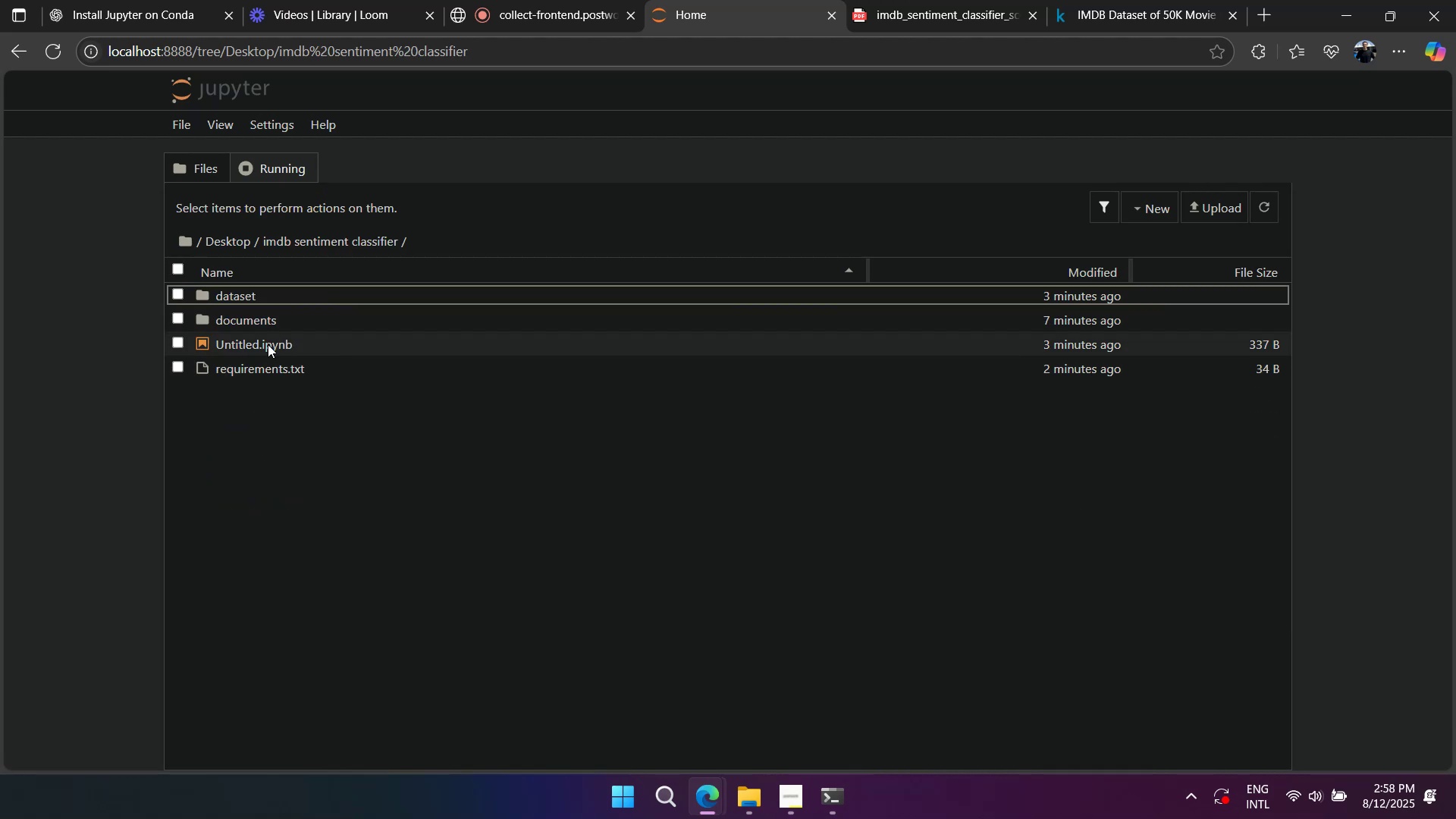 
left_click([281, 343])
 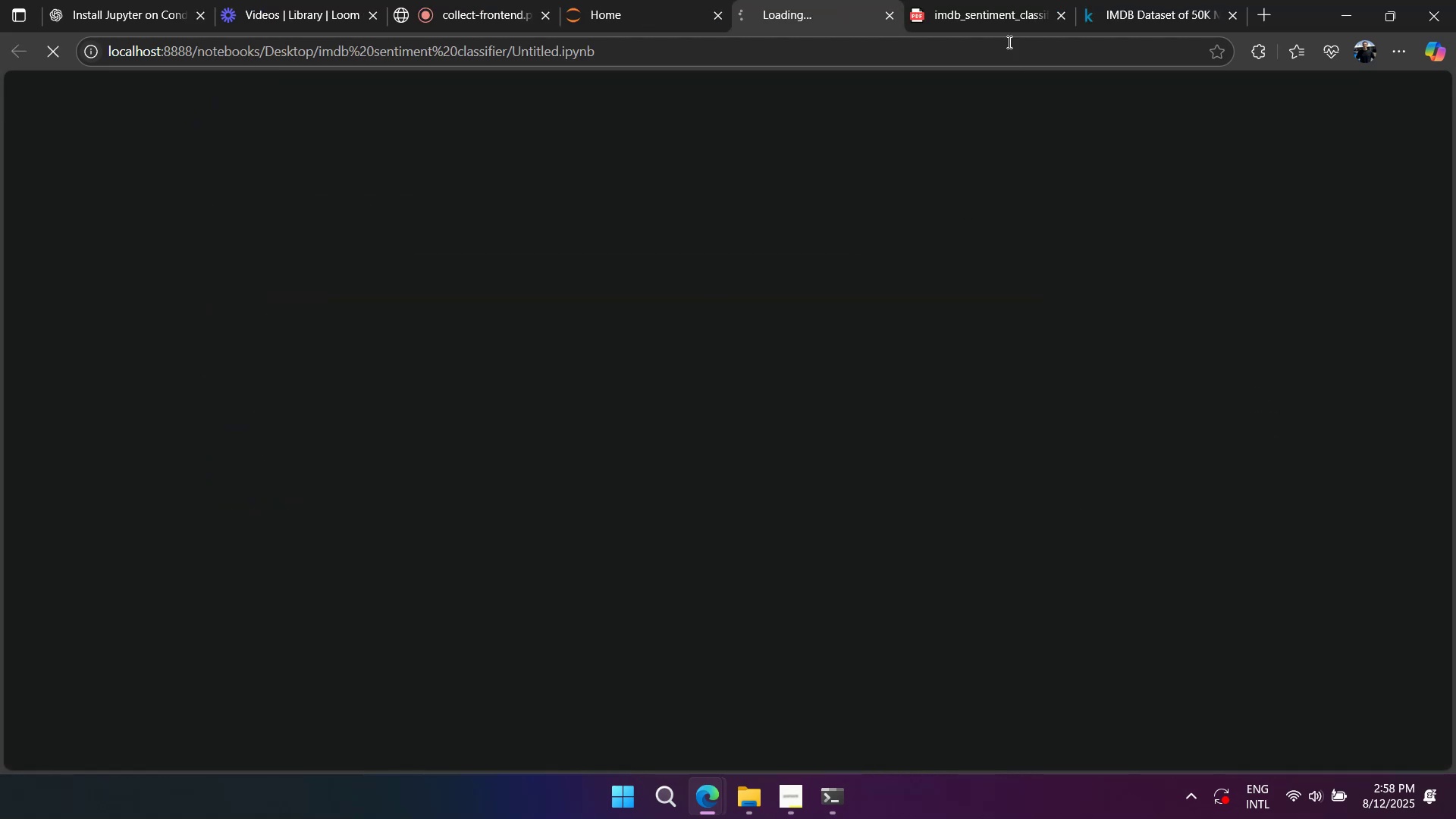 
left_click([1027, 15])
 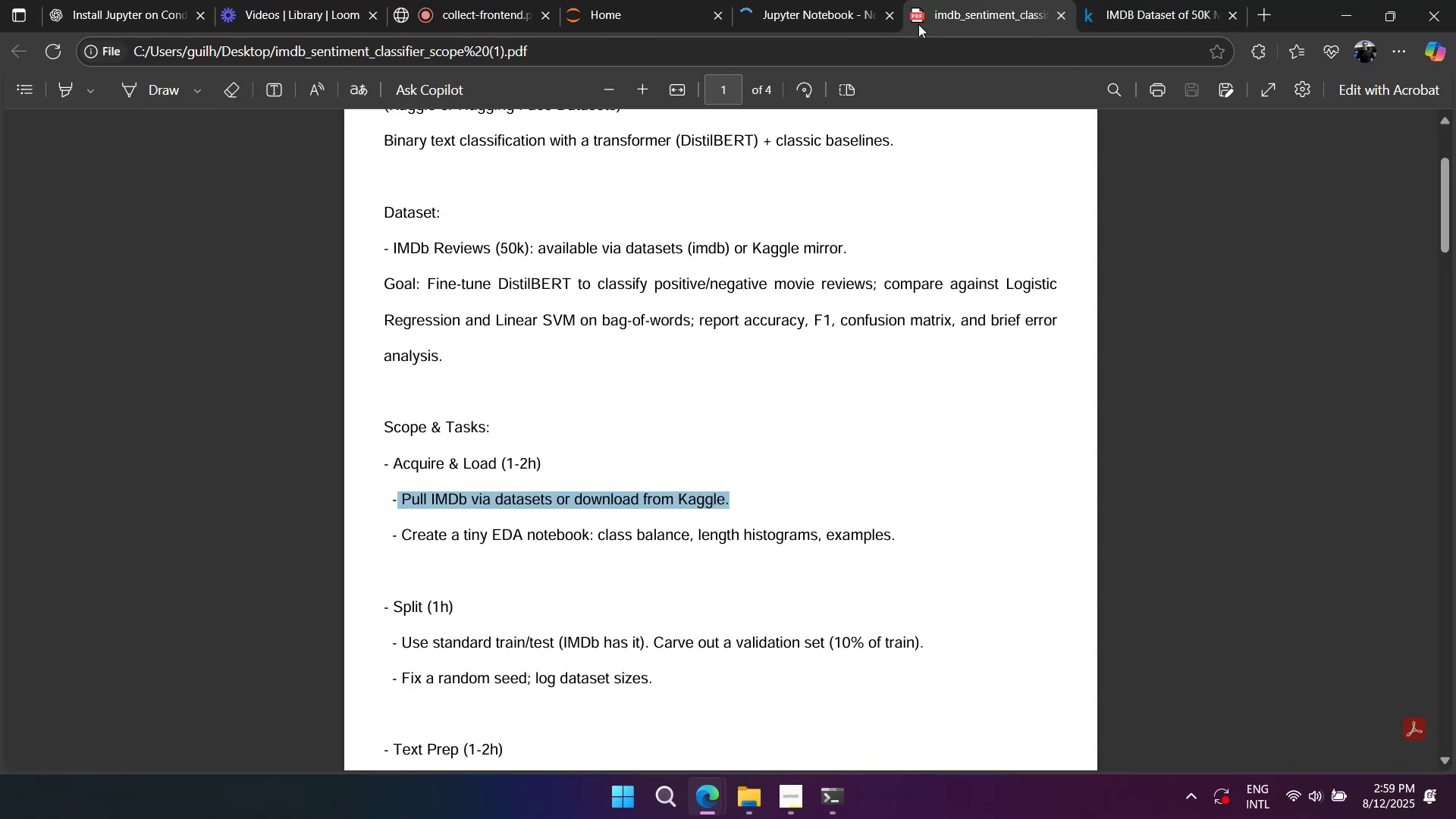 
left_click([852, 20])
 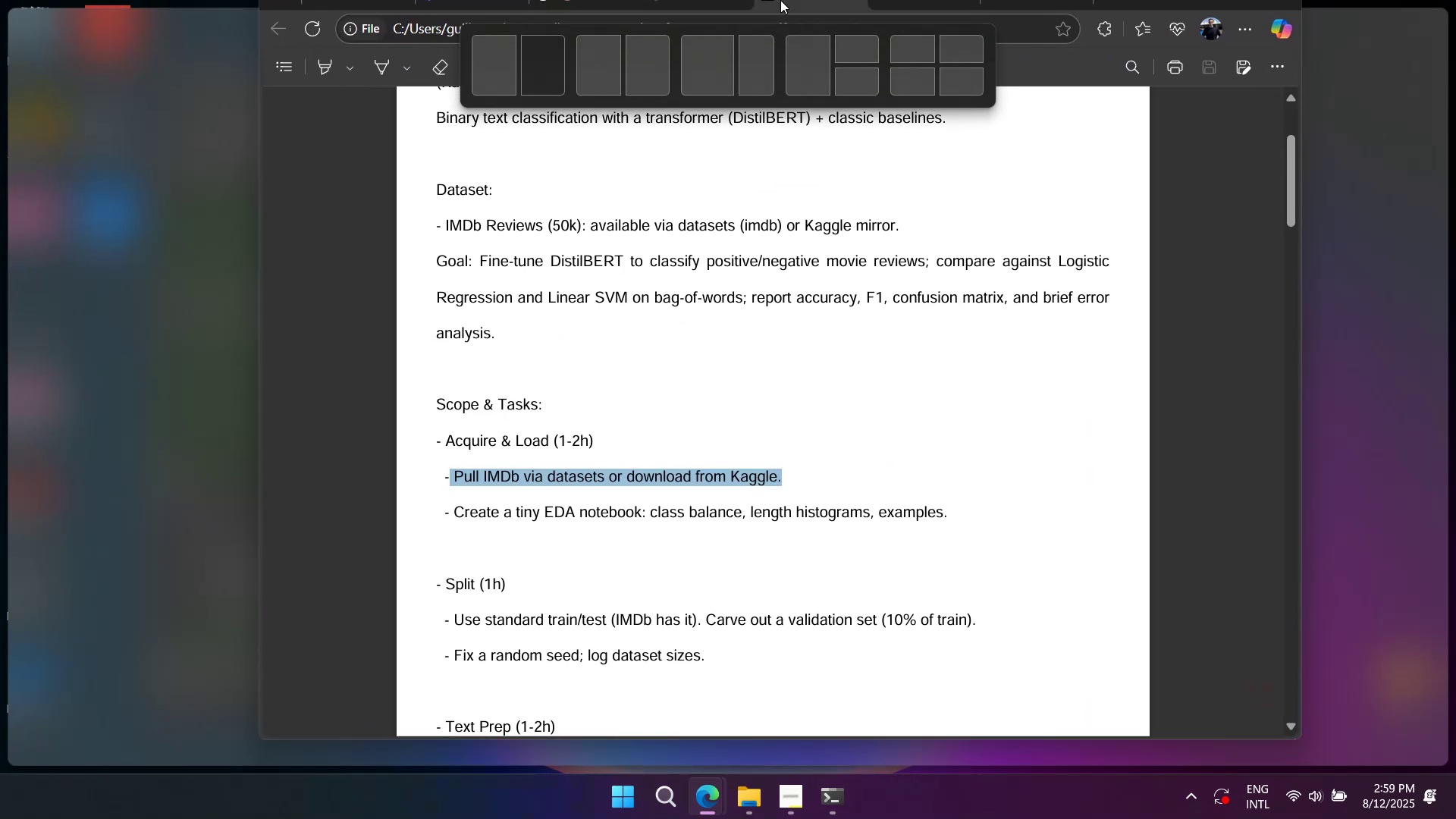 
left_click([1029, 237])
 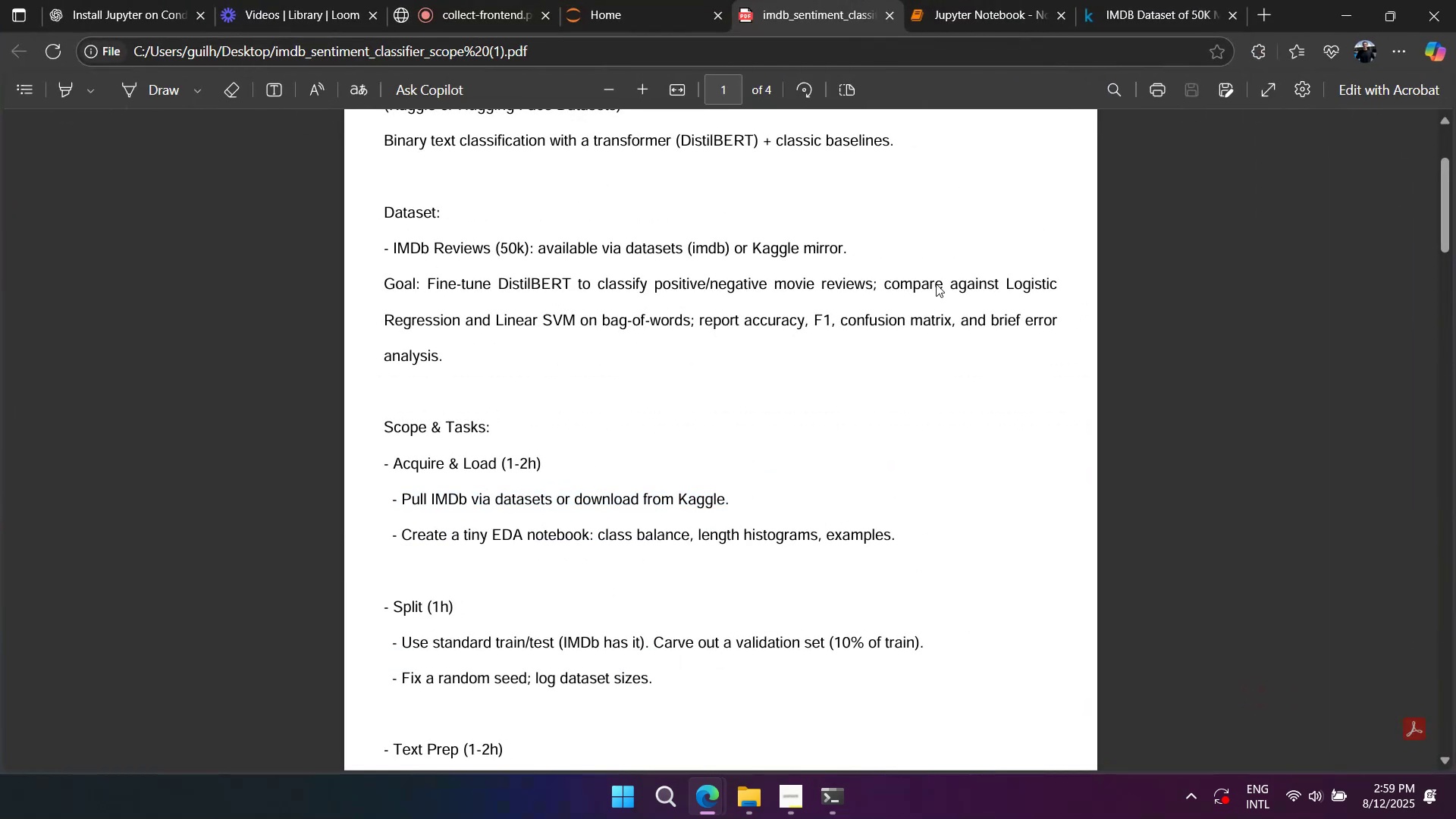 
scroll: coordinate [867, 349], scroll_direction: down, amount: 1.0
 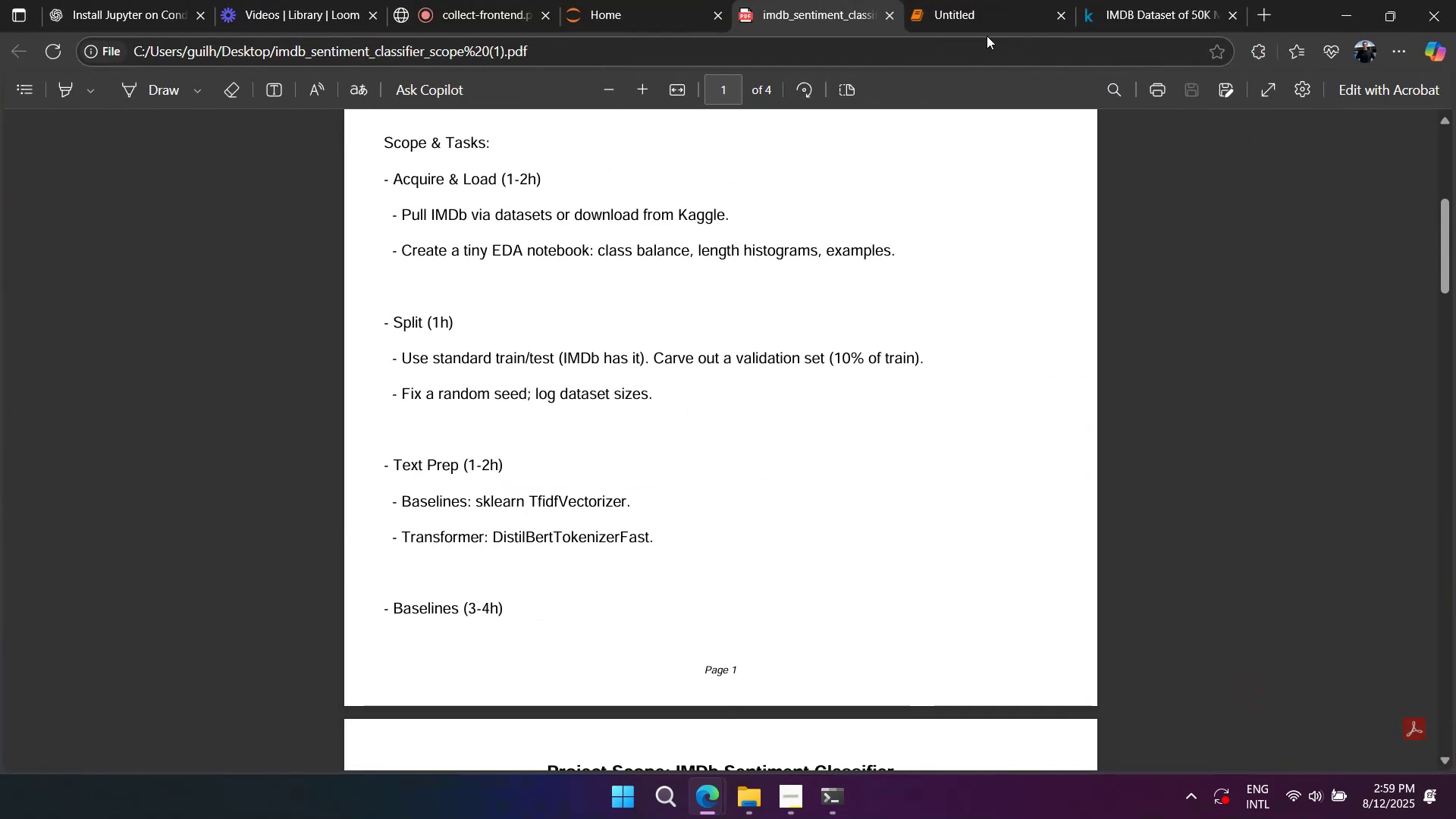 
left_click([992, 2])
 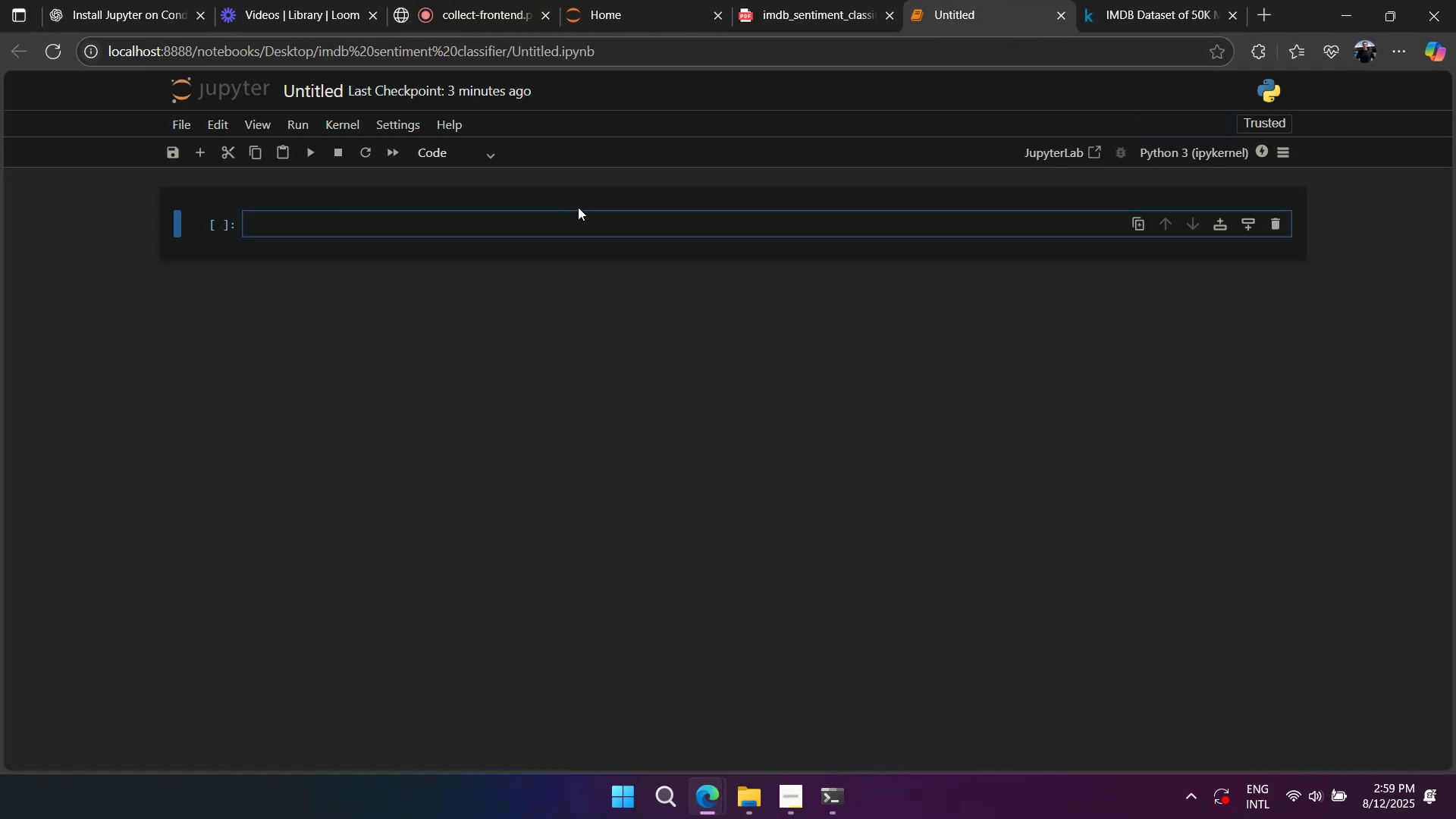 
type(im)
 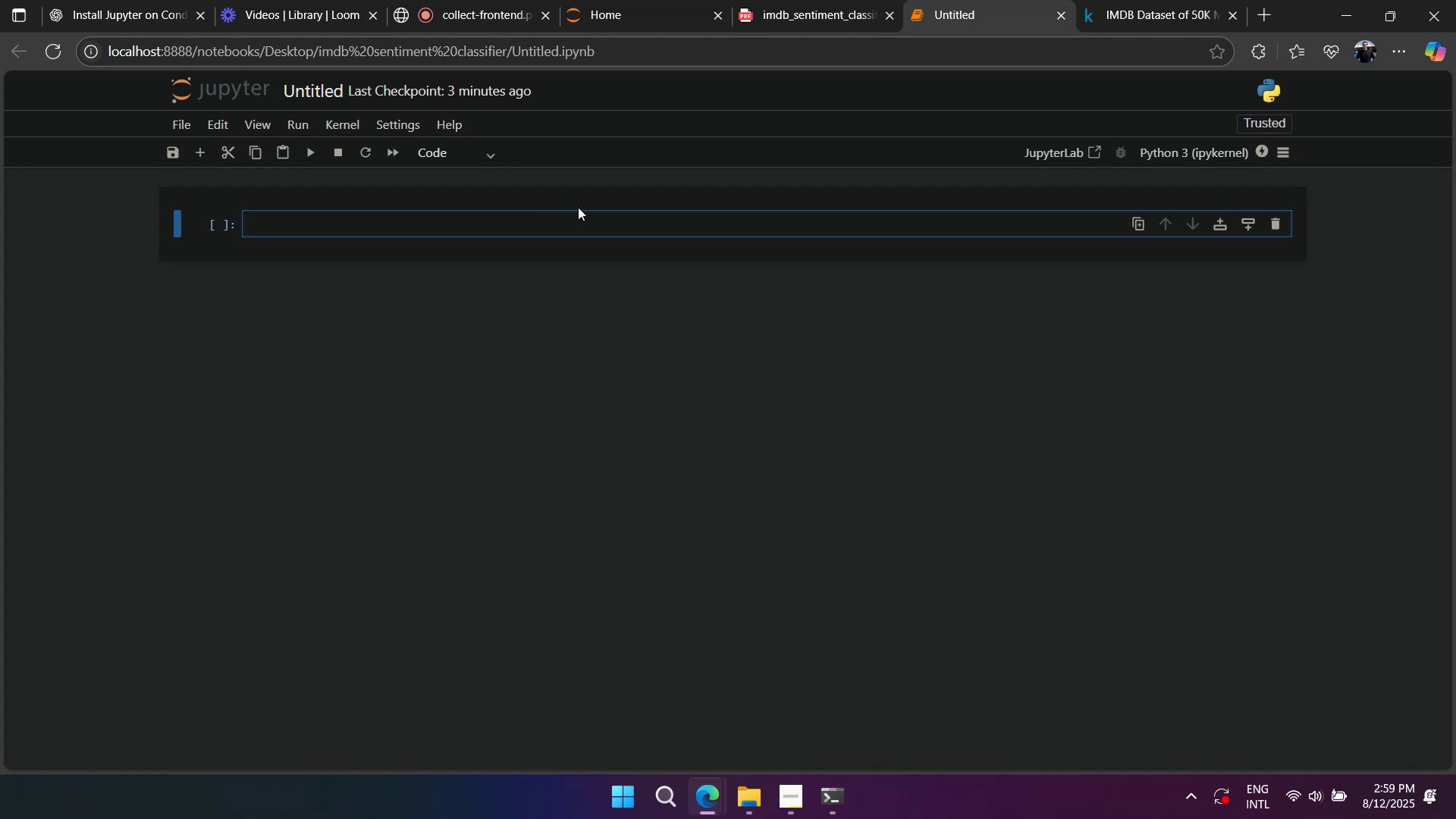 
left_click([577, 227])
 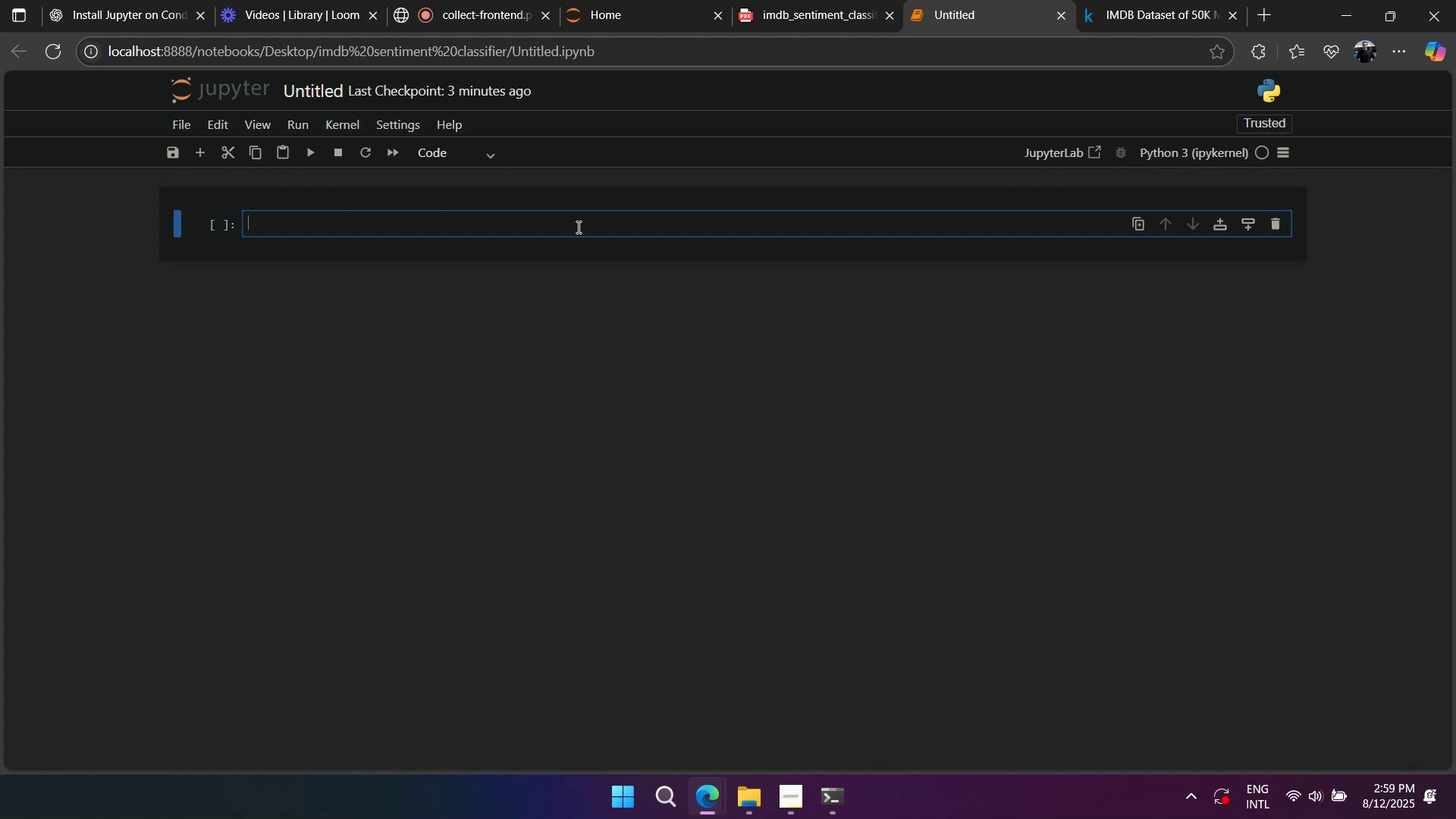 
type(import pandas as pd)
 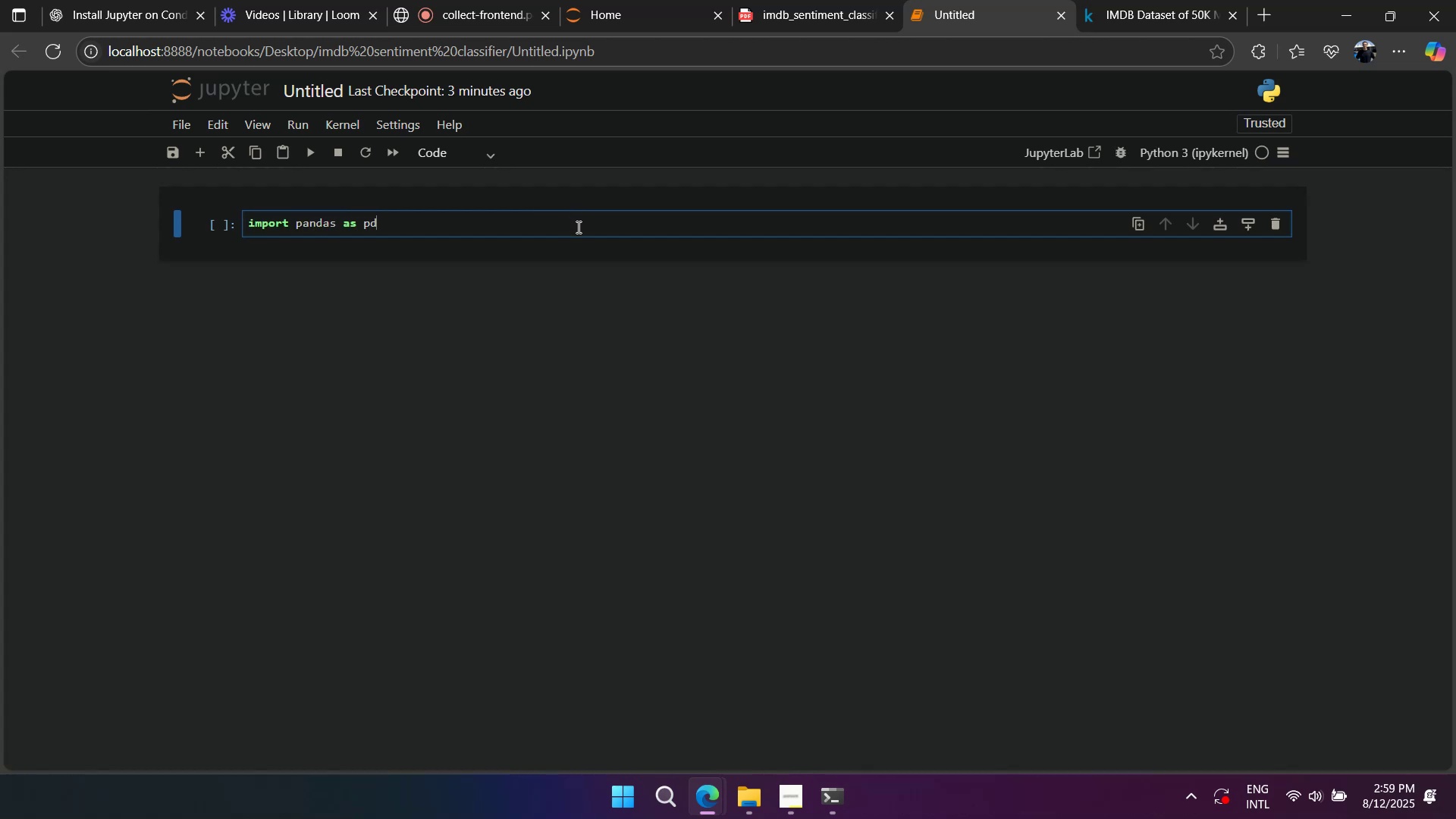 
key(Shift+Enter)
 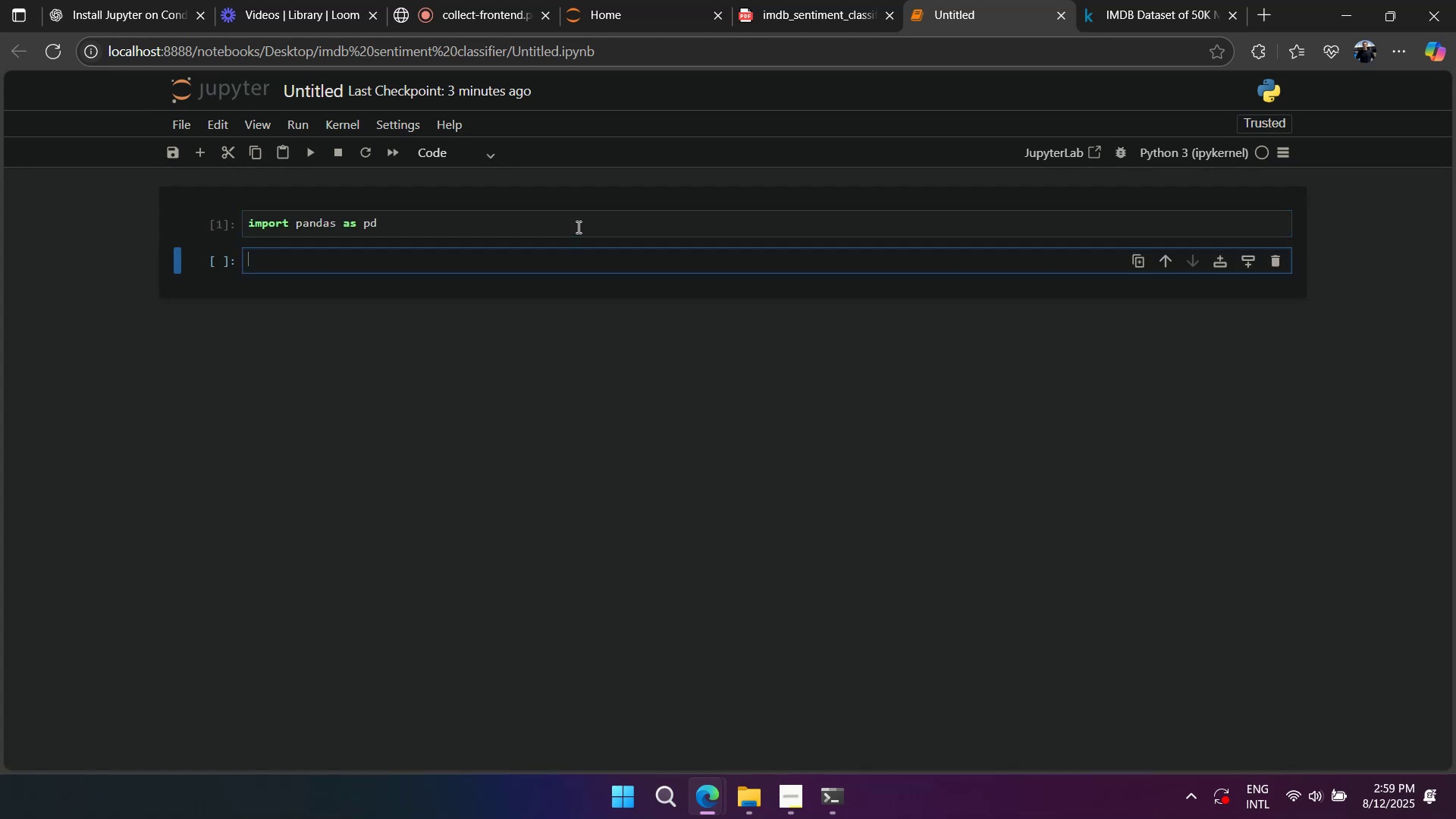 
type(df = )
key(Backspace)
key(Backspace)
key(Backspace)
key(Backspace)
key(Backspace)
key(Backspace)
type(dir)
 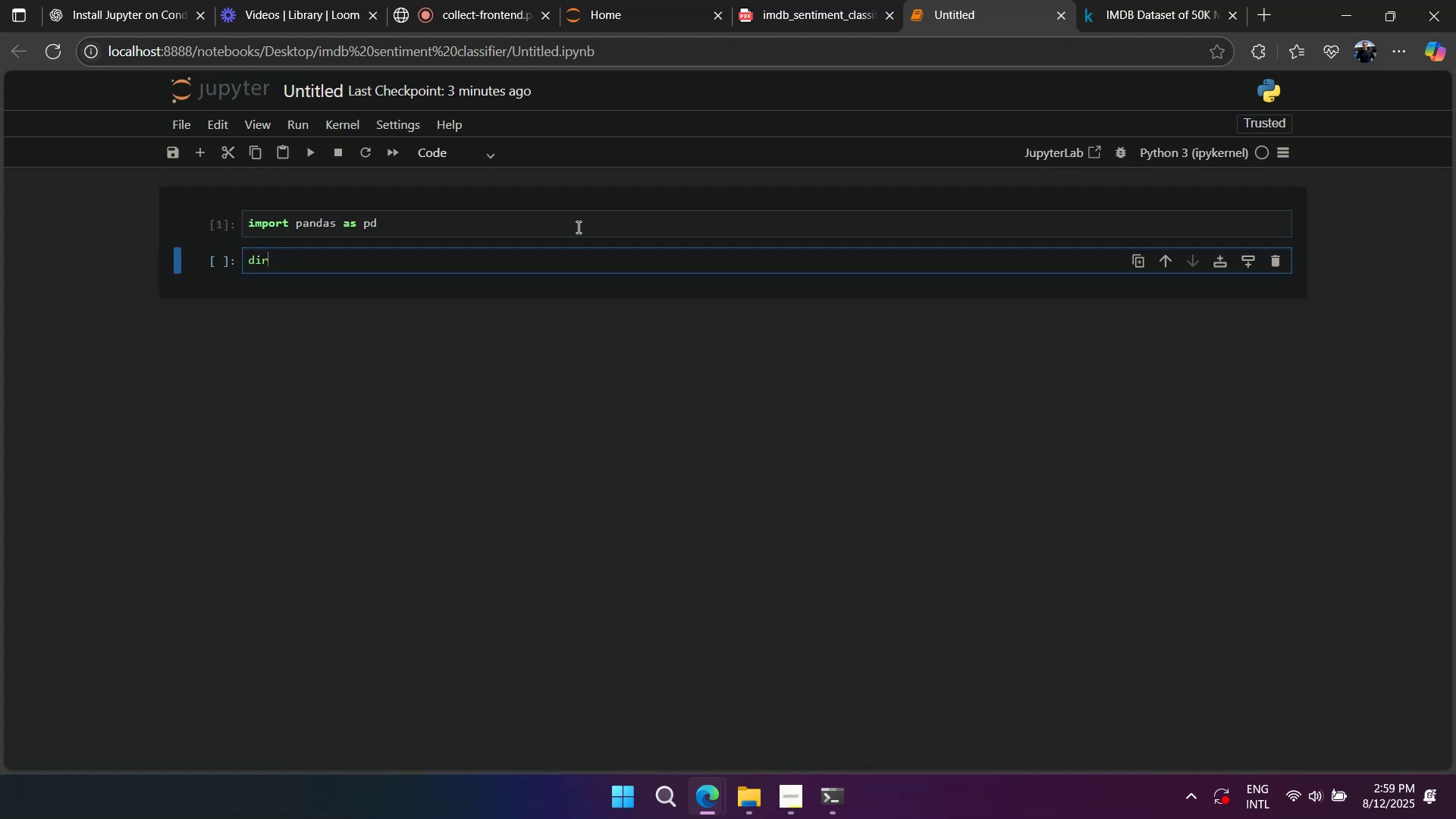 
key(Shift+Enter)
 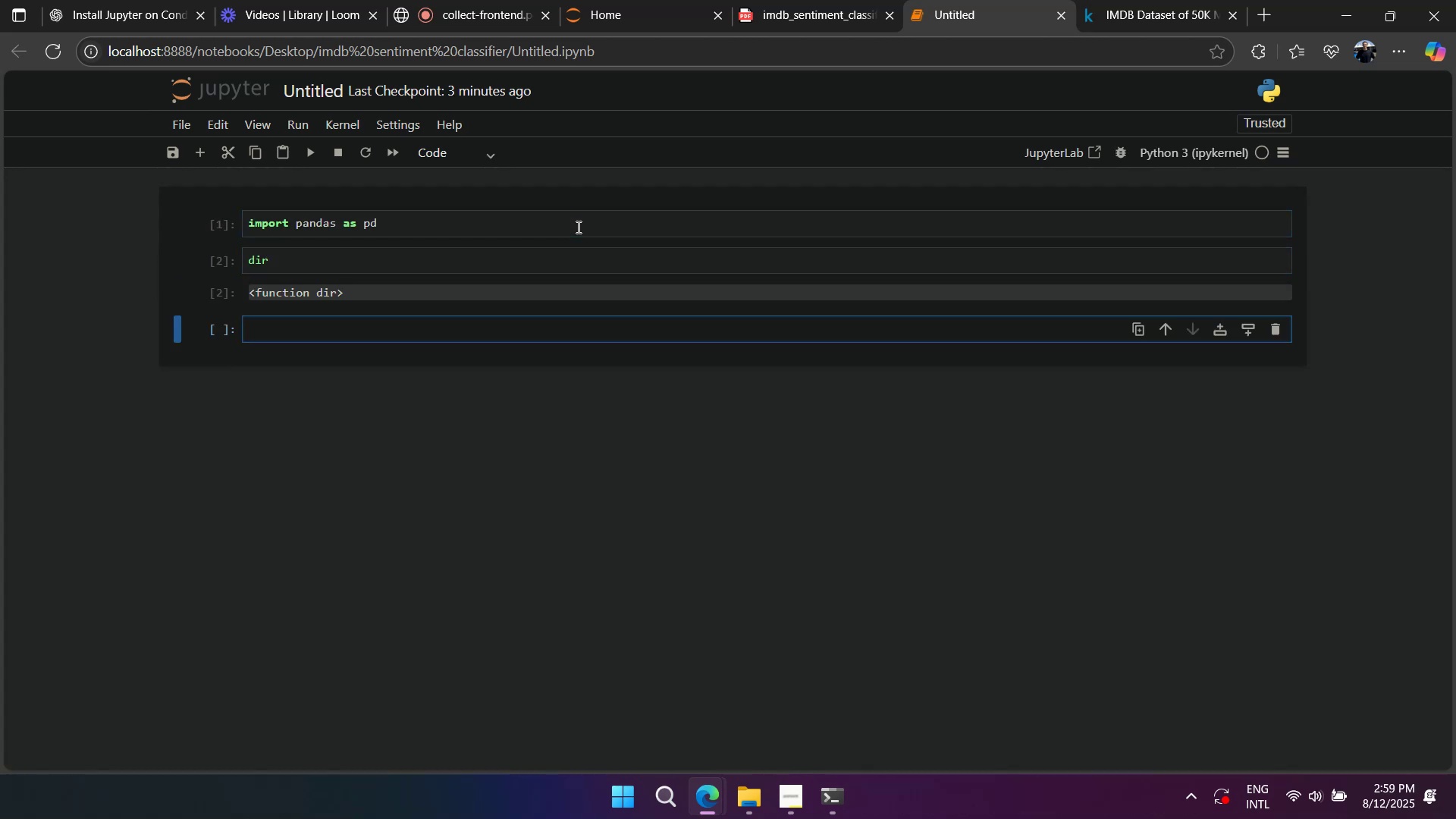 
type(ls)
 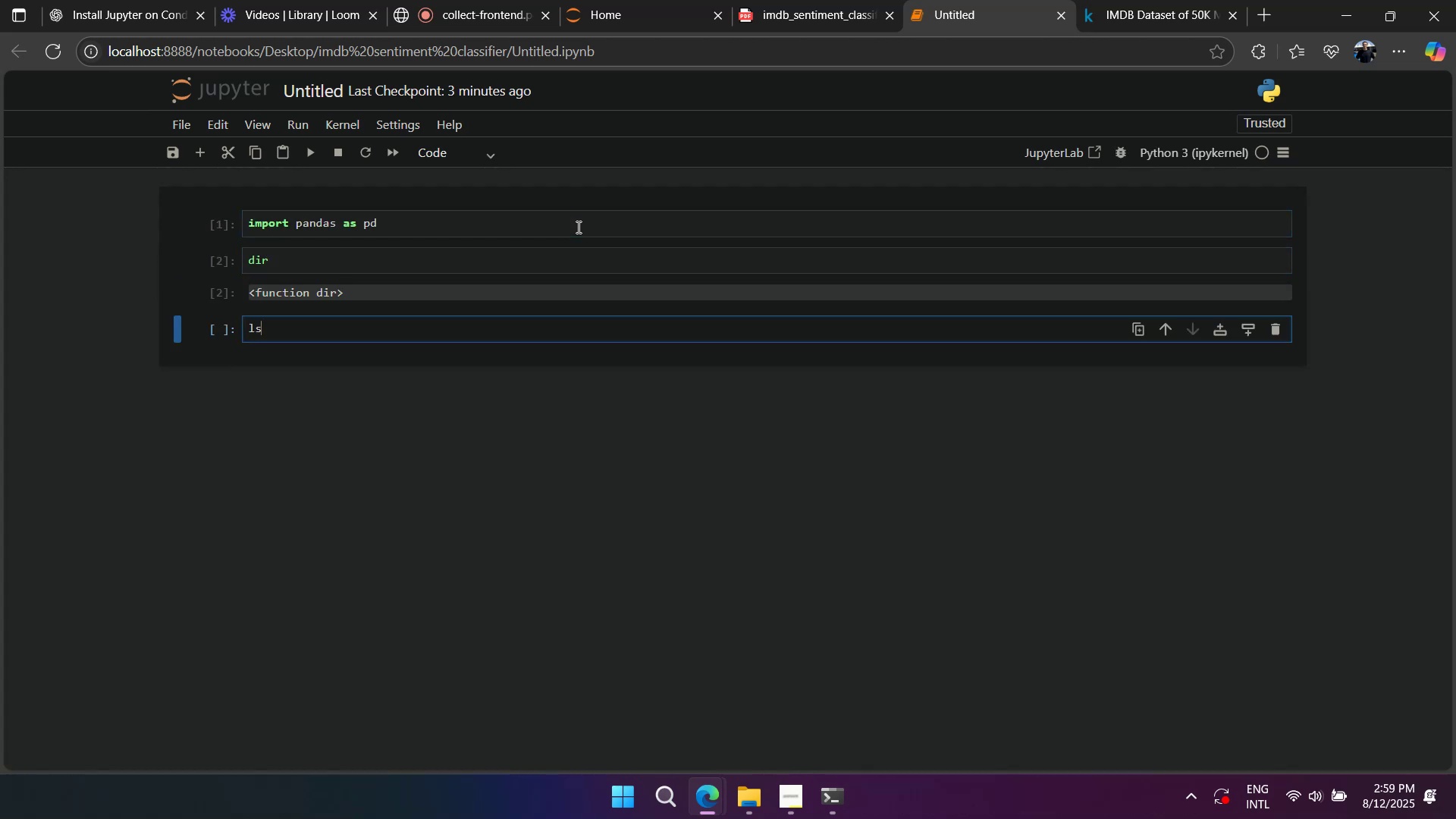 
key(Shift+Enter)
 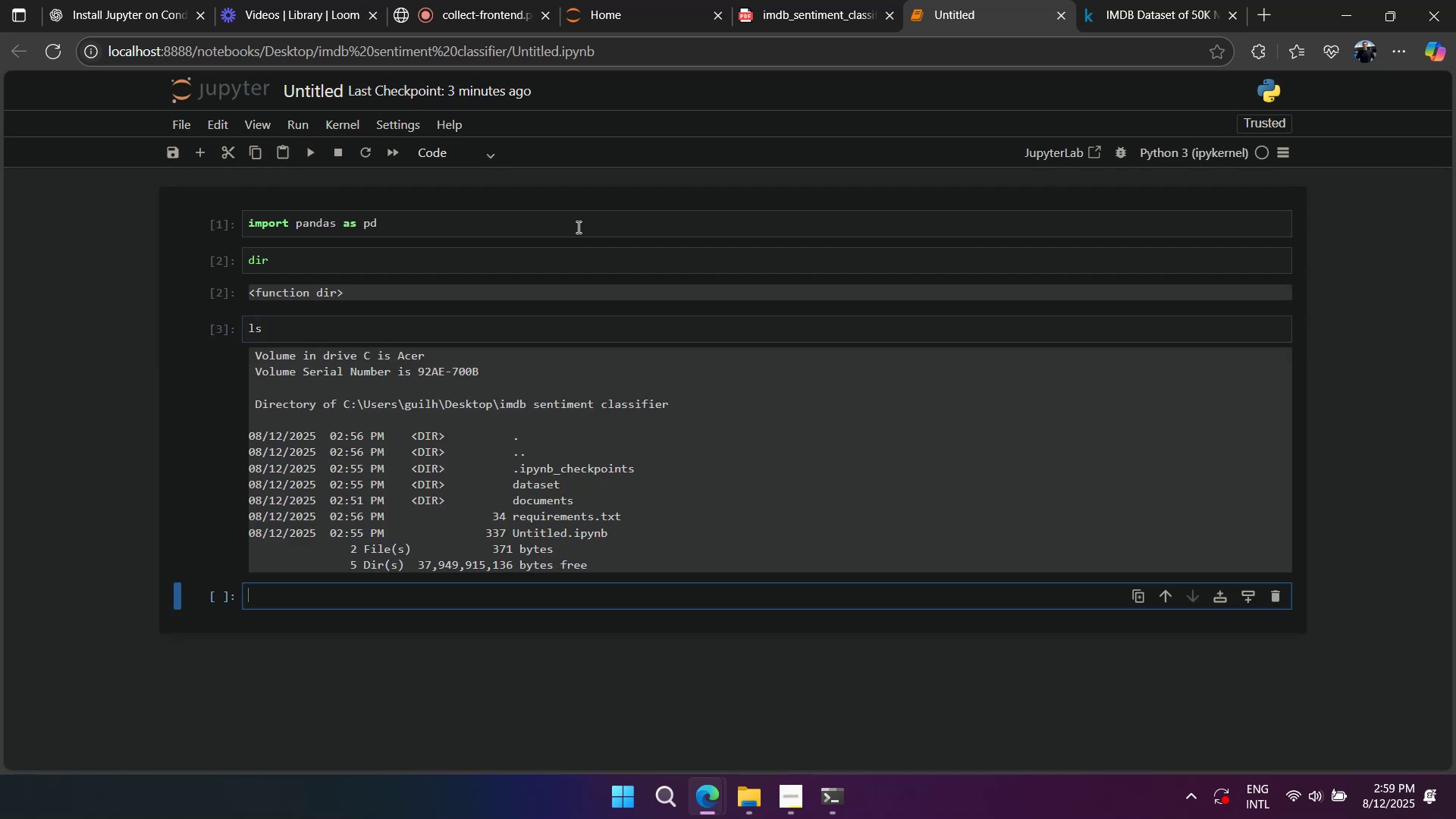 
type(df = pd.read_cv)
key(Backspace)
type(sv()
 